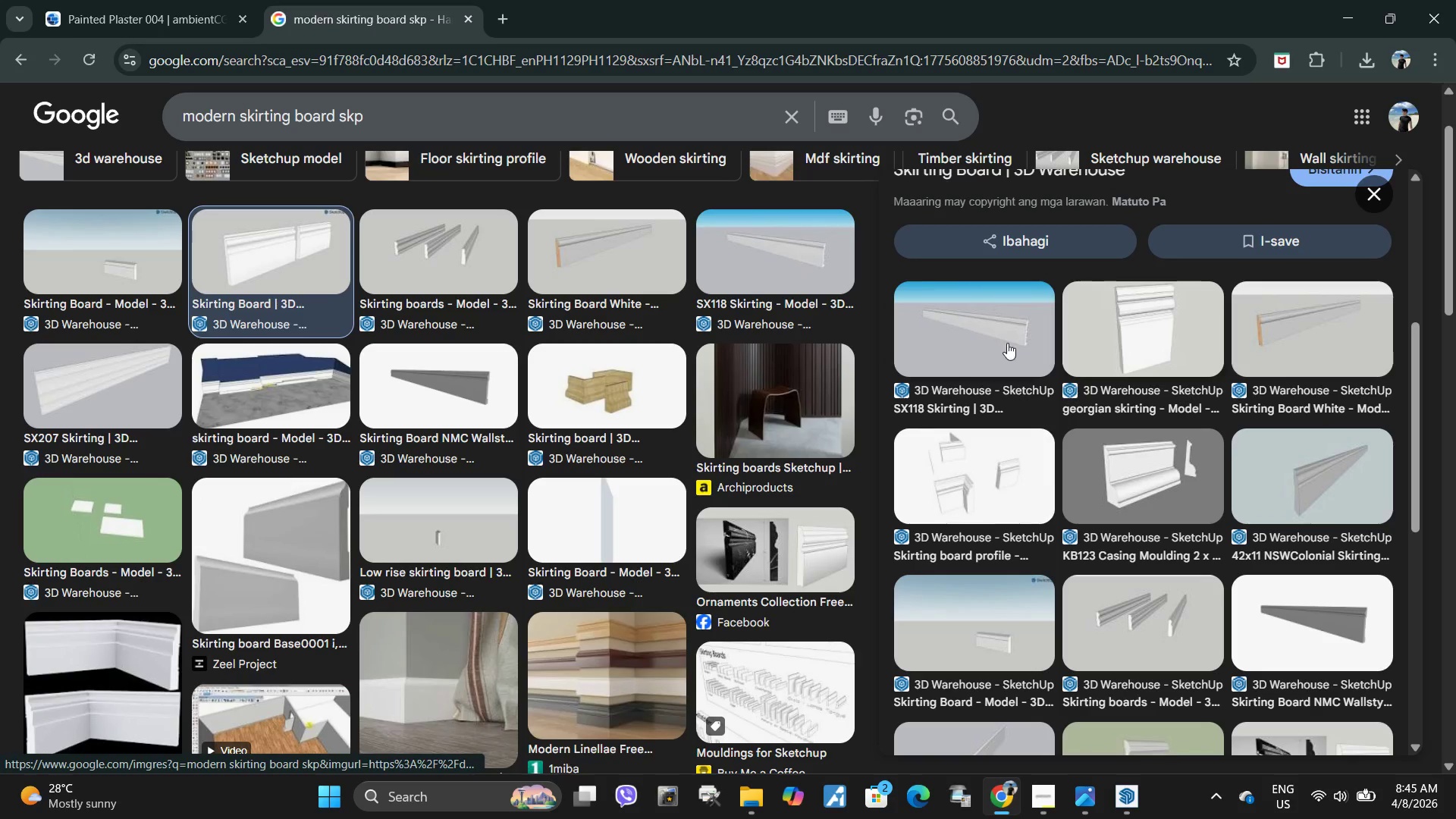 
left_click([999, 341])
 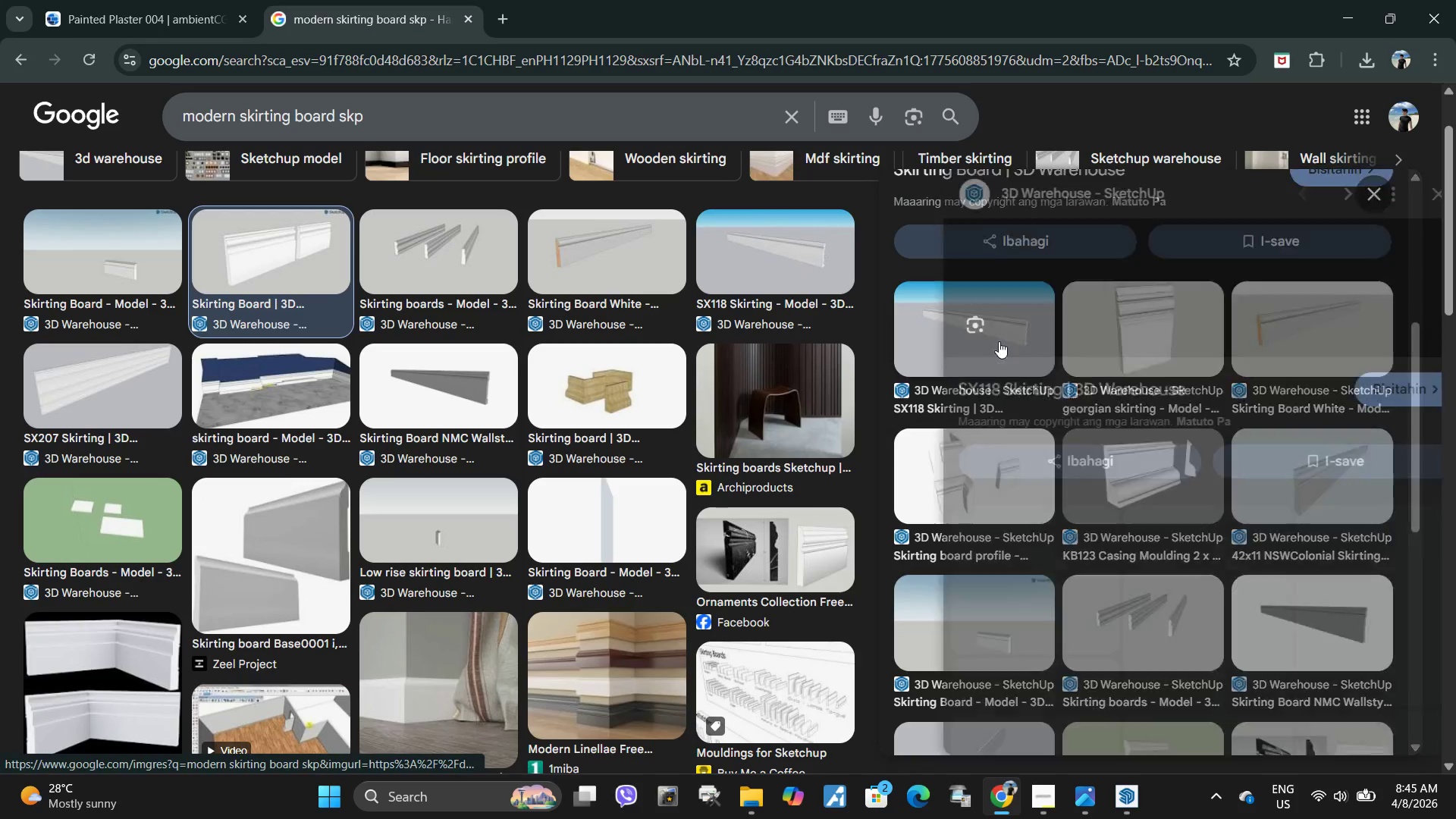 
mouse_move([1011, 362])
 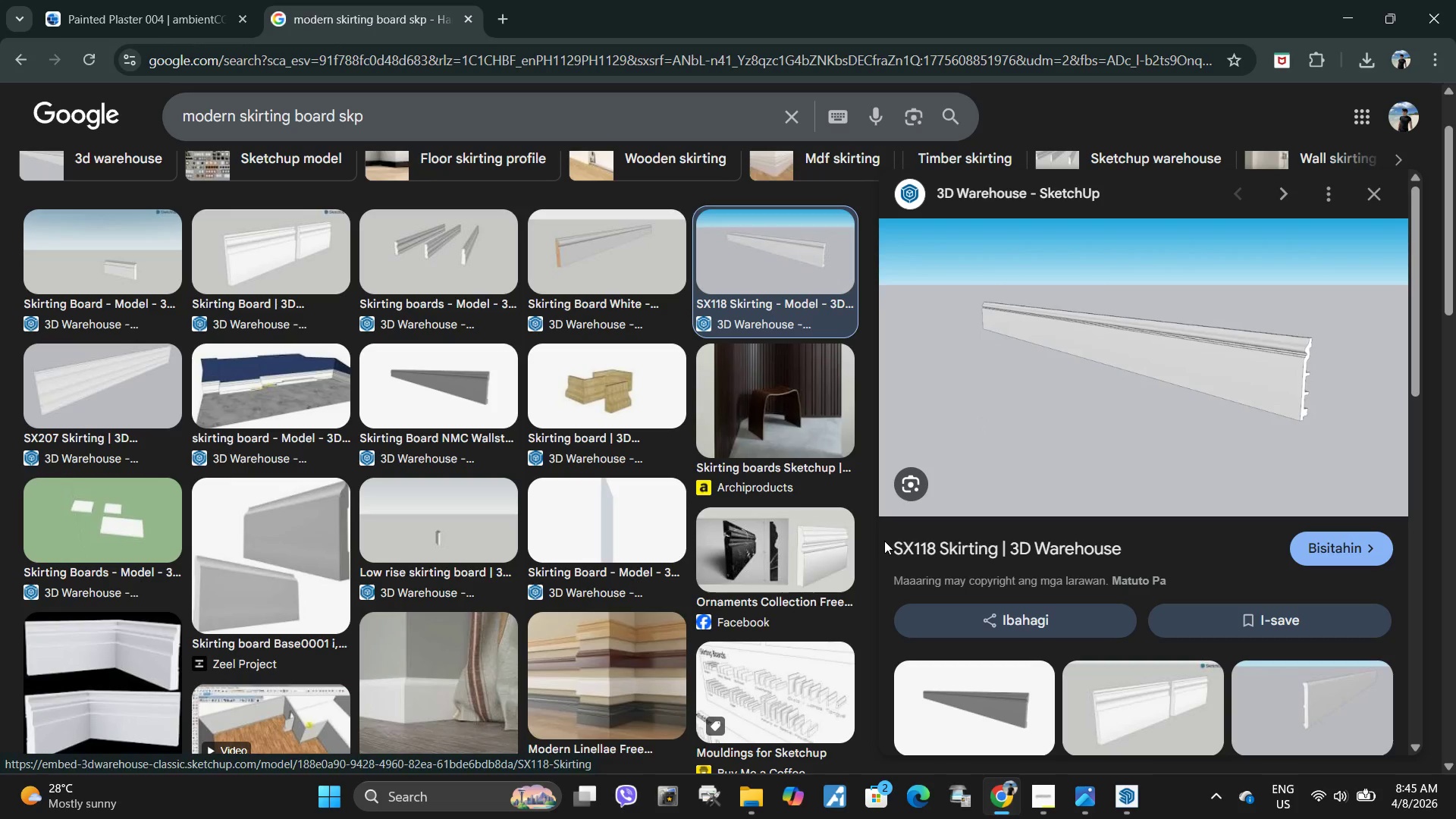 
left_click_drag(start_coordinate=[885, 541], to_coordinate=[998, 551])
 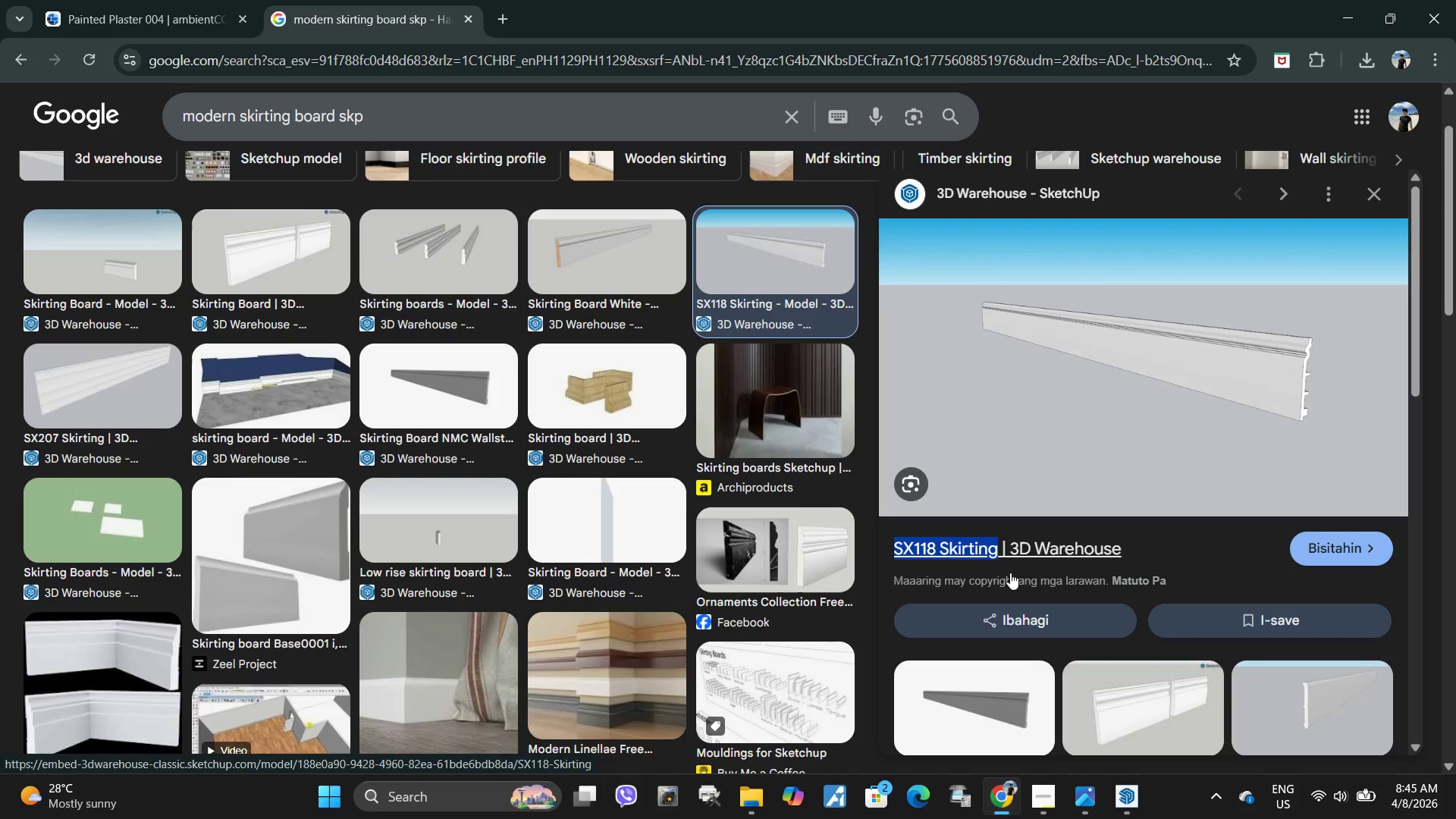 
hold_key(key=ControlLeft, duration=0.58)
 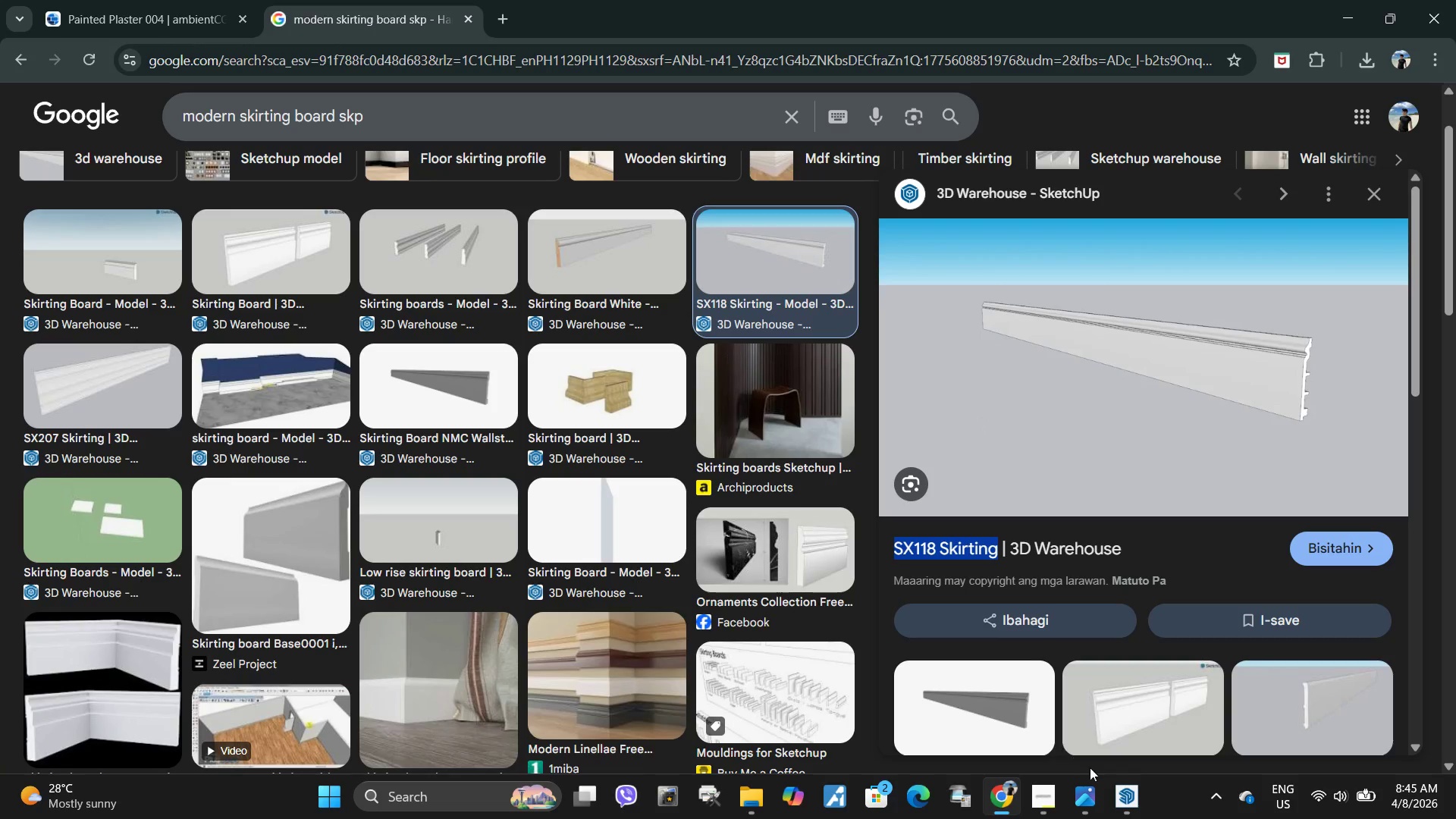 
hold_key(key=C, duration=0.31)
 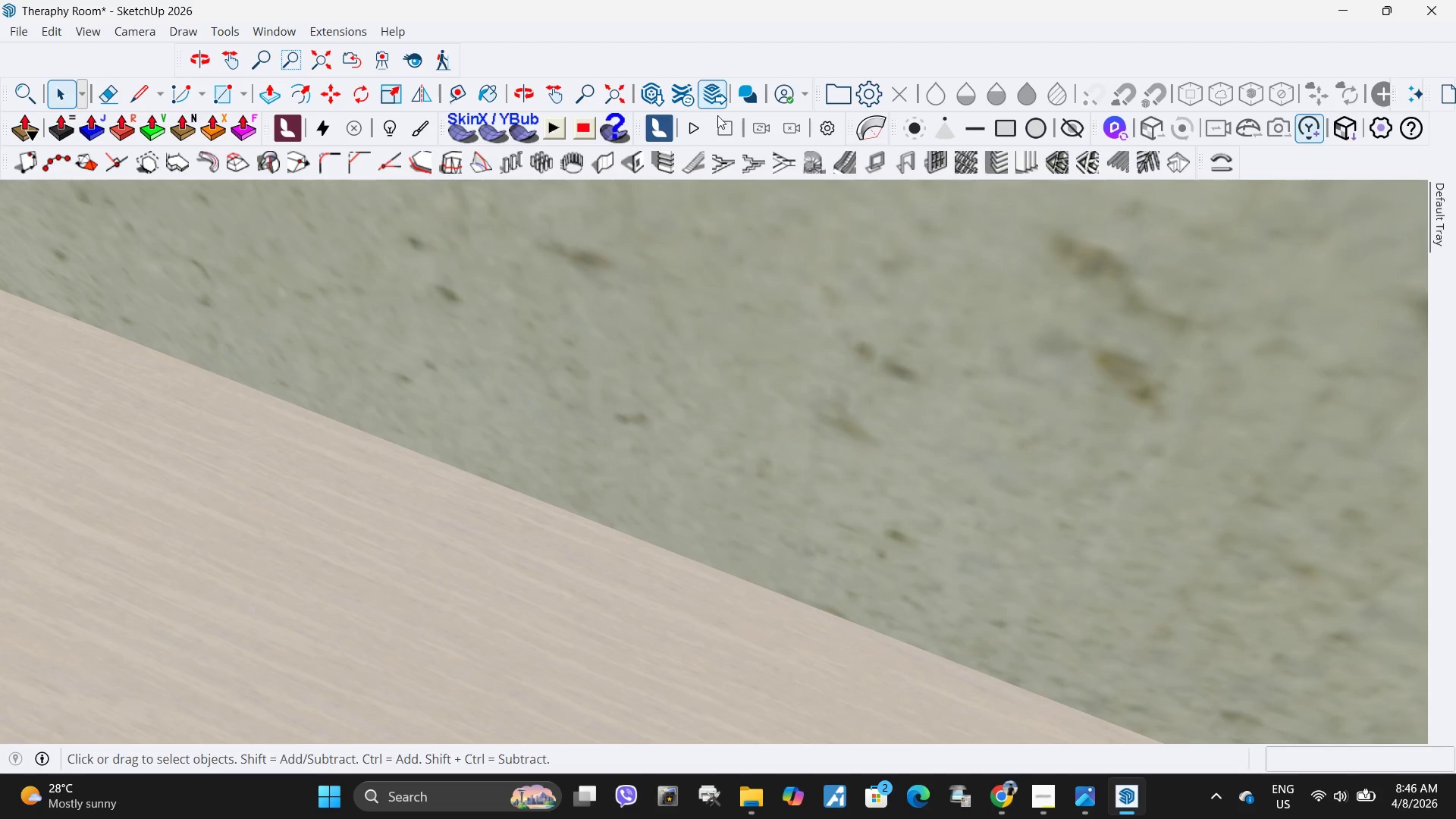 
left_click([639, 93])
 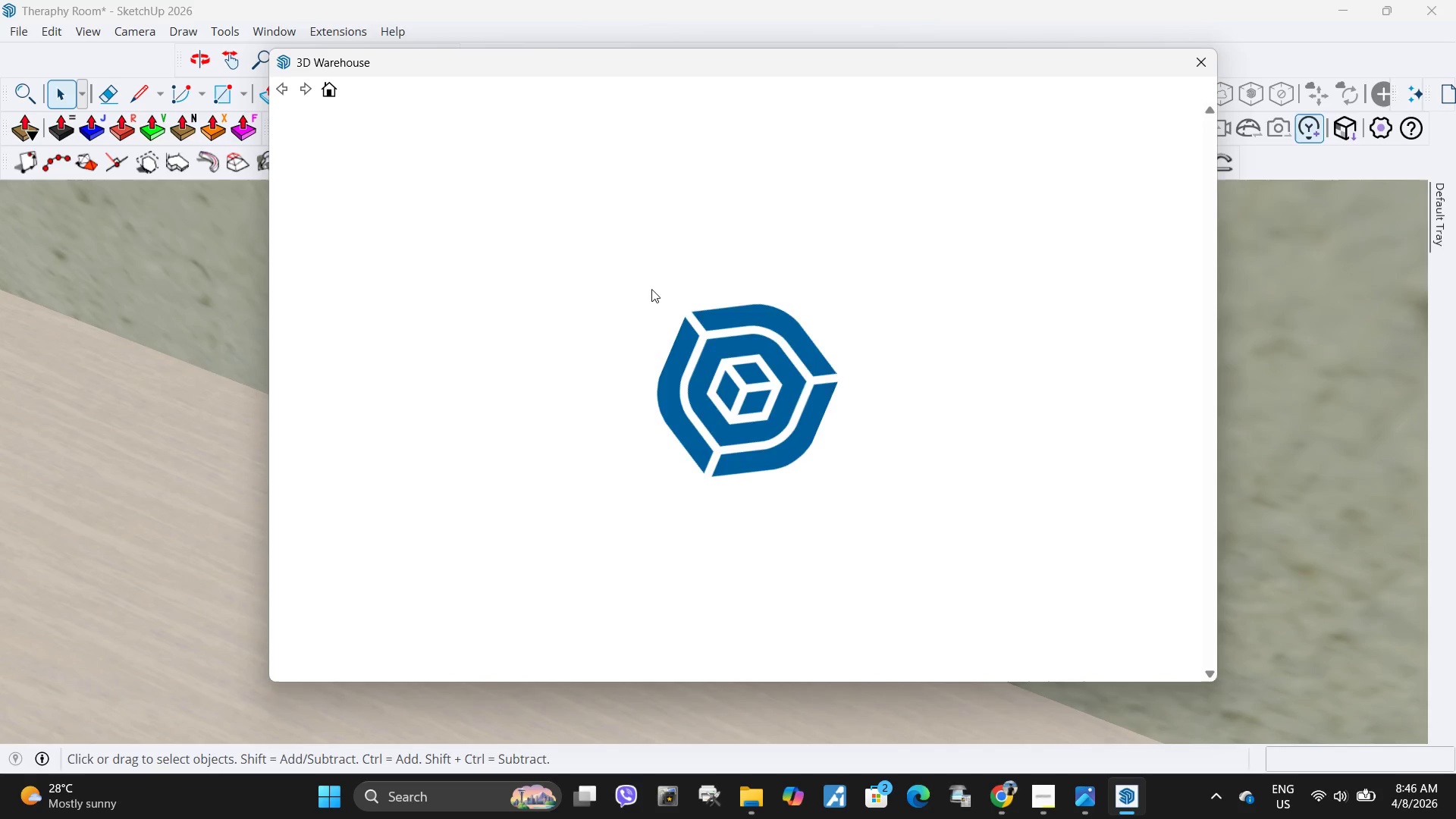 
mouse_move([667, 284])
 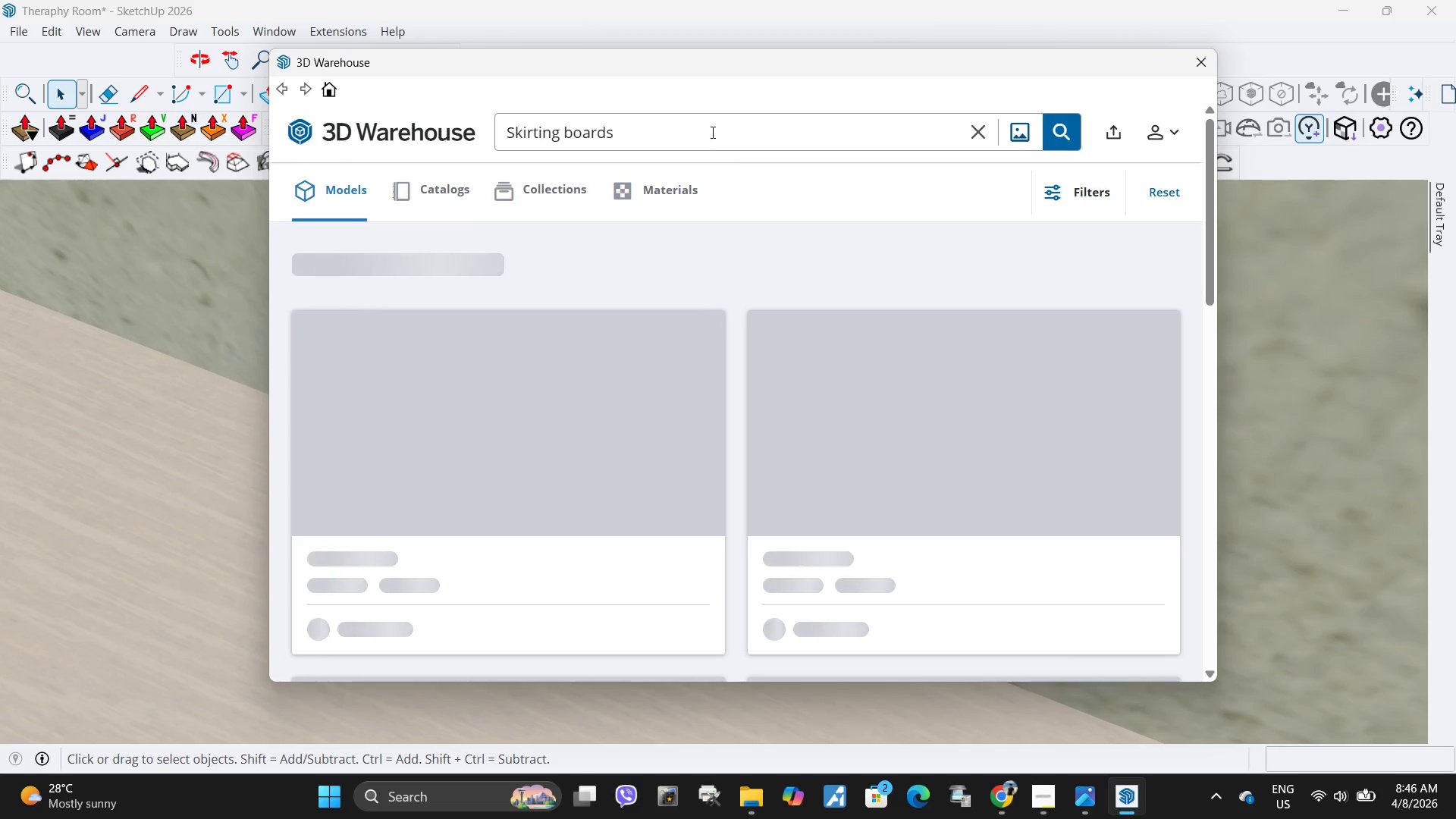 
left_click([711, 132])
 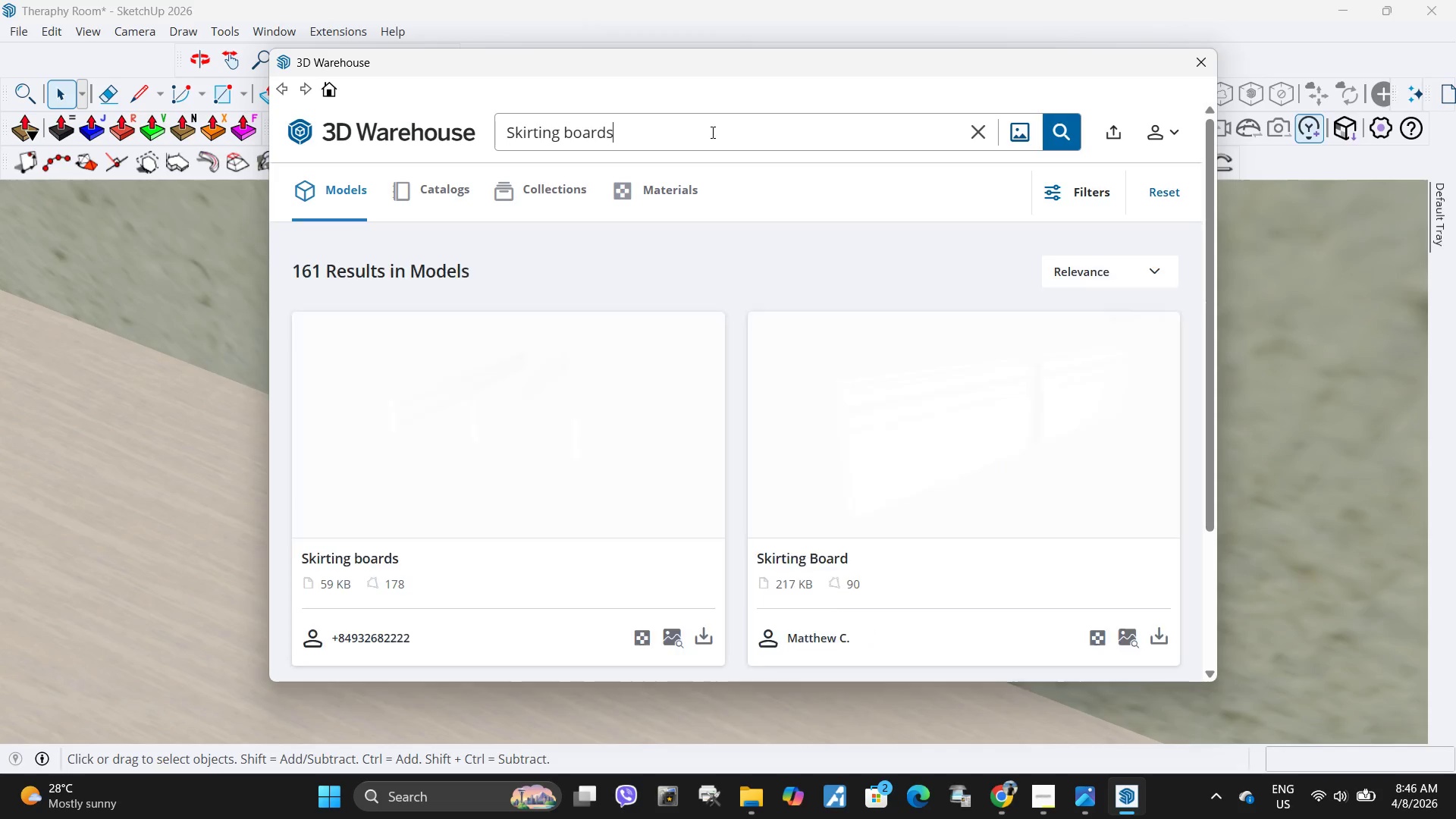 
left_click_drag(start_coordinate=[711, 132], to_coordinate=[451, 131])
 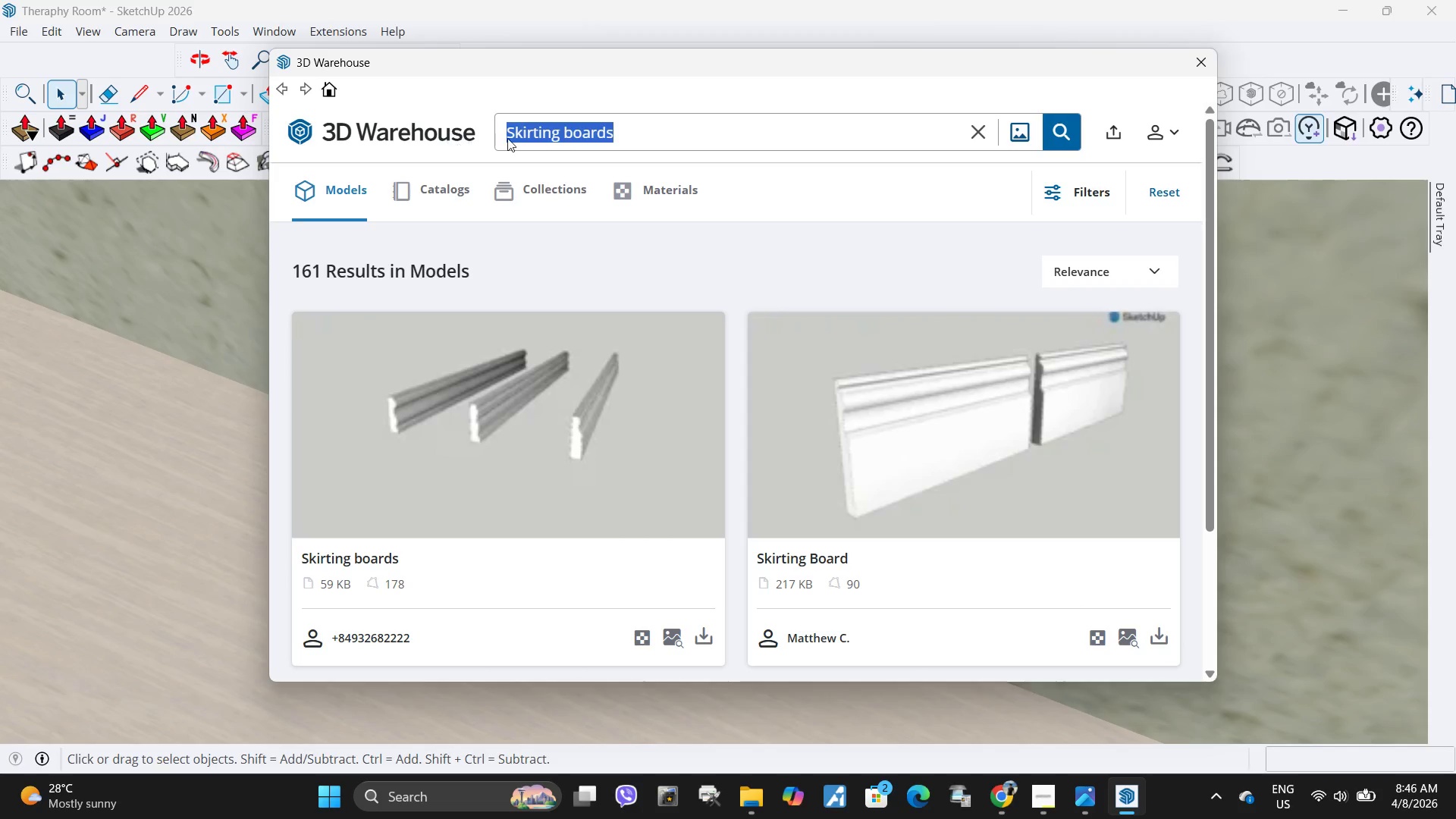 
key(Control+V)
 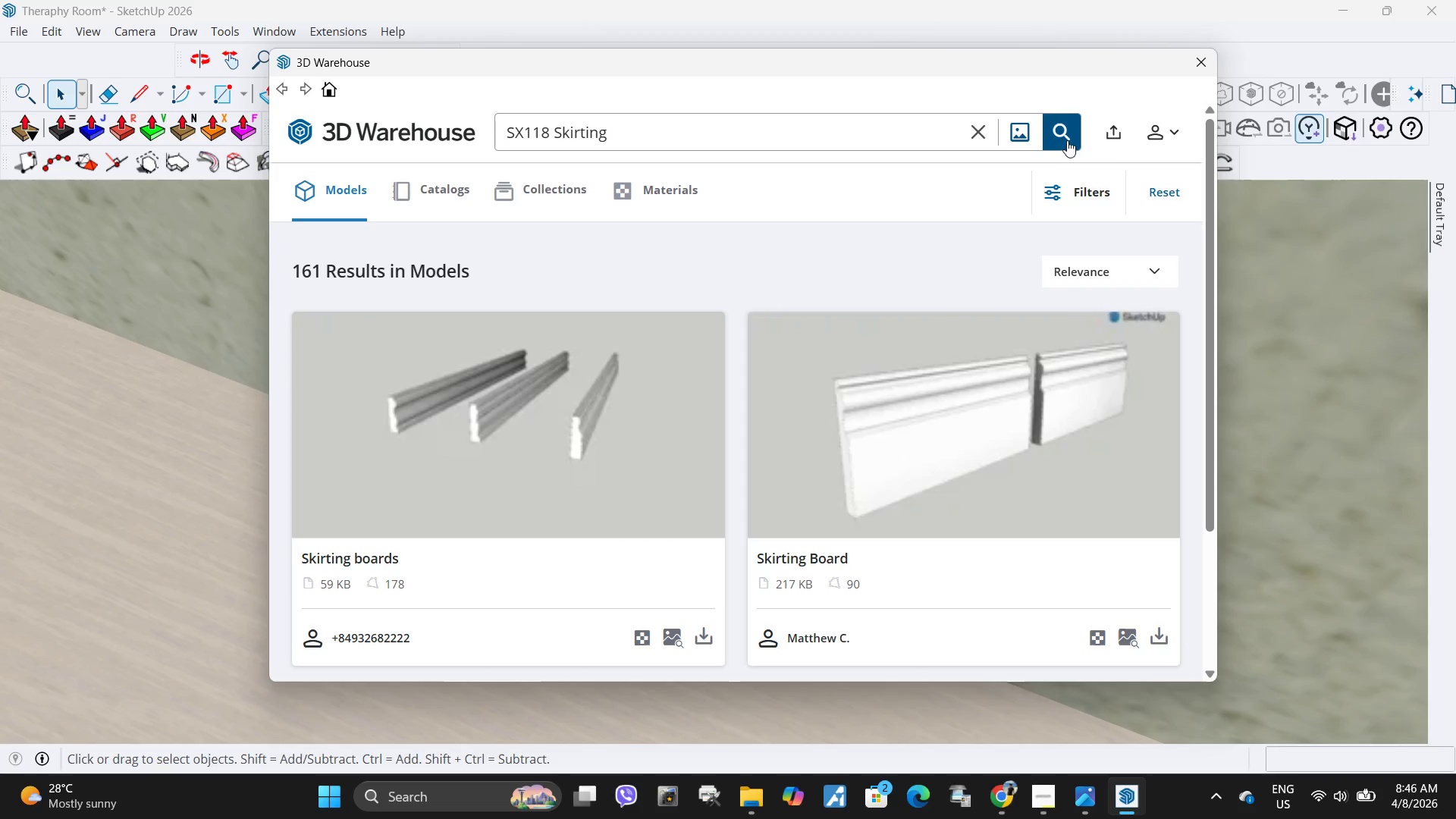 
left_click([1072, 133])
 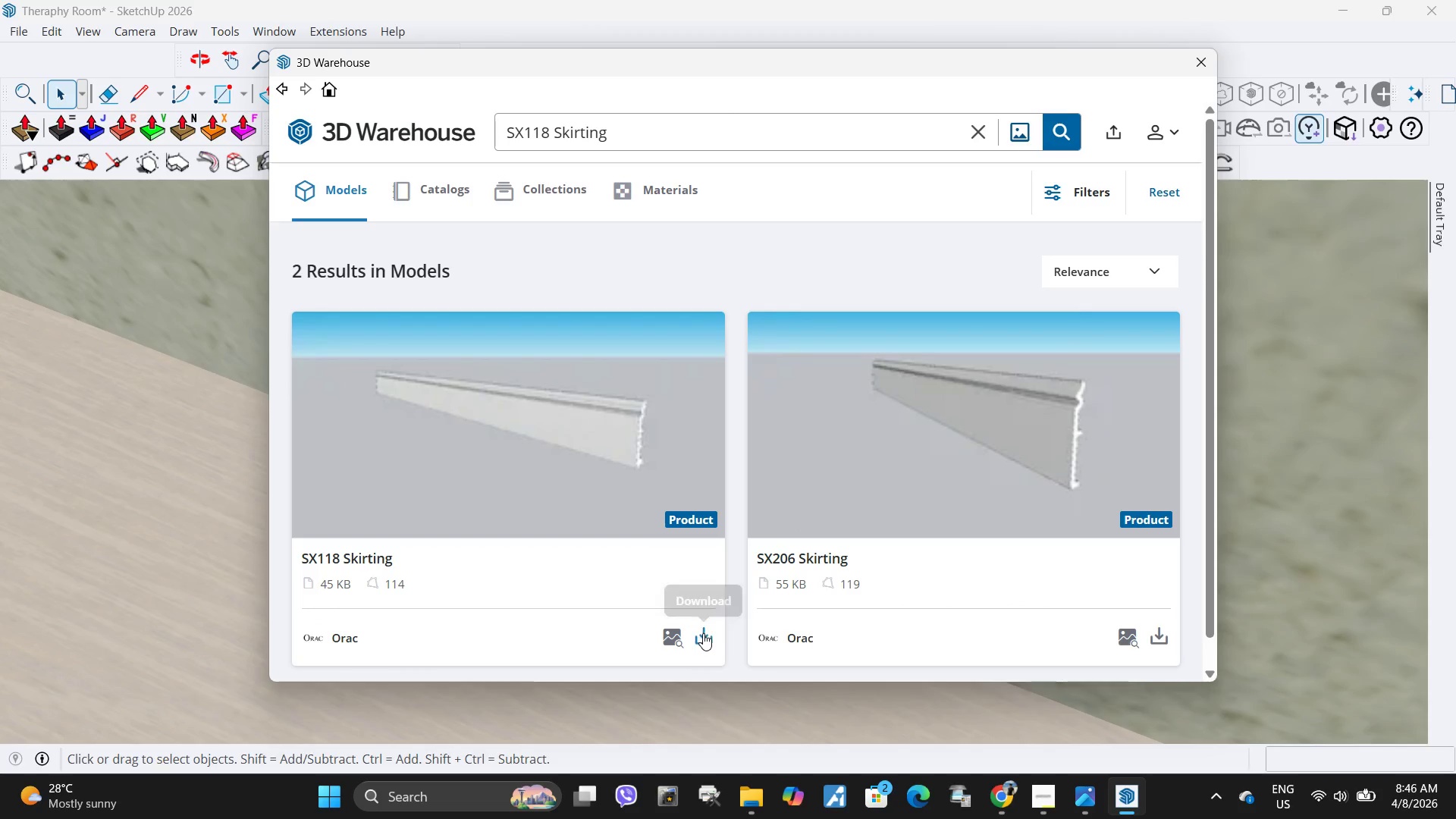 
left_click([704, 630])
 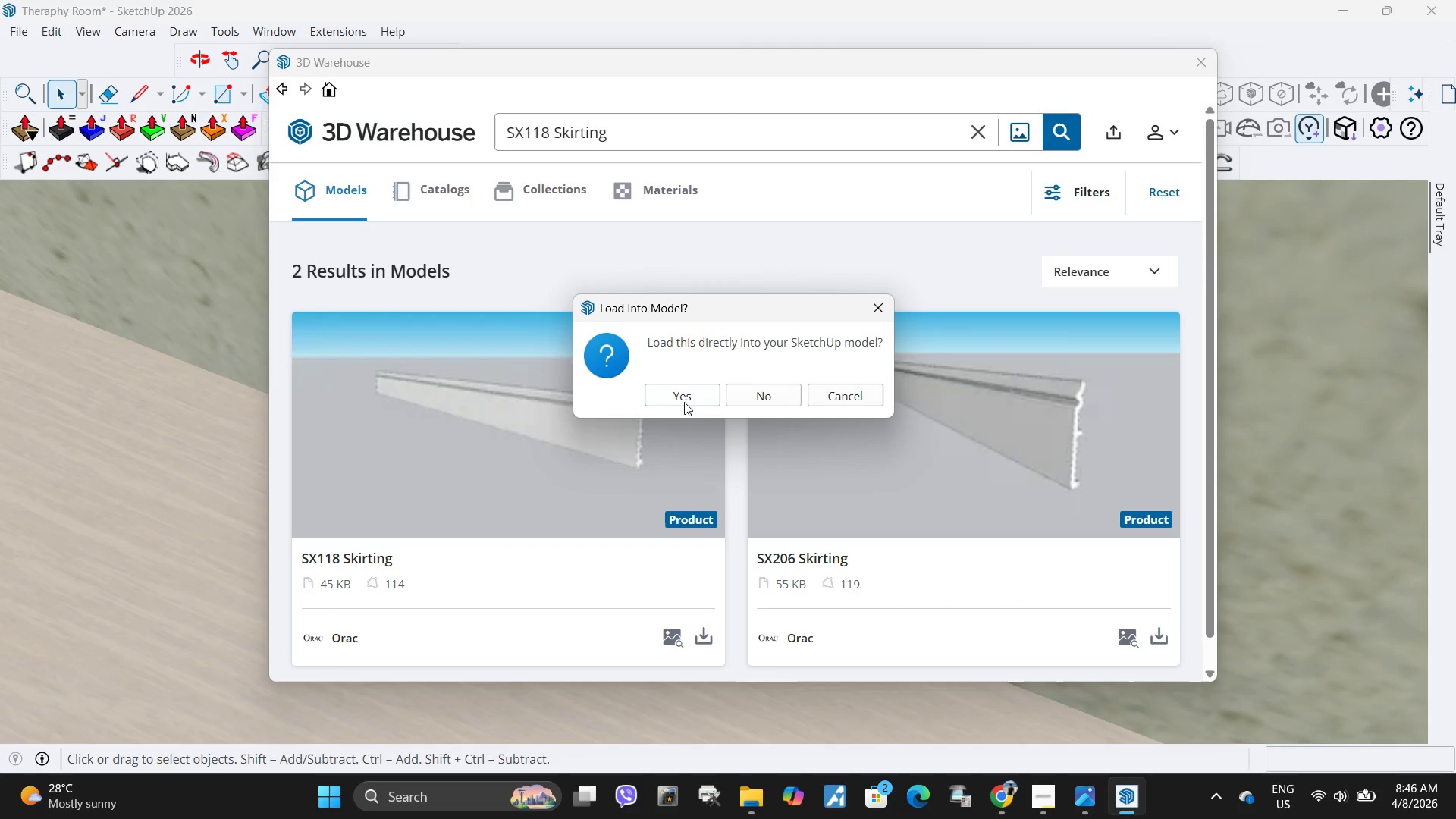 
left_click([687, 400])
 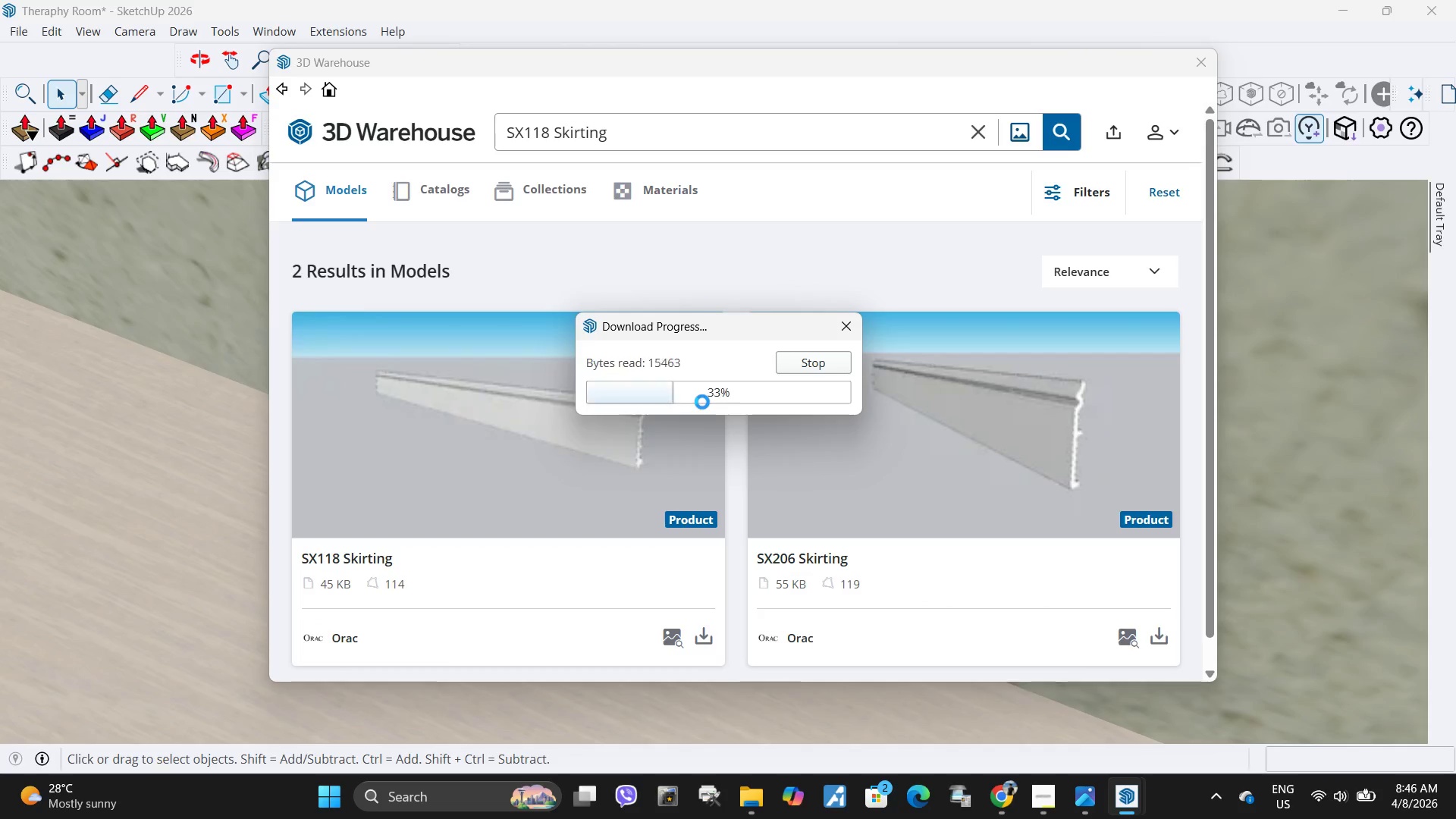 
left_click([444, 572])
 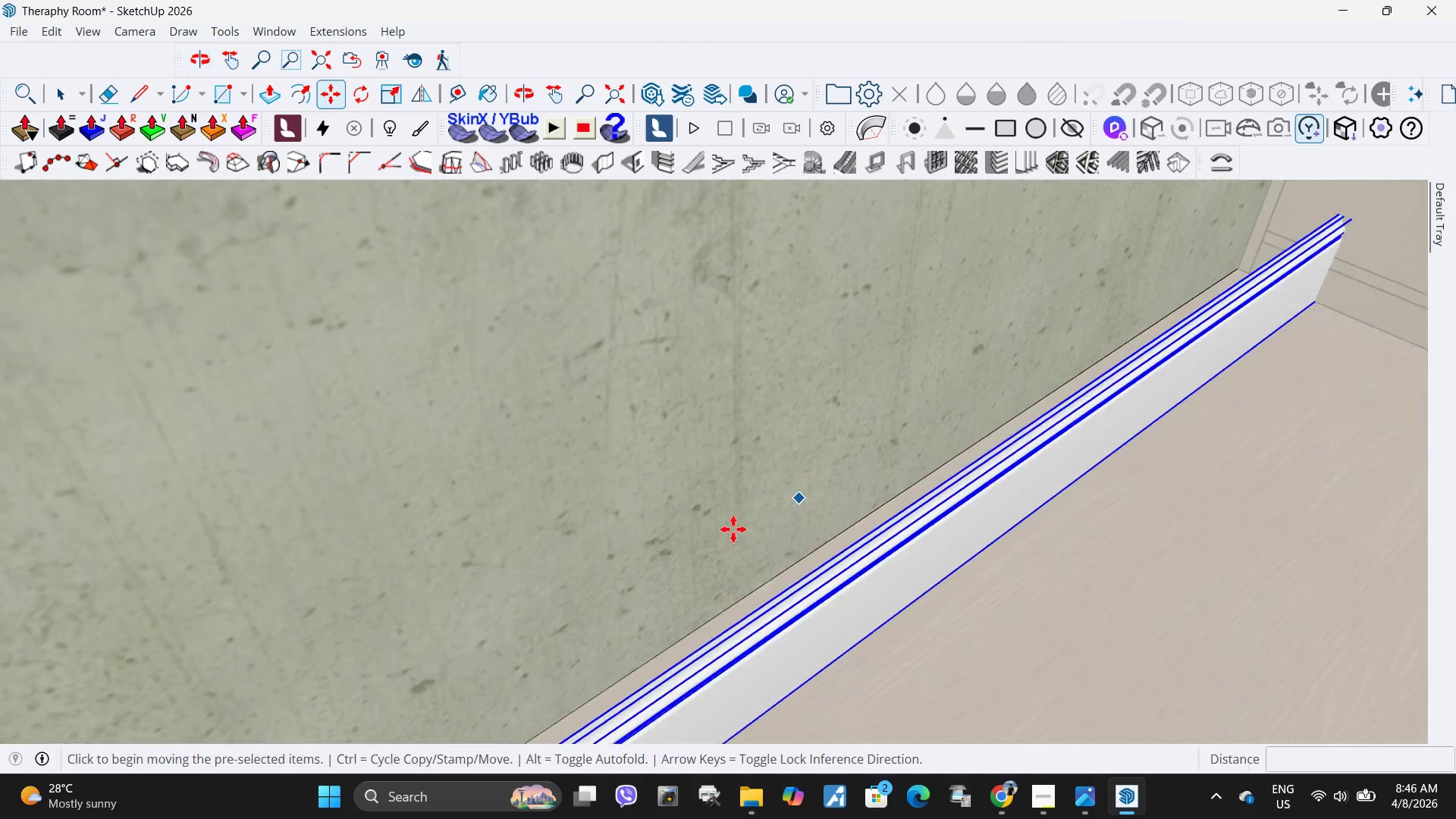 
scroll: coordinate [570, 542], scroll_direction: down, amount: 13.0
 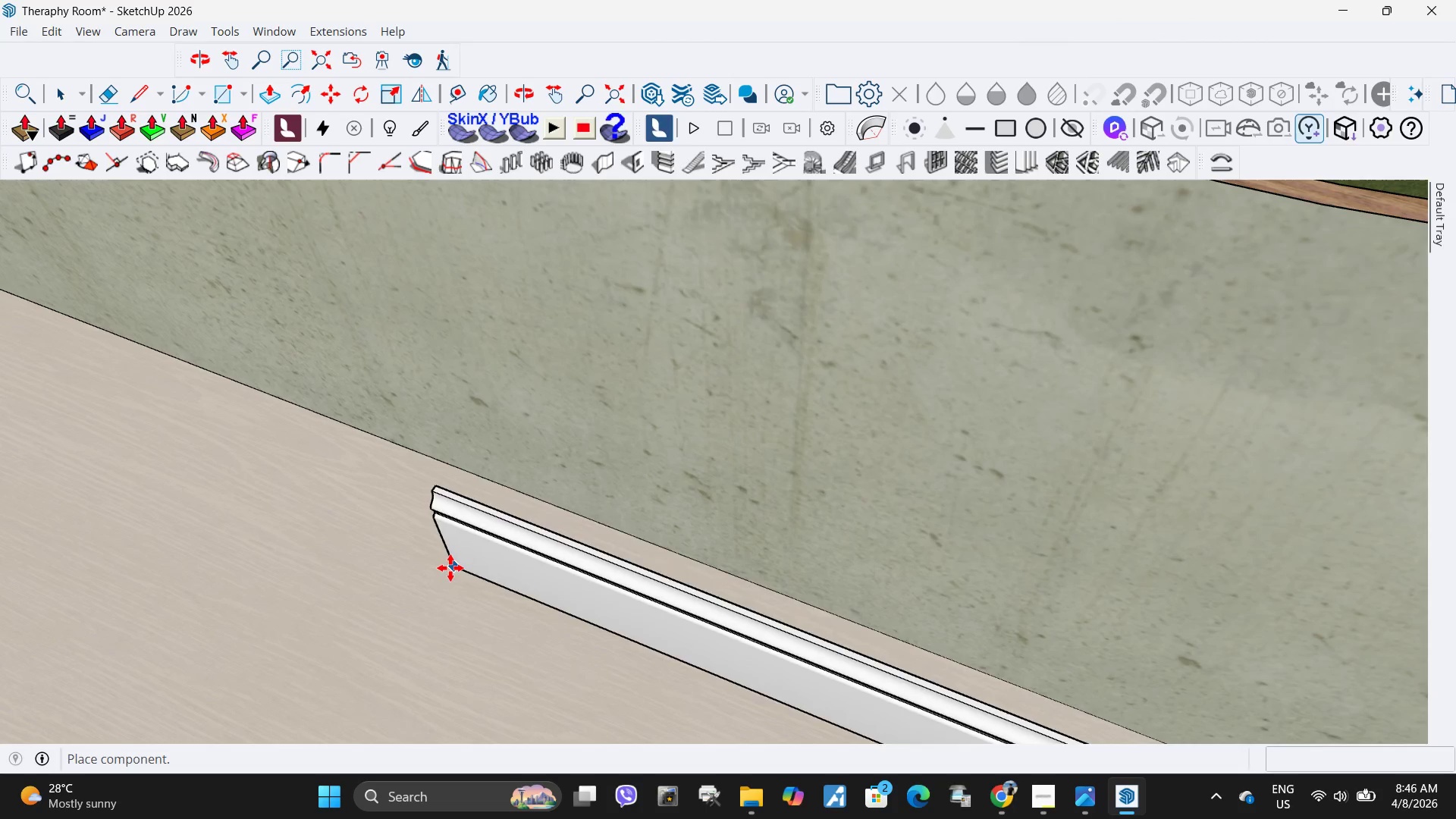 
key(H)
 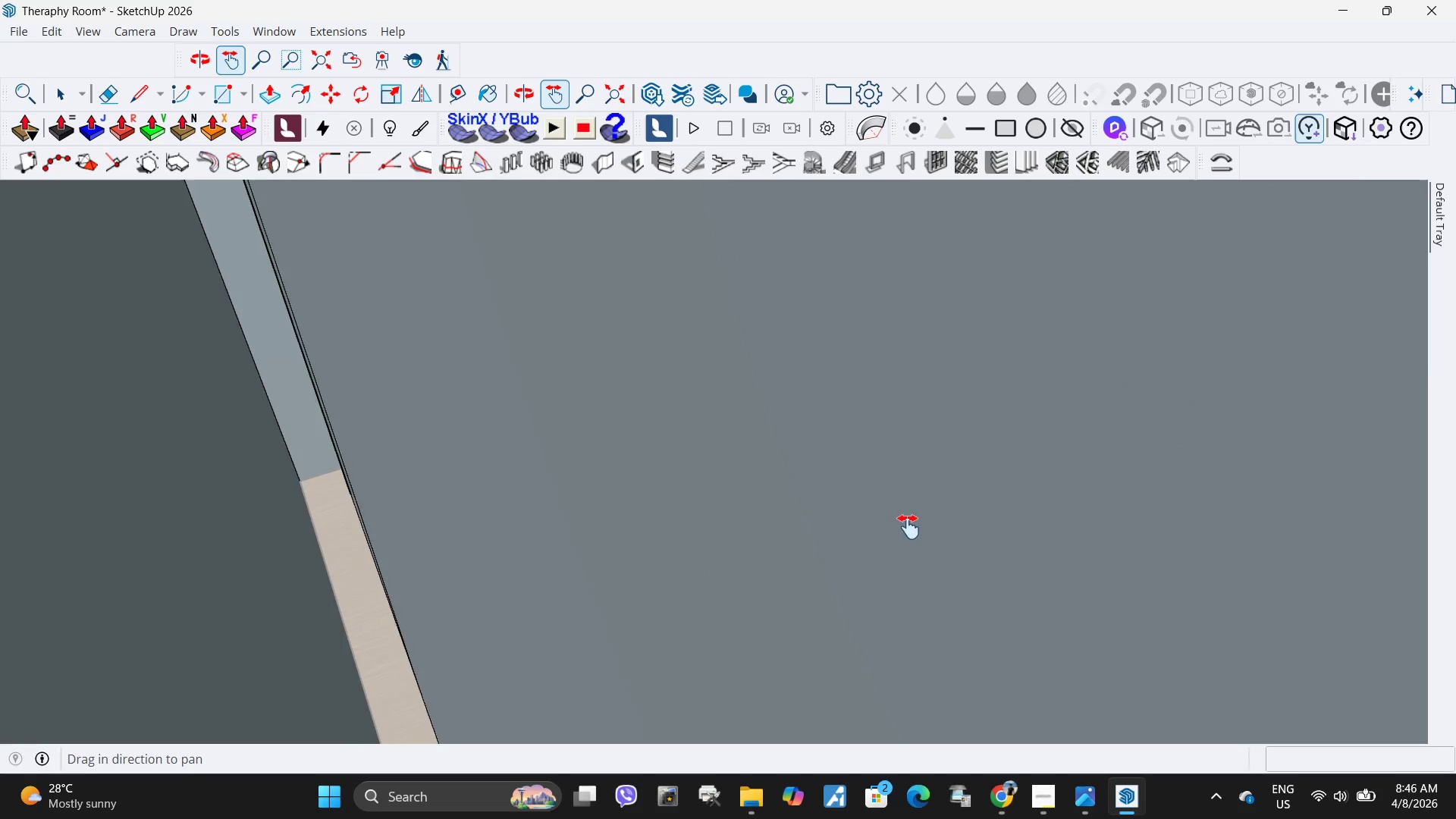 
left_click_drag(start_coordinate=[922, 527], to_coordinate=[350, 519])
 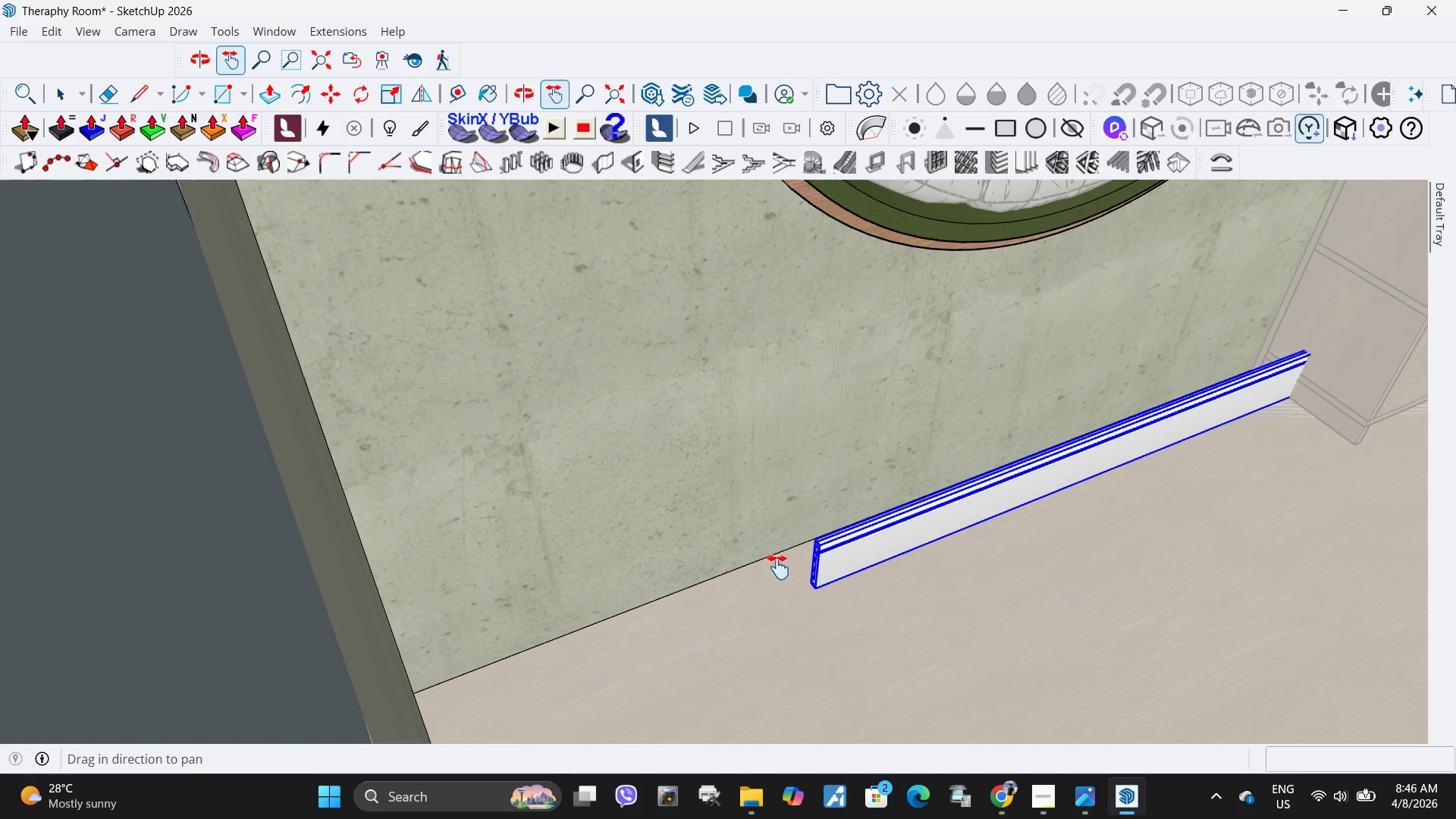 
scroll: coordinate [627, 646], scroll_direction: down, amount: 8.0
 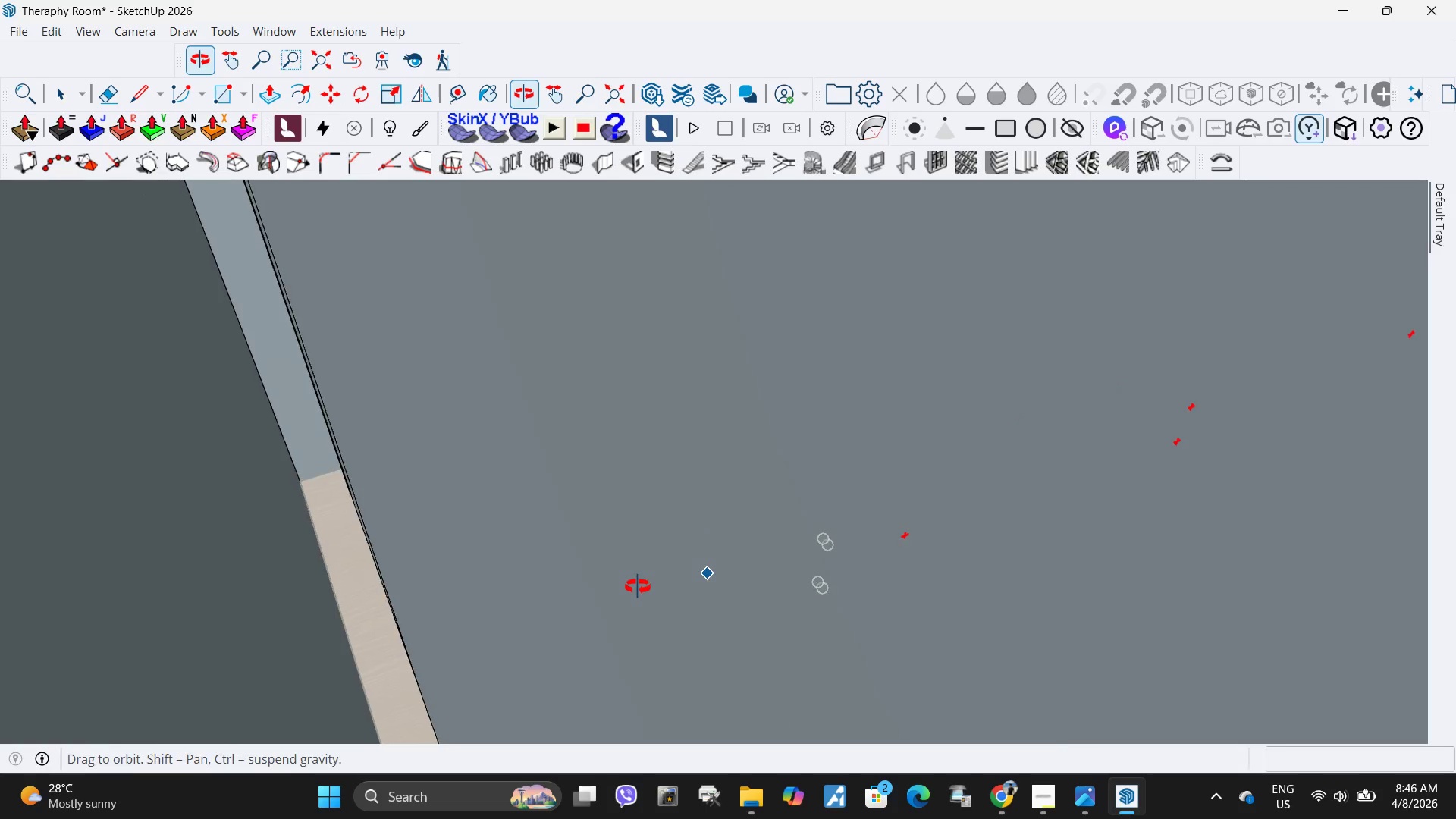 
key(M)
 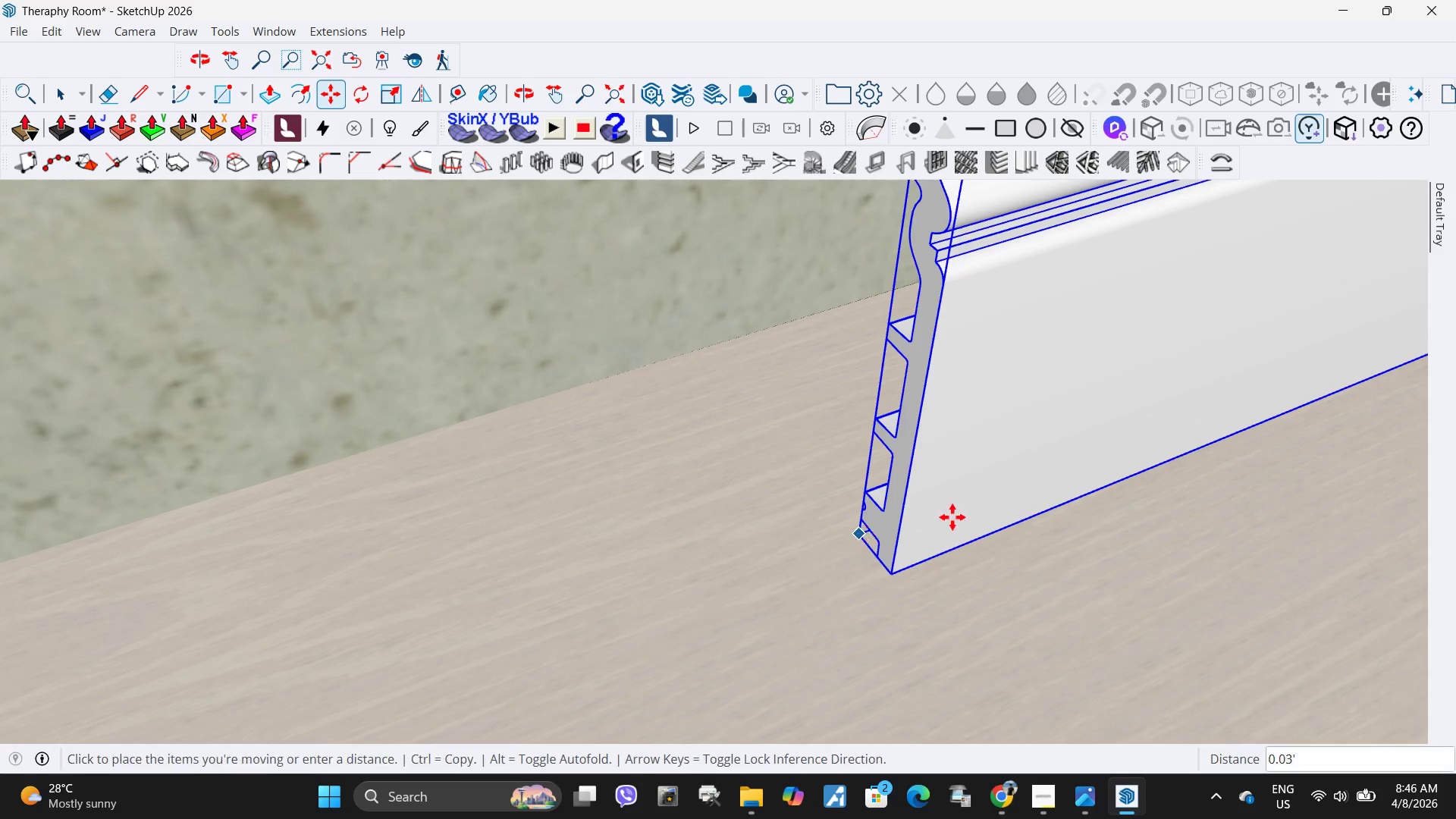 
scroll: coordinate [831, 573], scroll_direction: up, amount: 19.0
 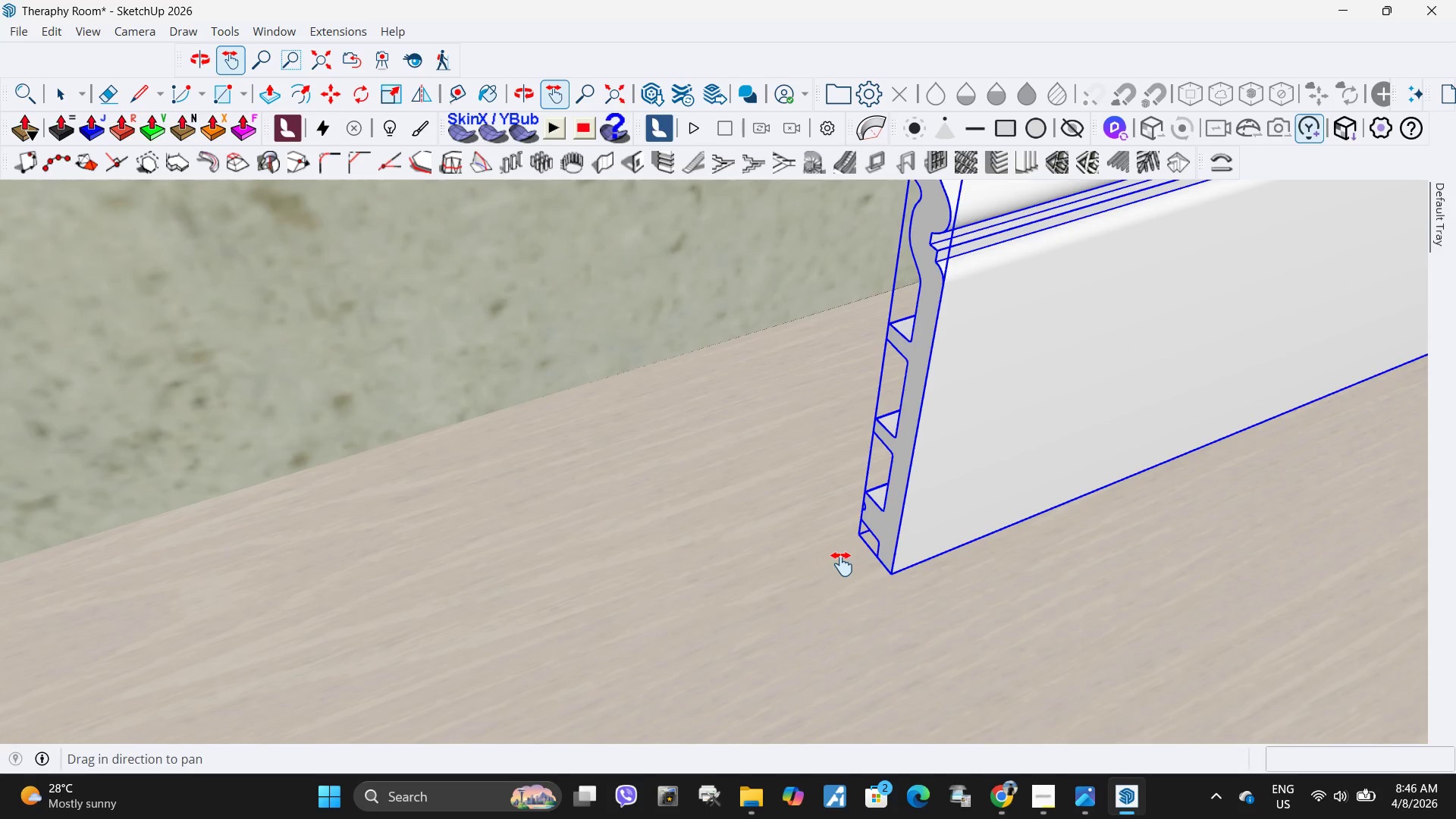 
scroll: coordinate [896, 492], scroll_direction: down, amount: 11.0
 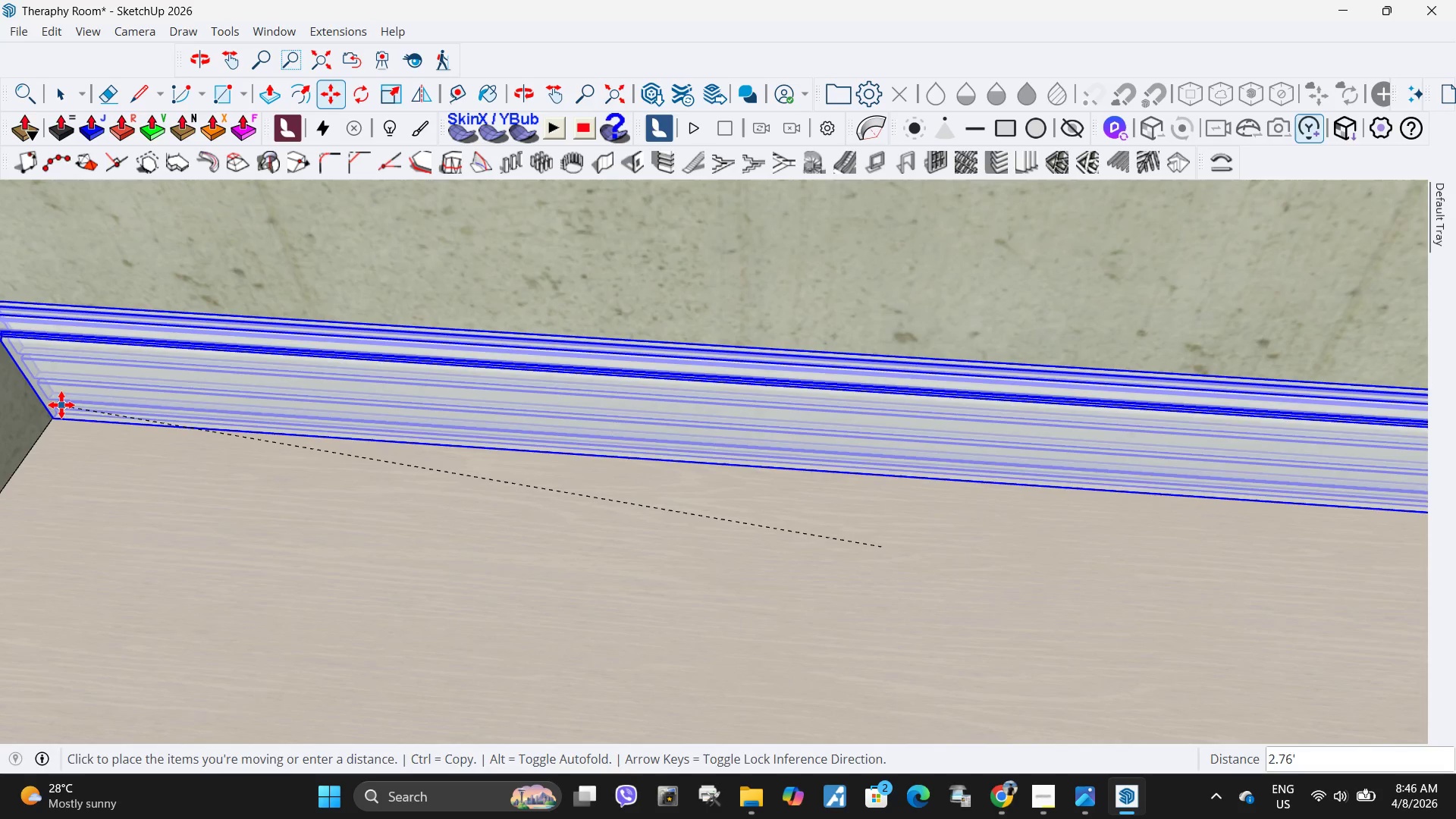 
scroll: coordinate [99, 368], scroll_direction: up, amount: 16.0
 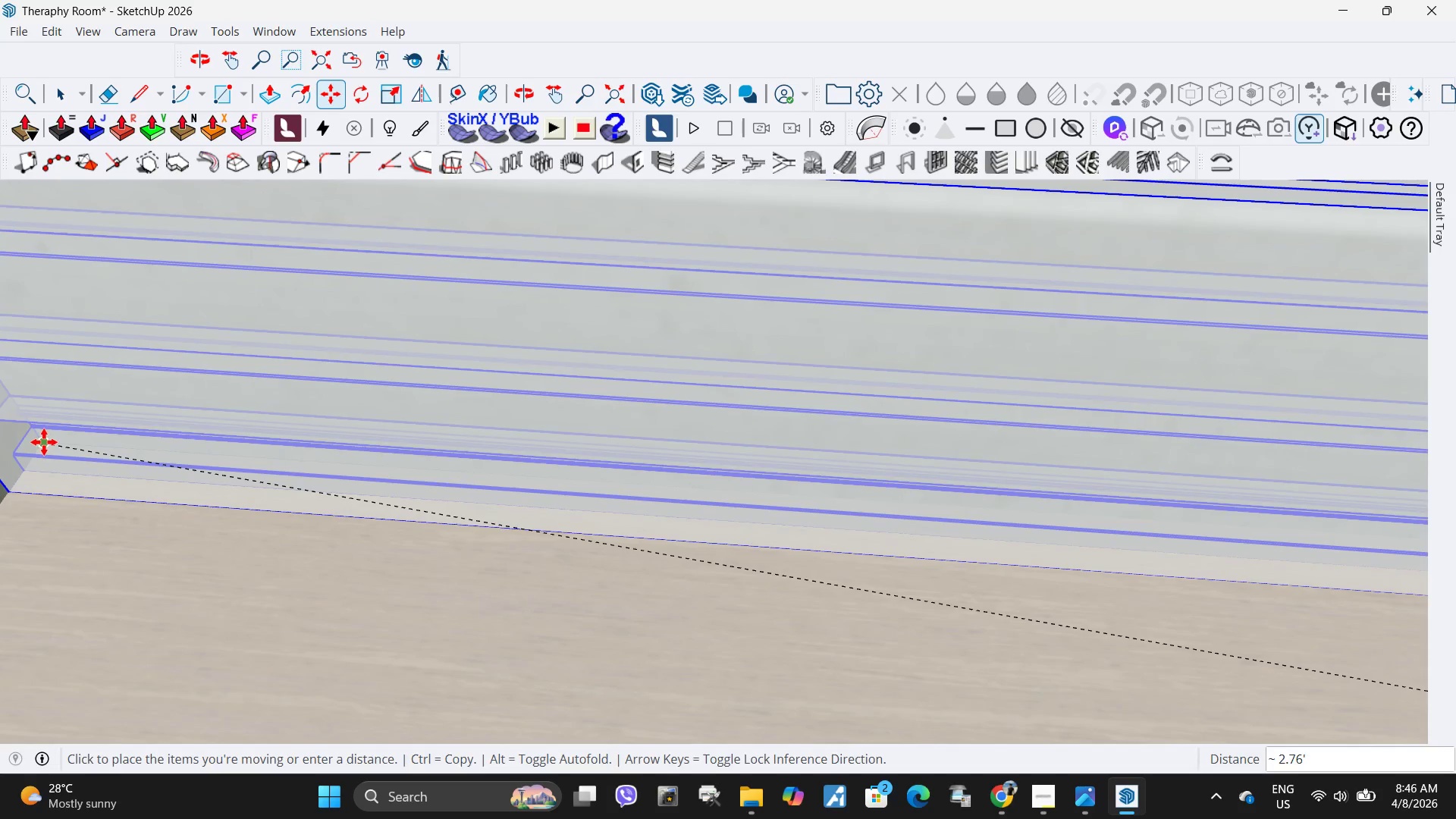 
left_click([44, 442])
 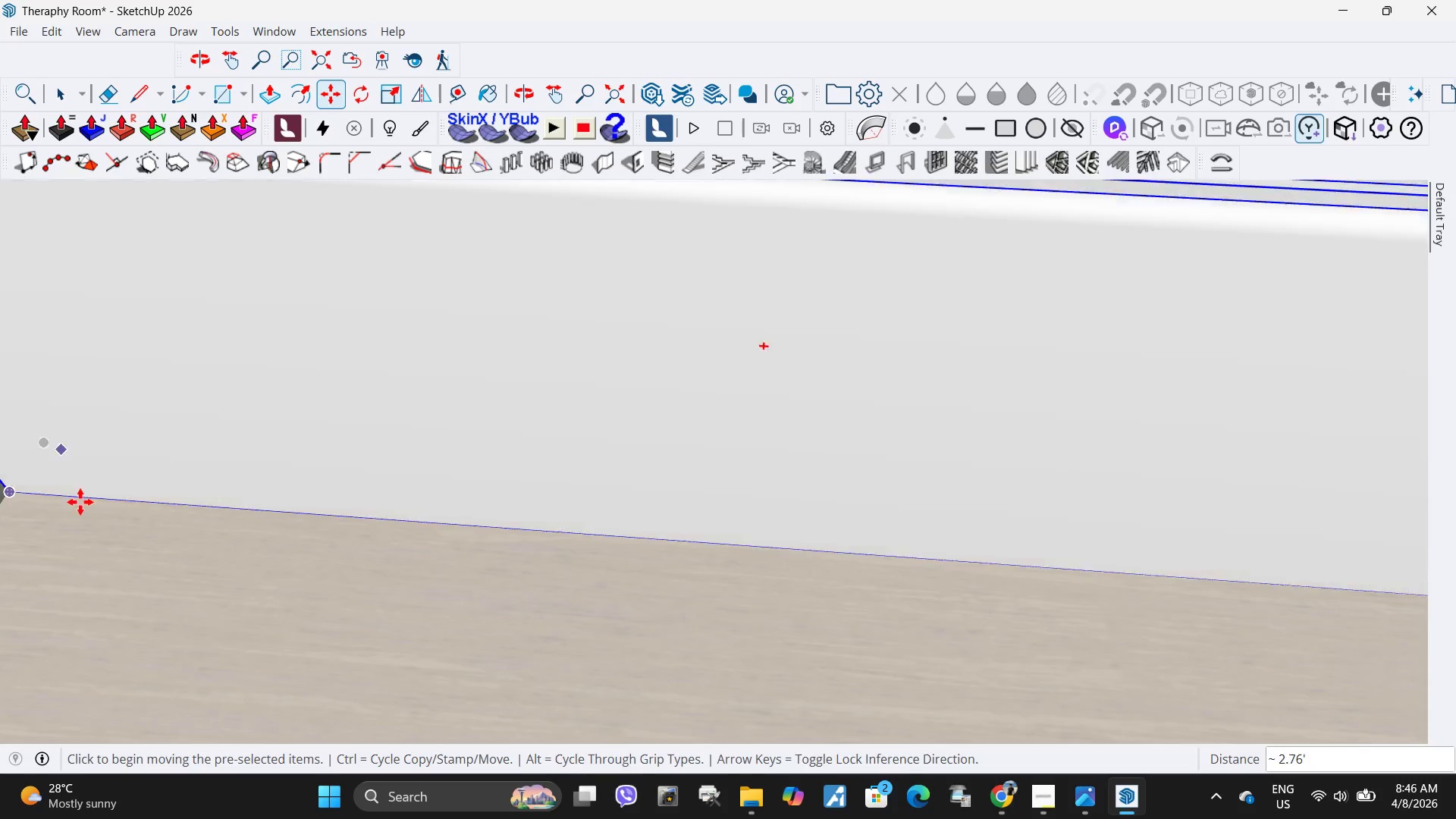 
key(Space)
 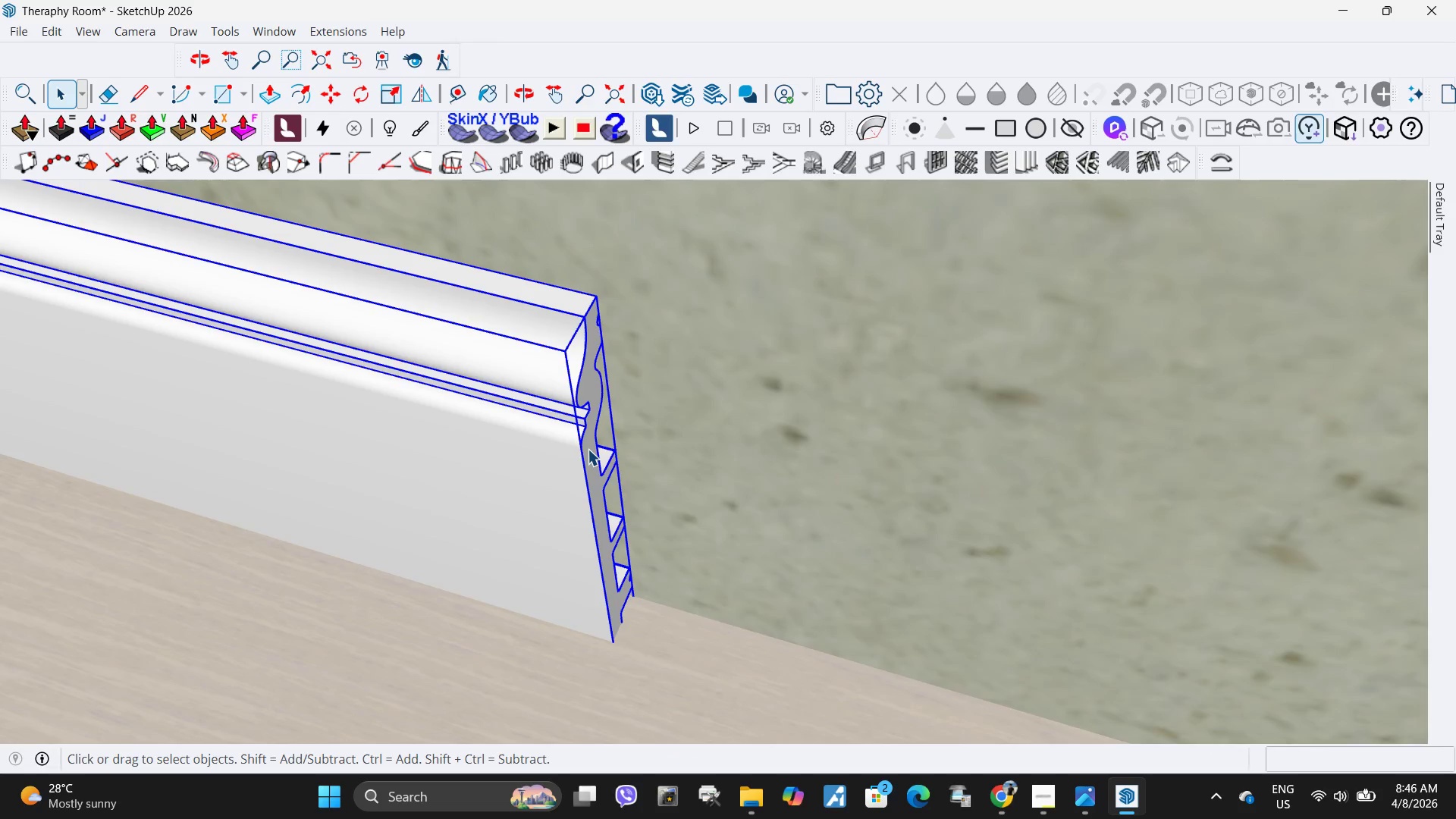 
scroll: coordinate [817, 465], scroll_direction: down, amount: 7.0
 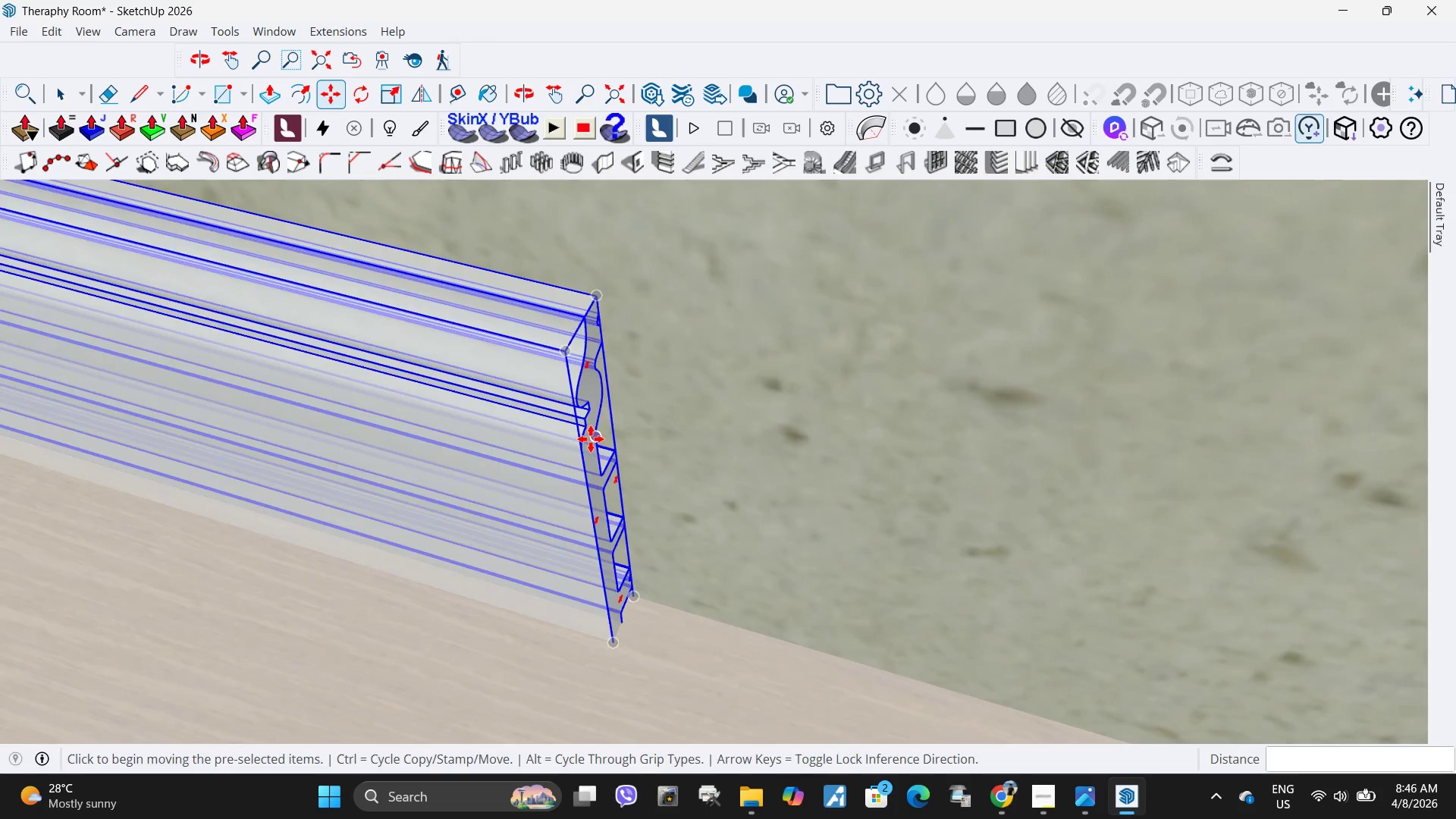 
double_click([588, 449])
 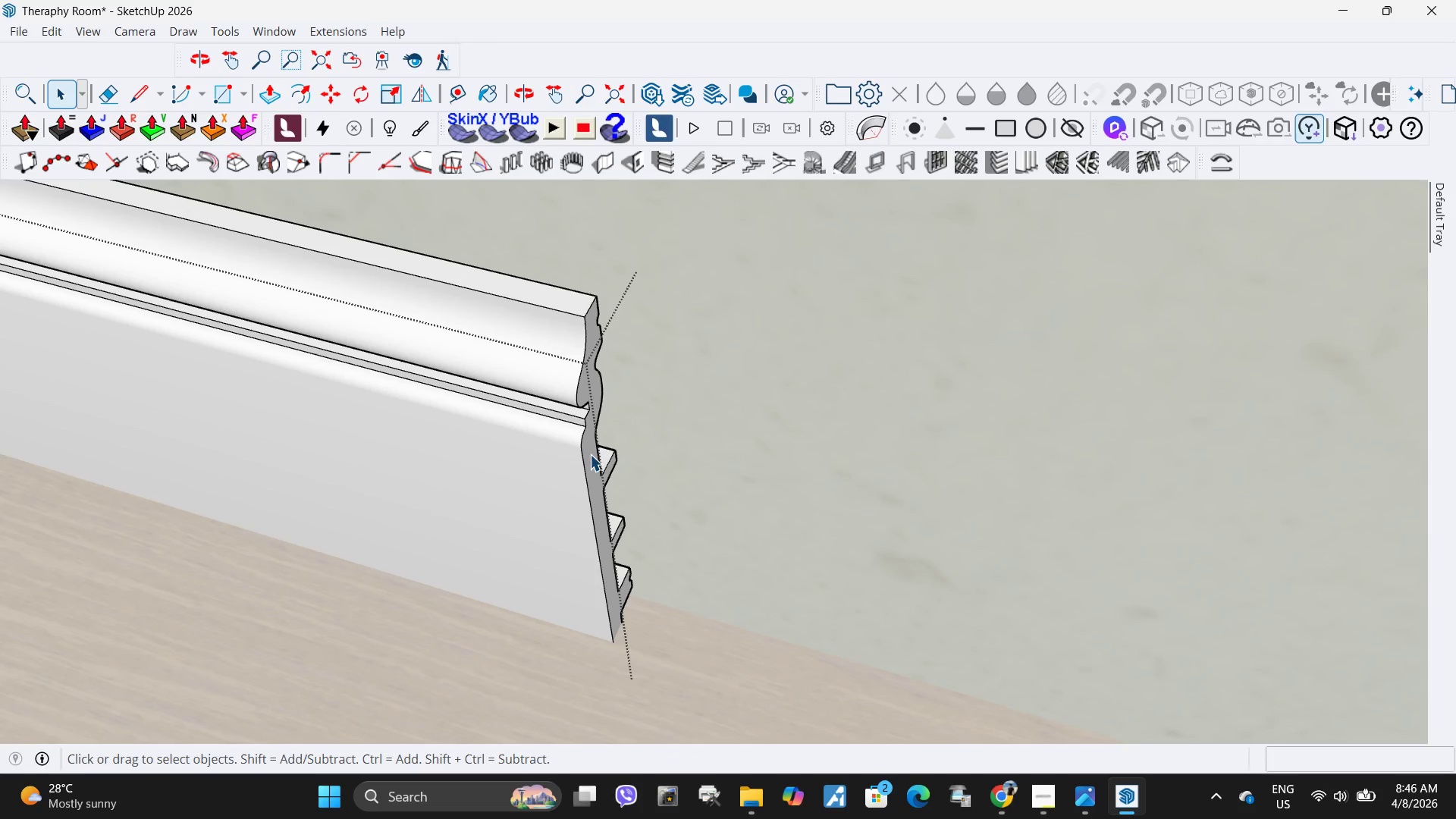 
triple_click([590, 454])
 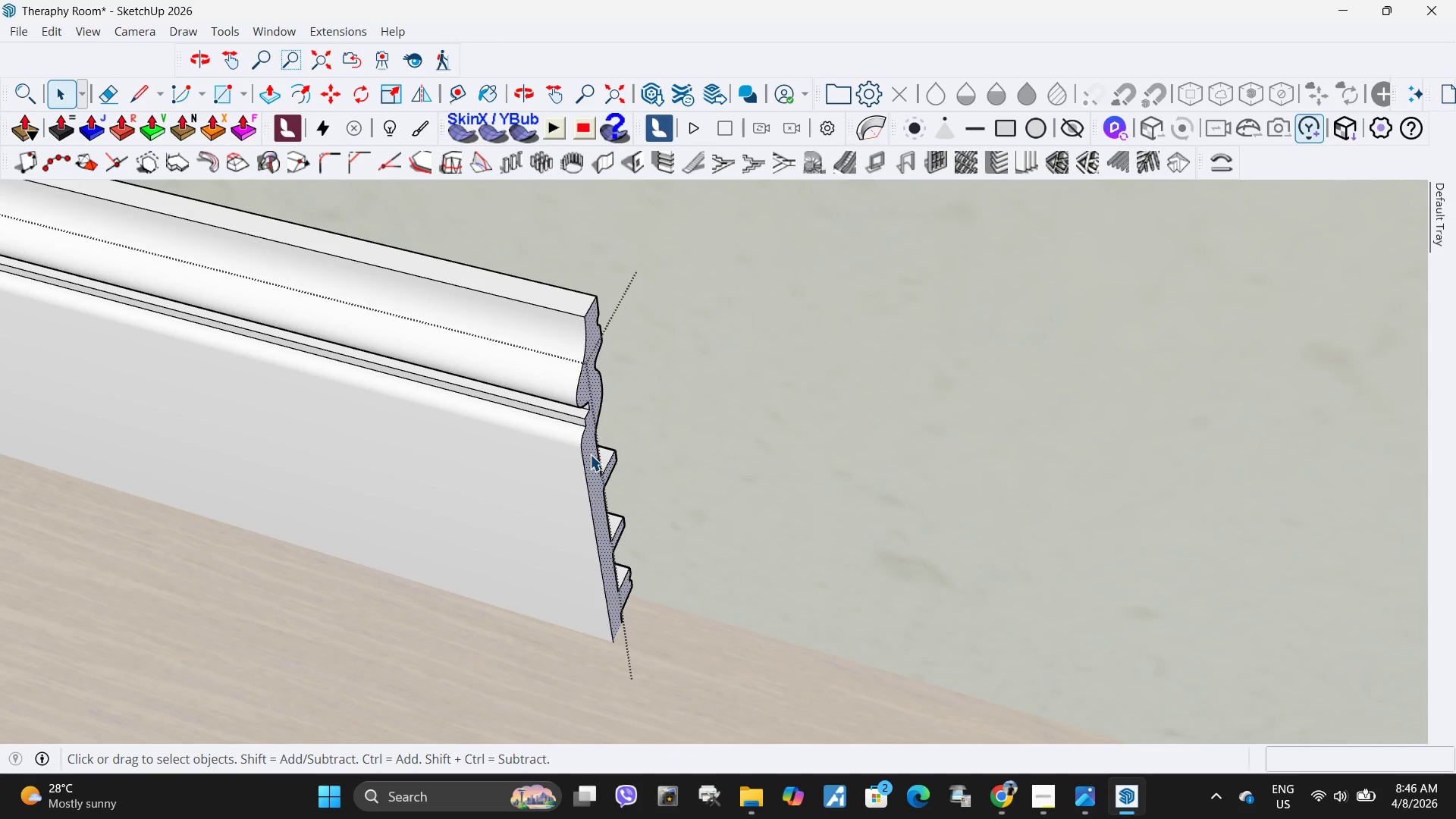 
key(P)
 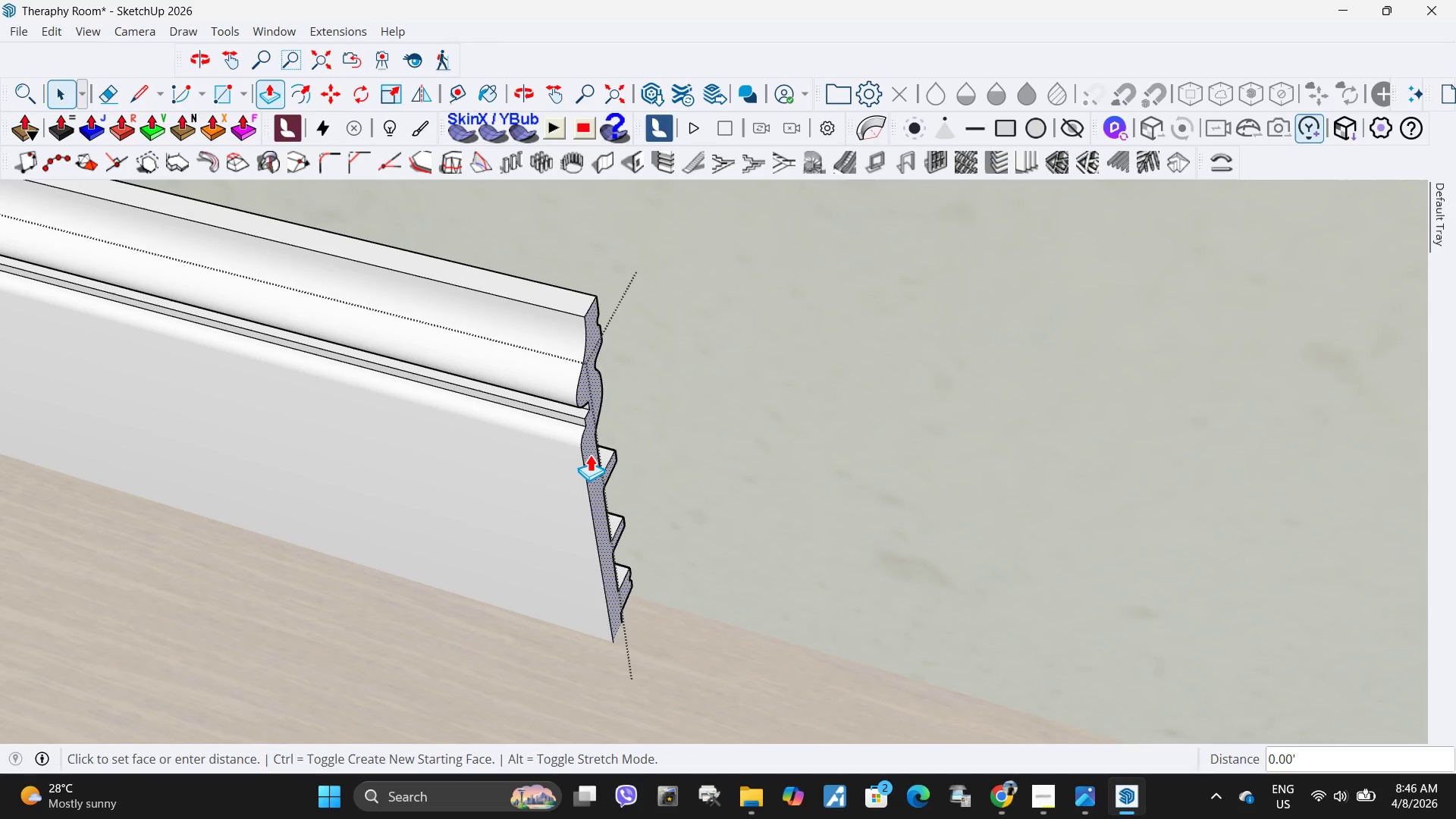 
left_click([590, 454])
 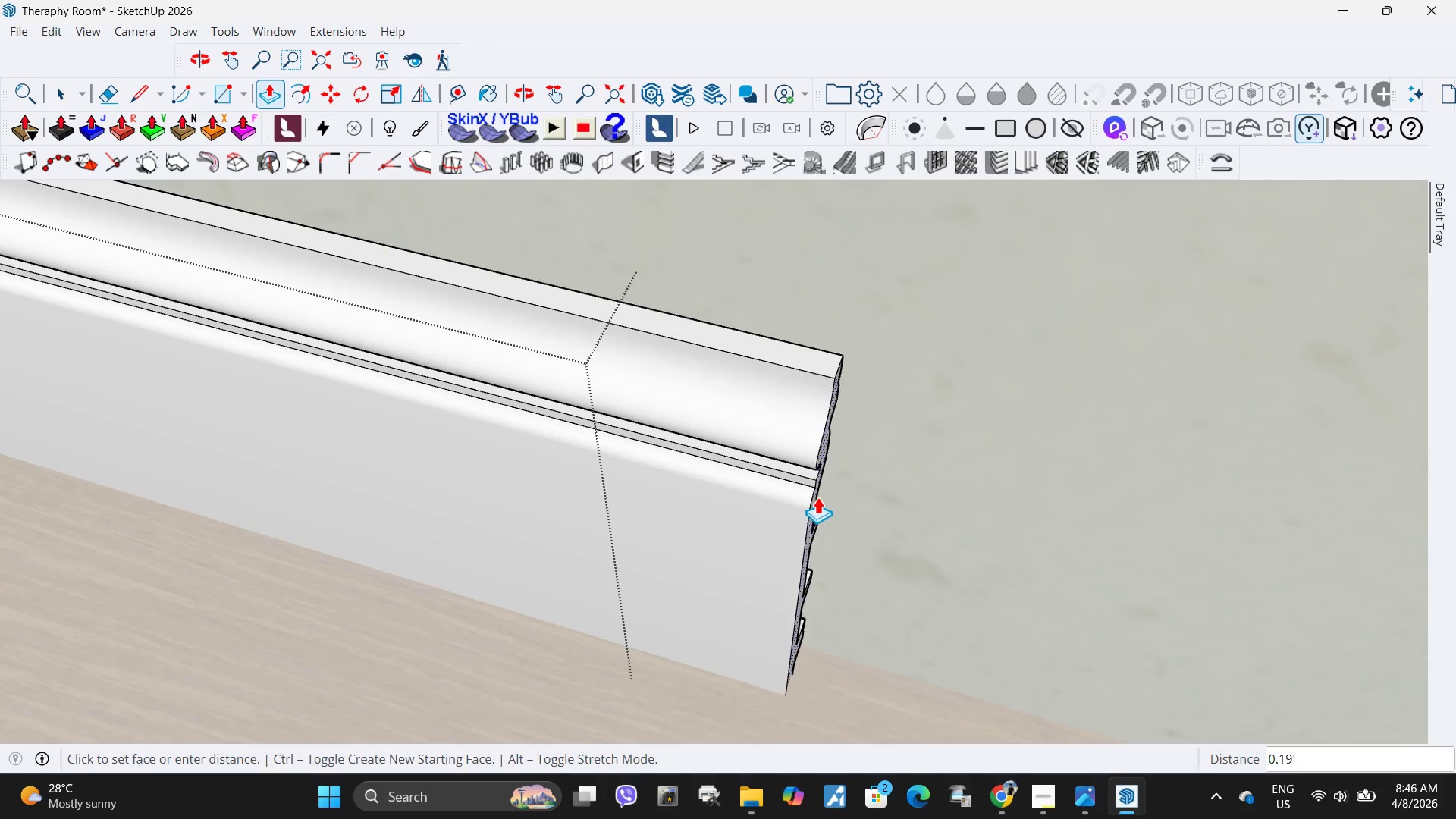 
scroll: coordinate [689, 450], scroll_direction: down, amount: 32.0
 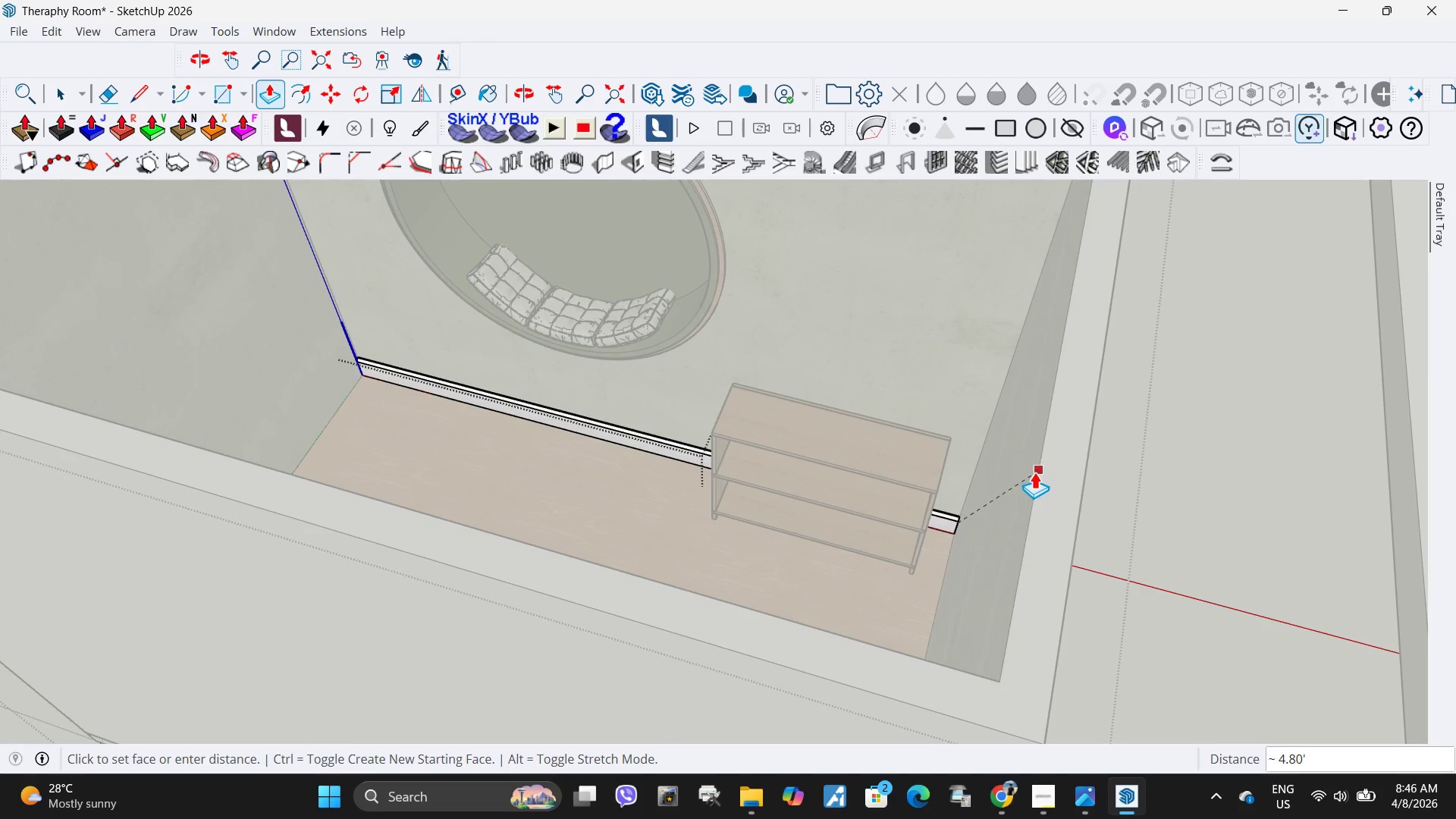 
left_click([1034, 472])
 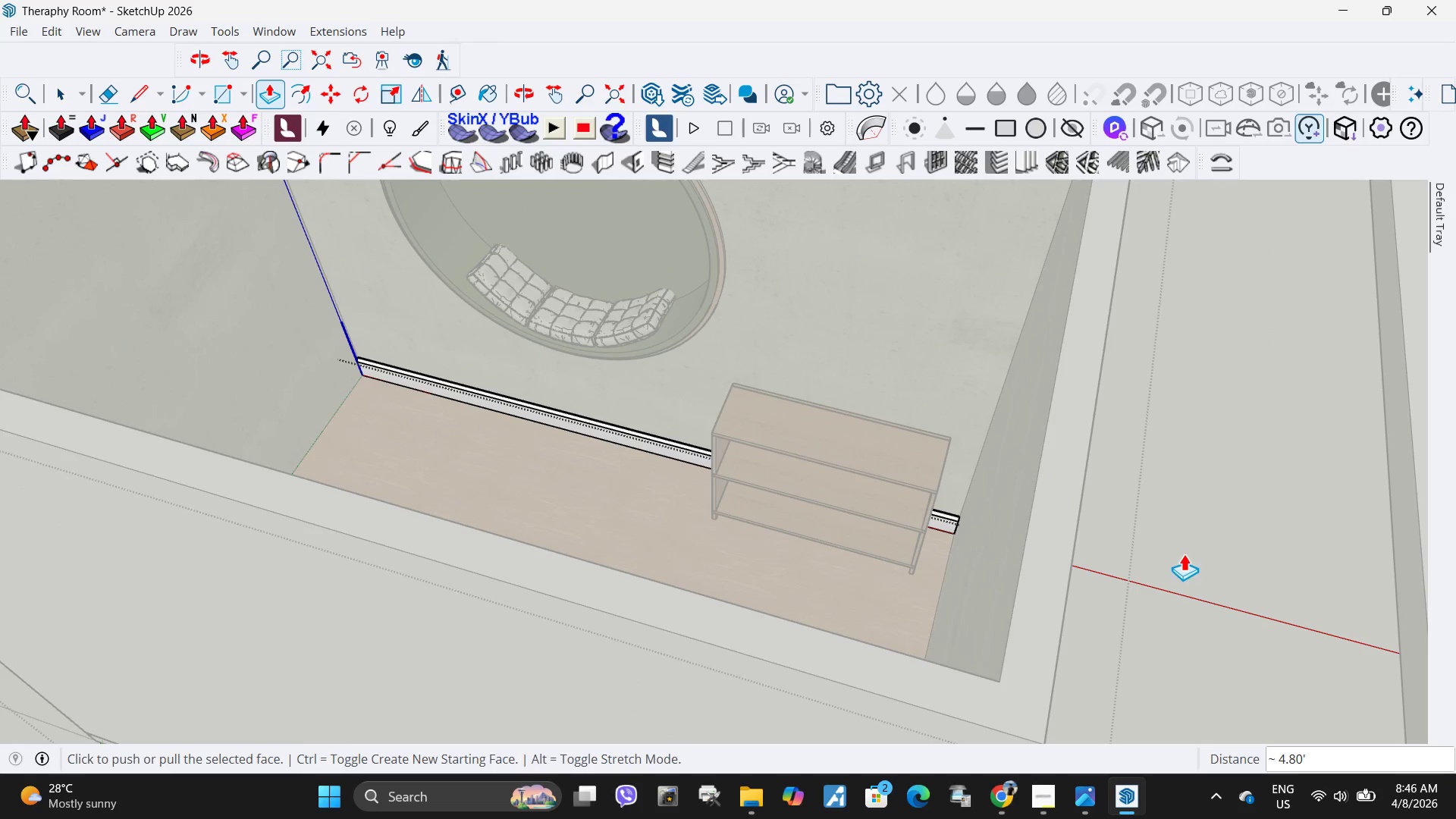 
key(Space)
 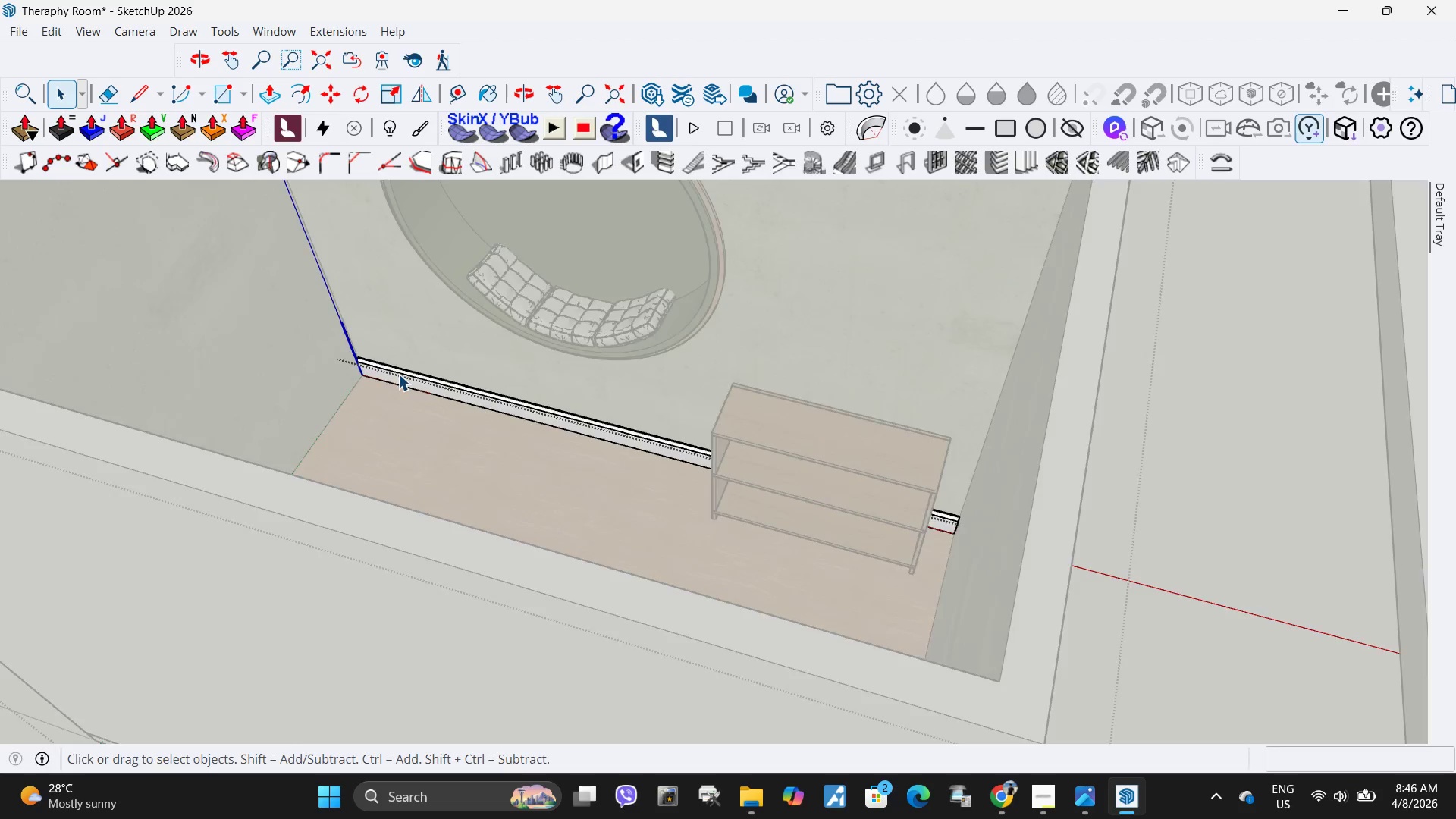 
left_click([398, 374])
 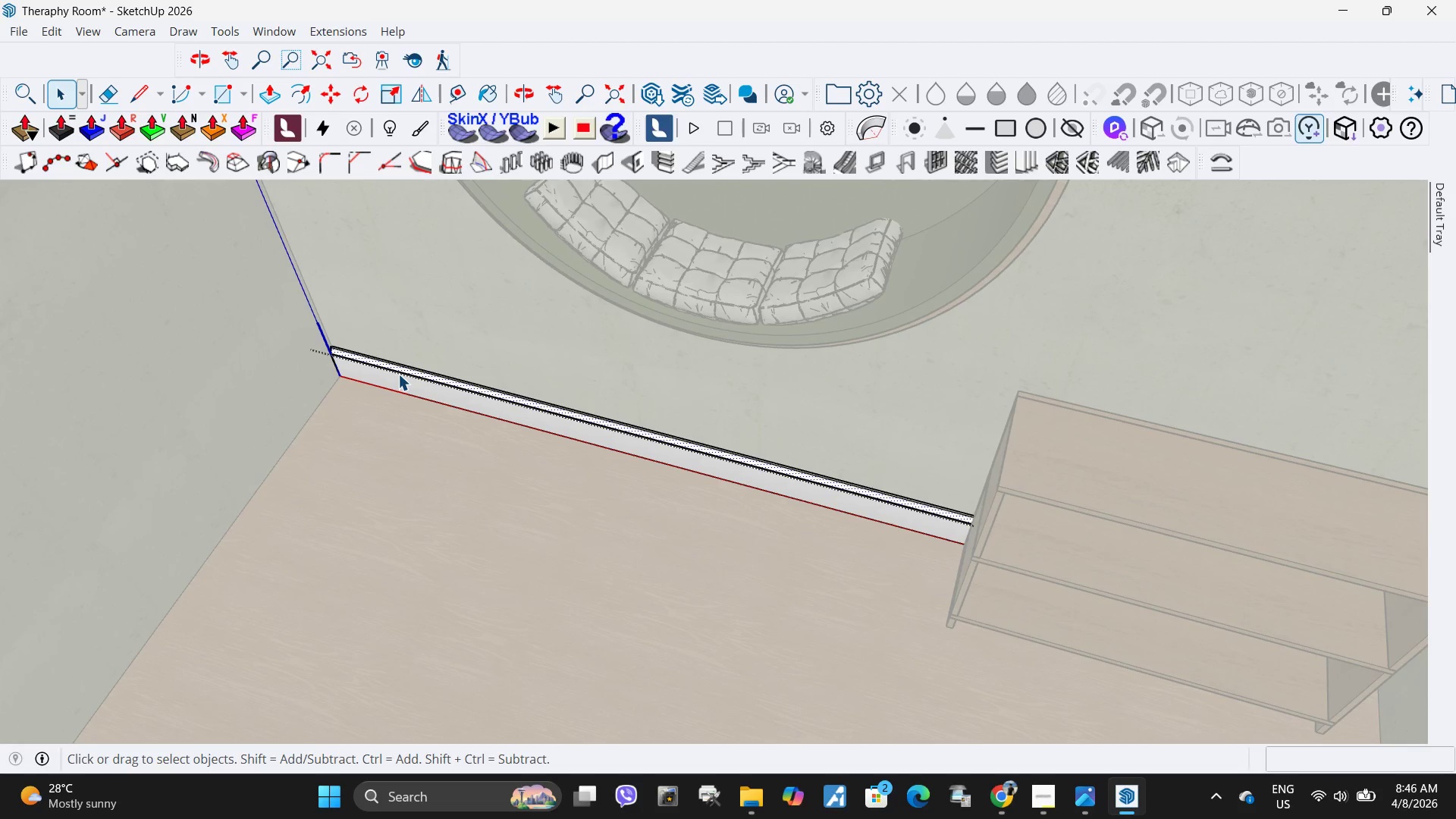 
scroll: coordinate [398, 374], scroll_direction: up, amount: 5.0
 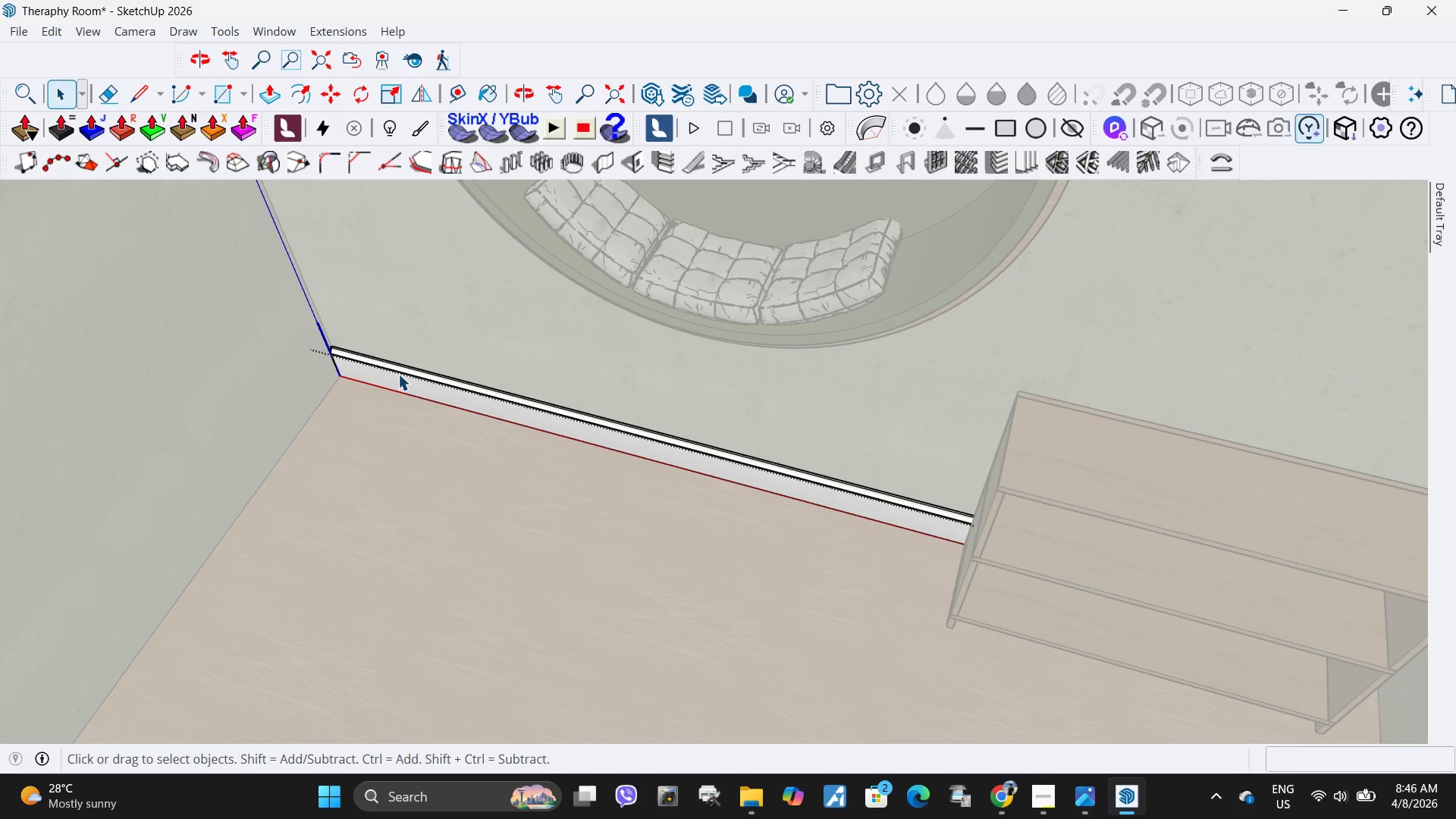 
key(Escape)
 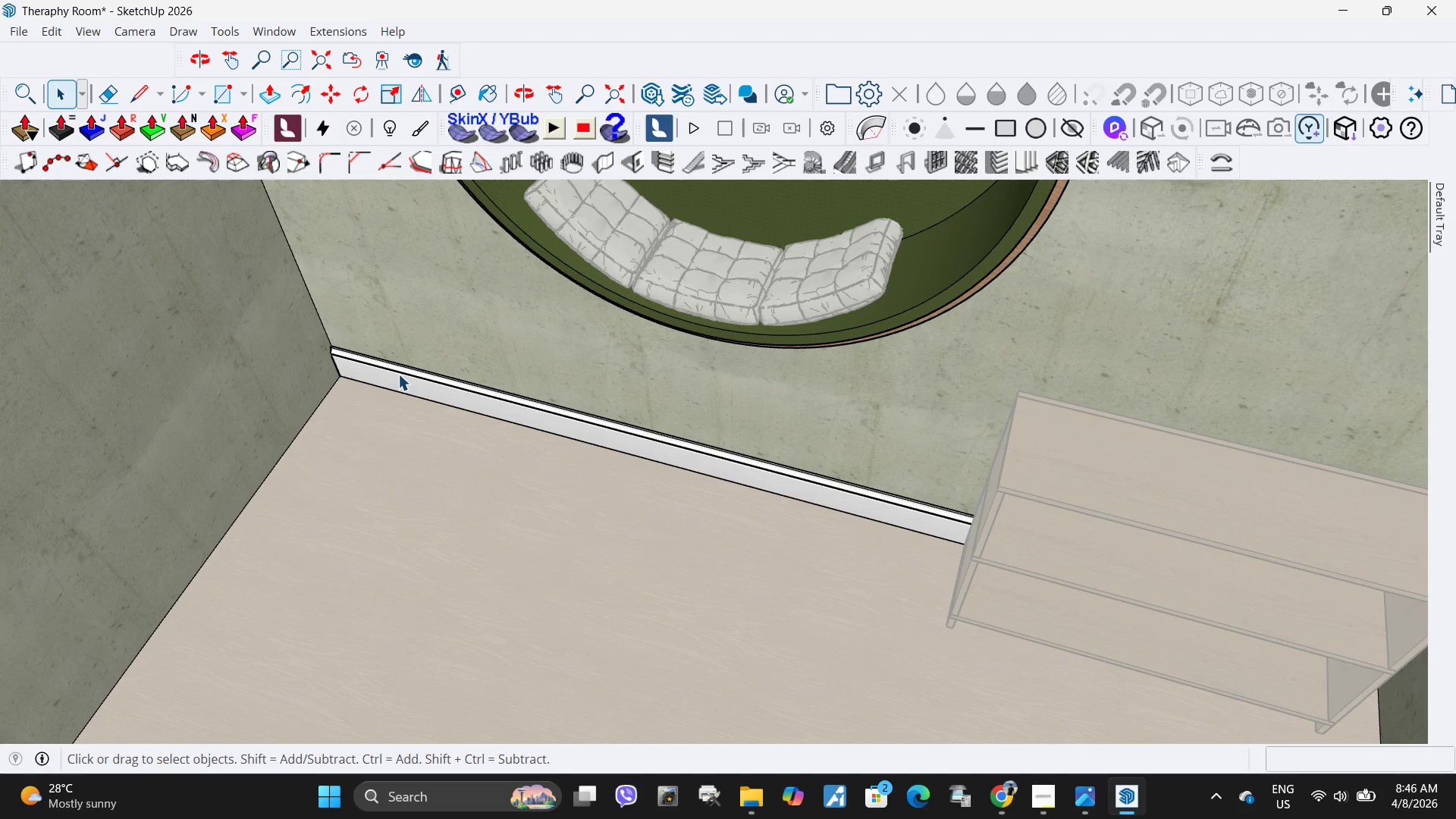 
left_click([398, 374])
 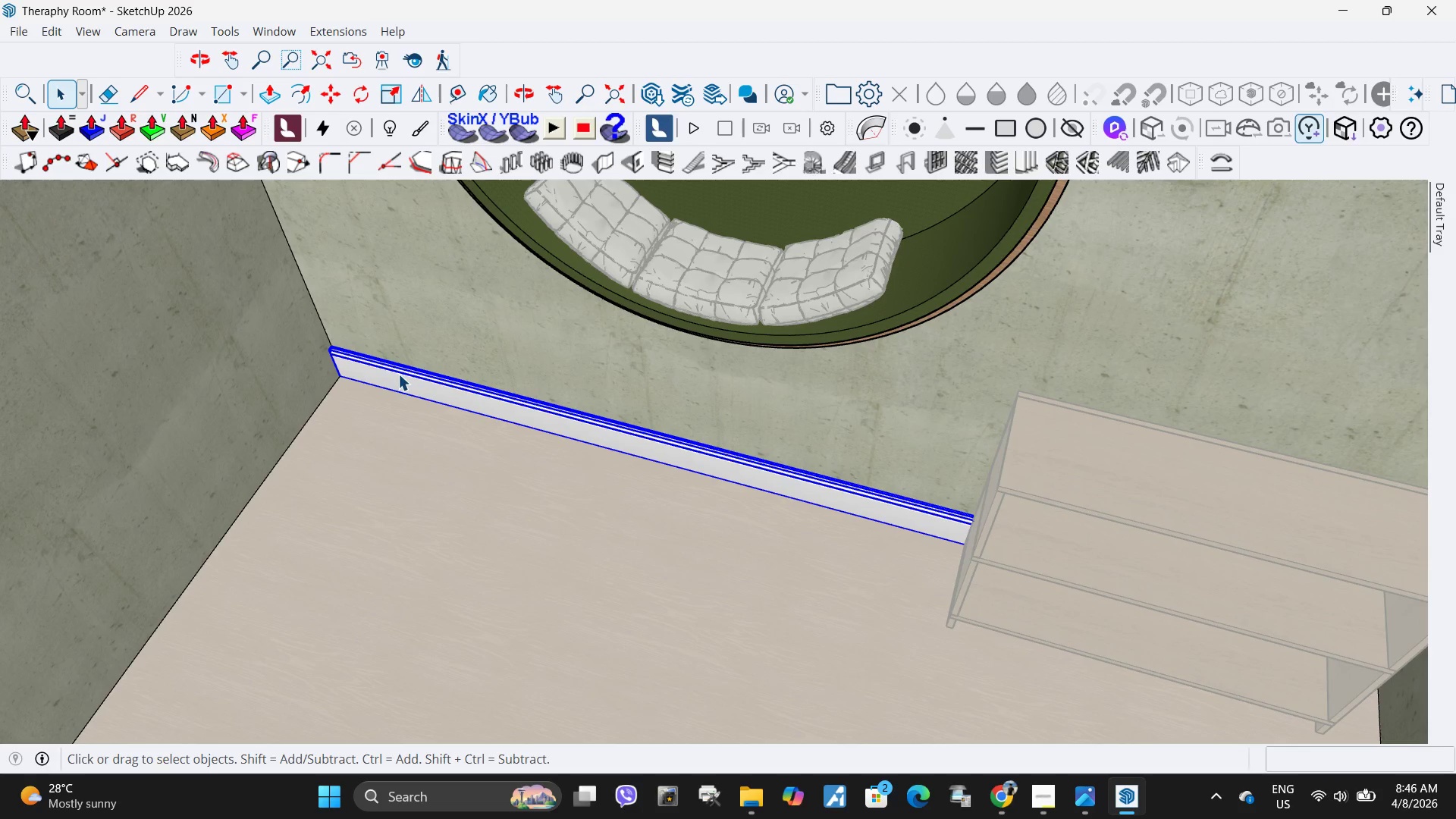 
hold_key(key=ControlLeft, duration=0.89)
 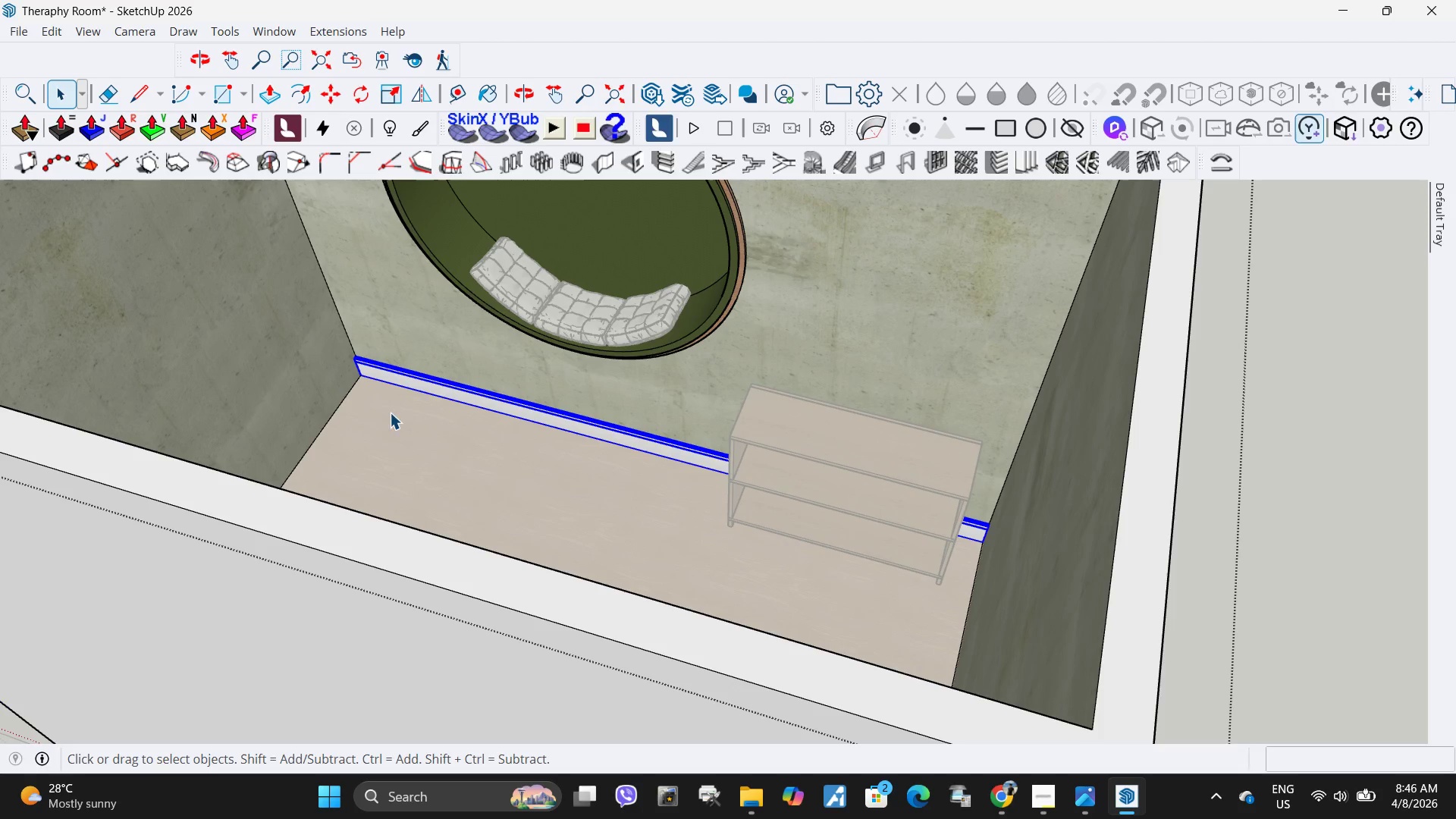 
scroll: coordinate [398, 374], scroll_direction: down, amount: 5.0
 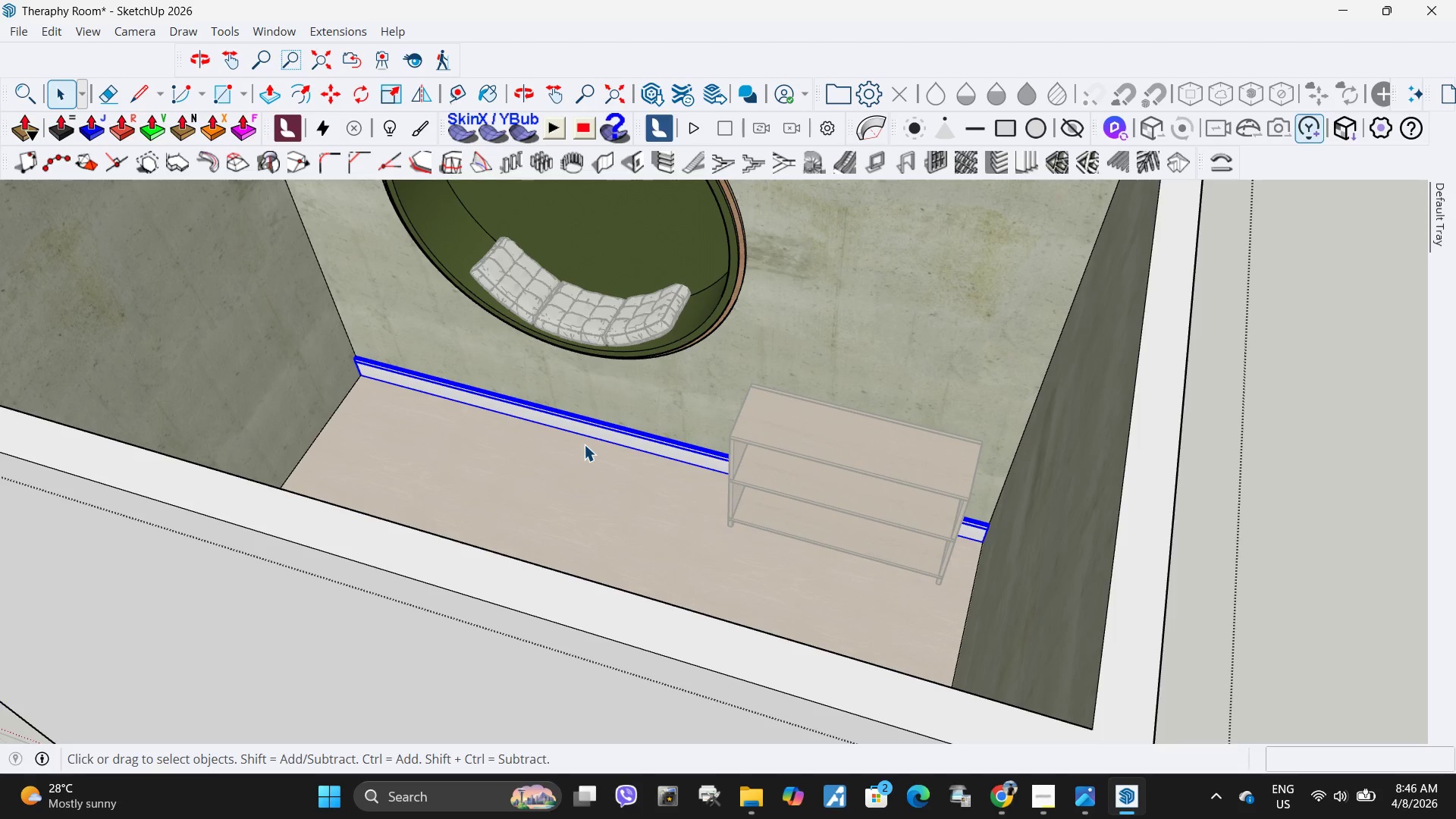 
key(Control+C)
 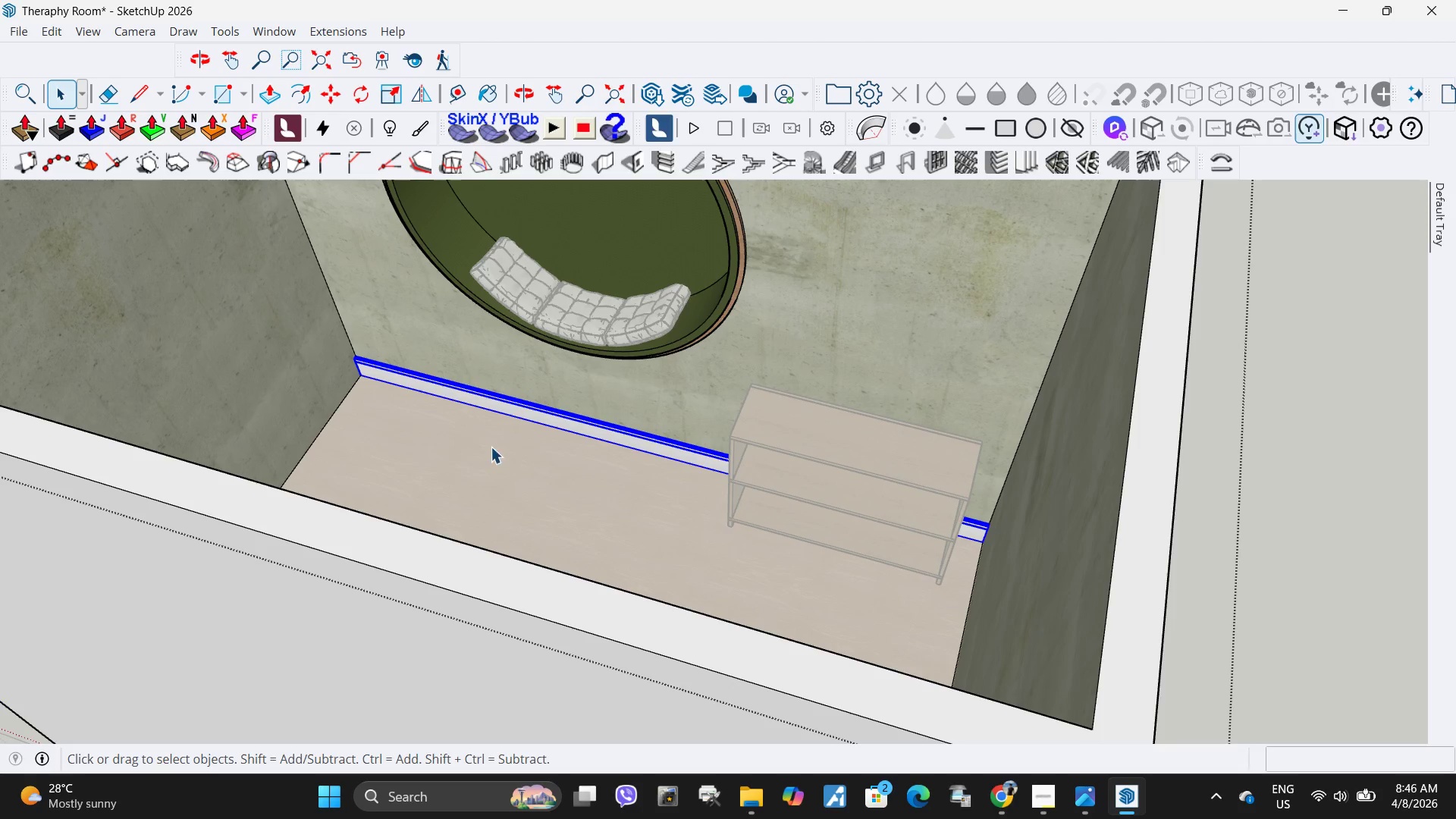 
key(Control+ControlLeft)
 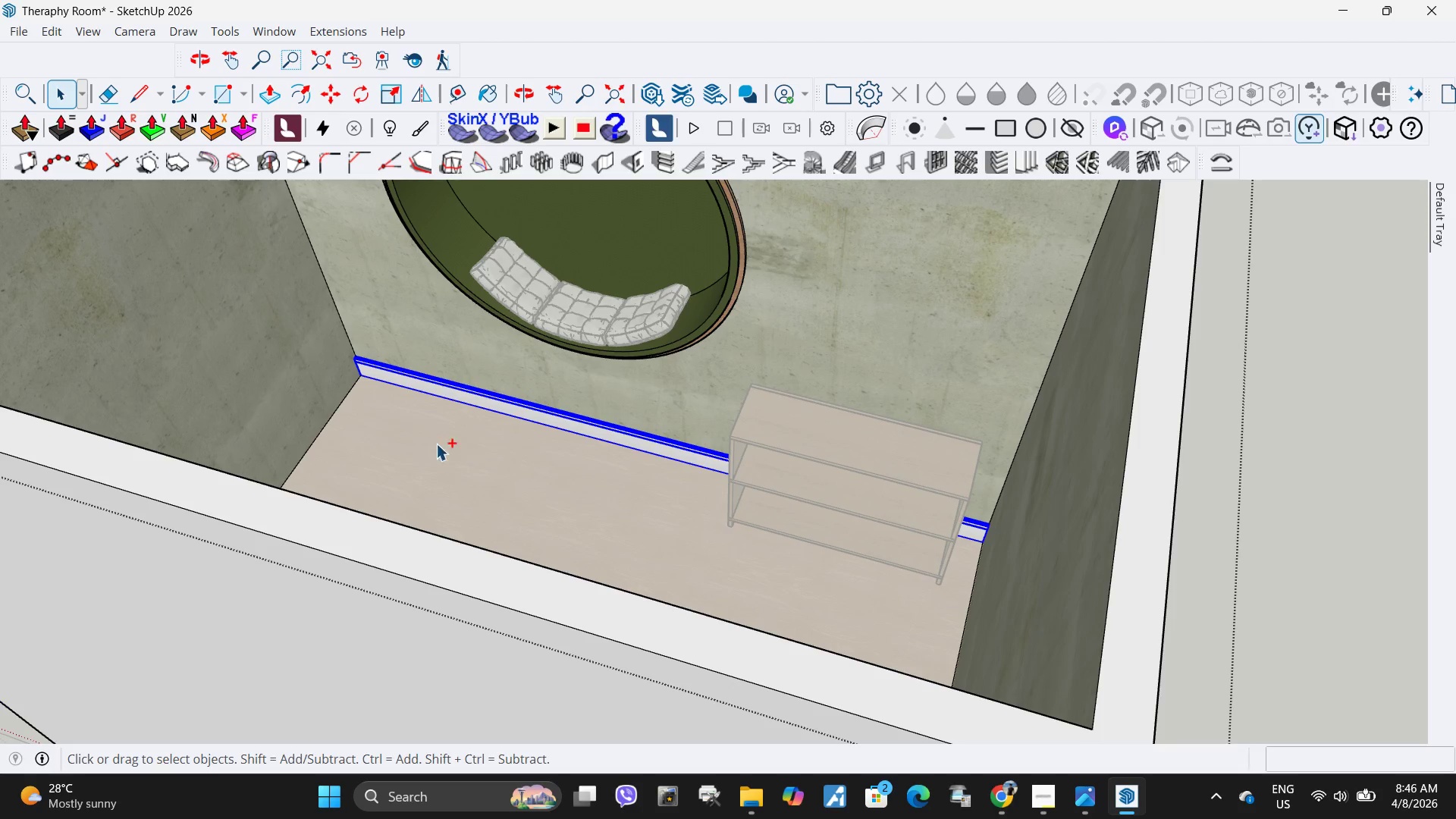 
key(Control+V)
 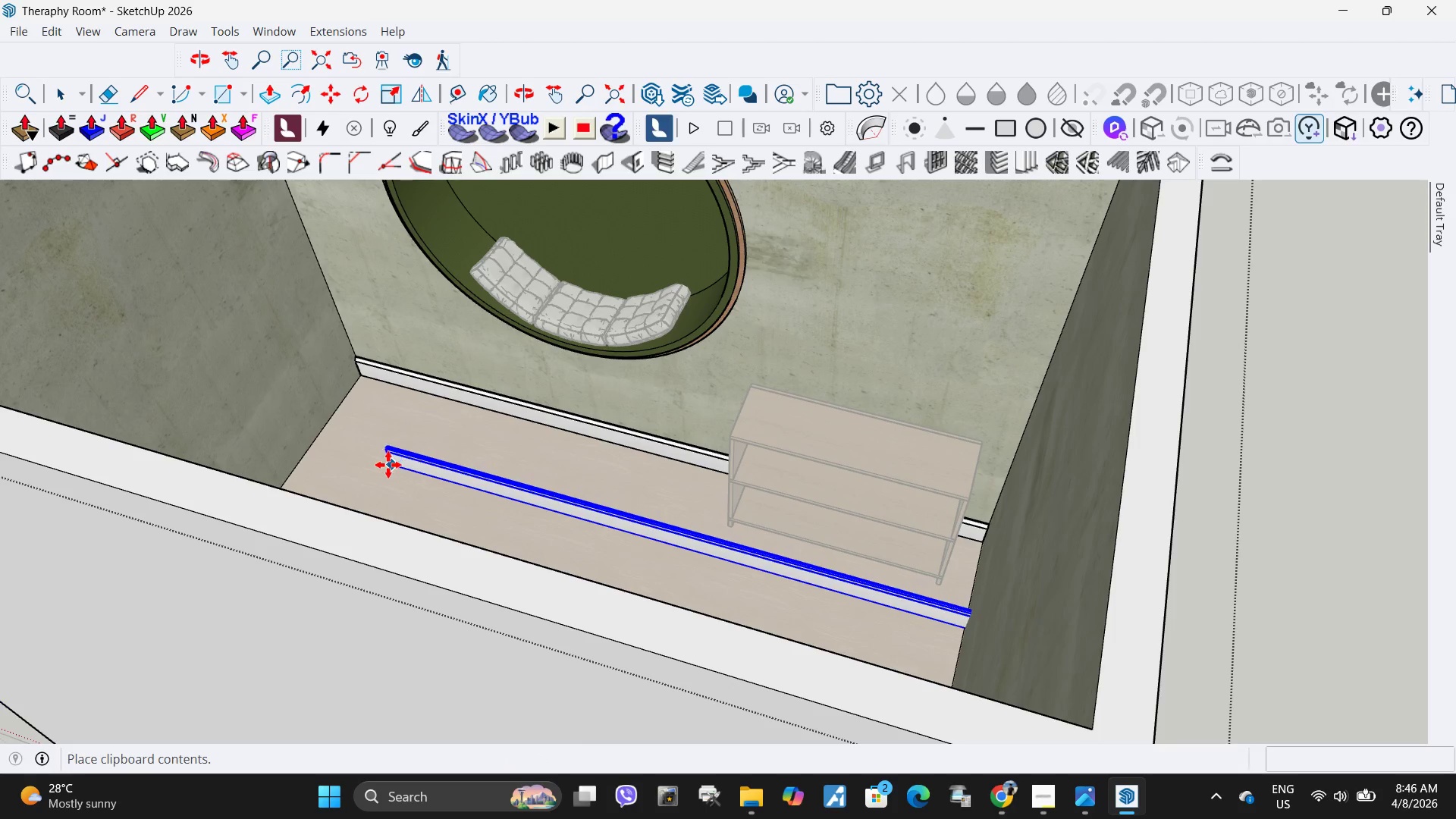 
left_click([384, 466])
 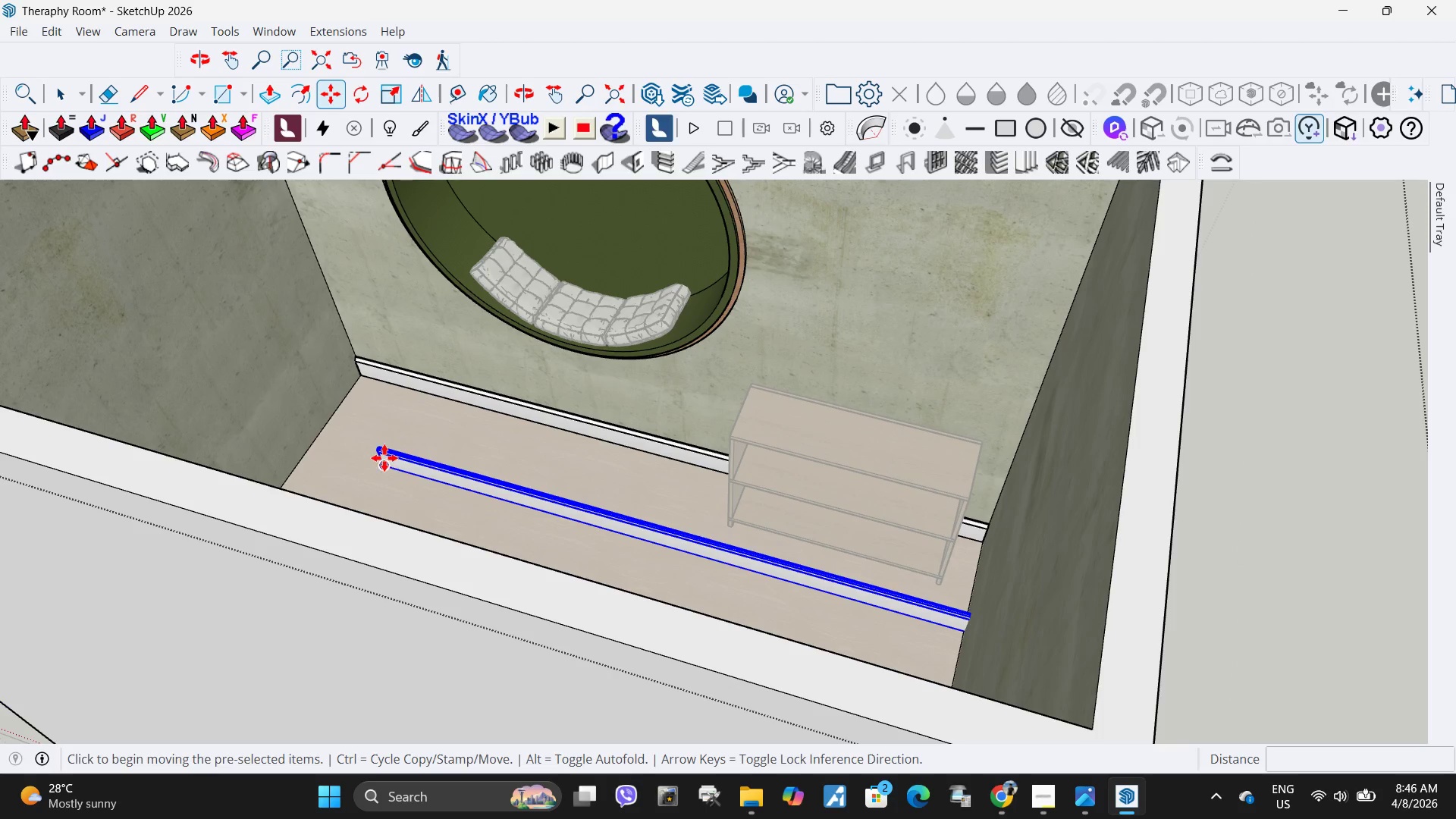 
key(Q)
 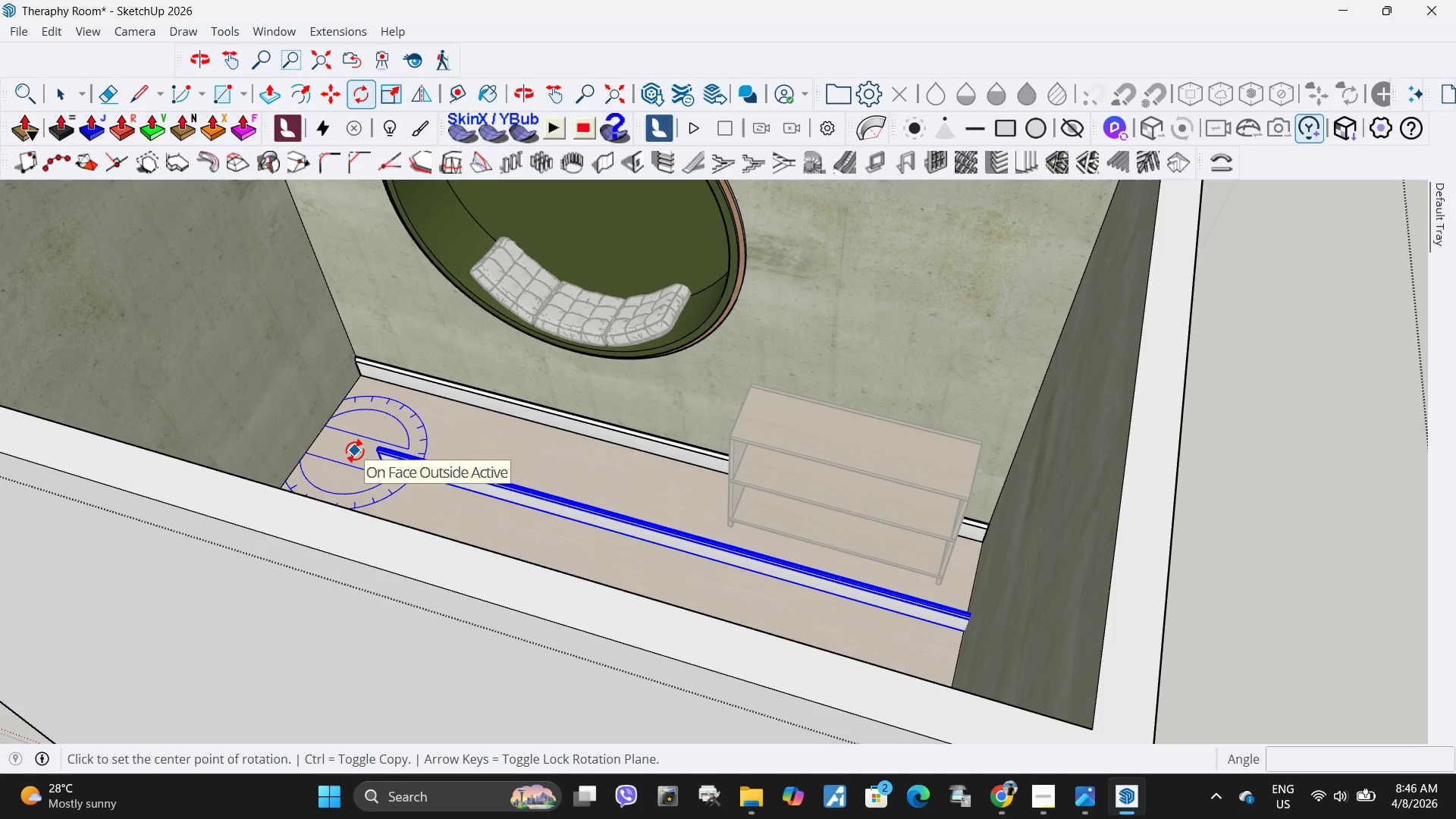 
left_click([355, 450])
 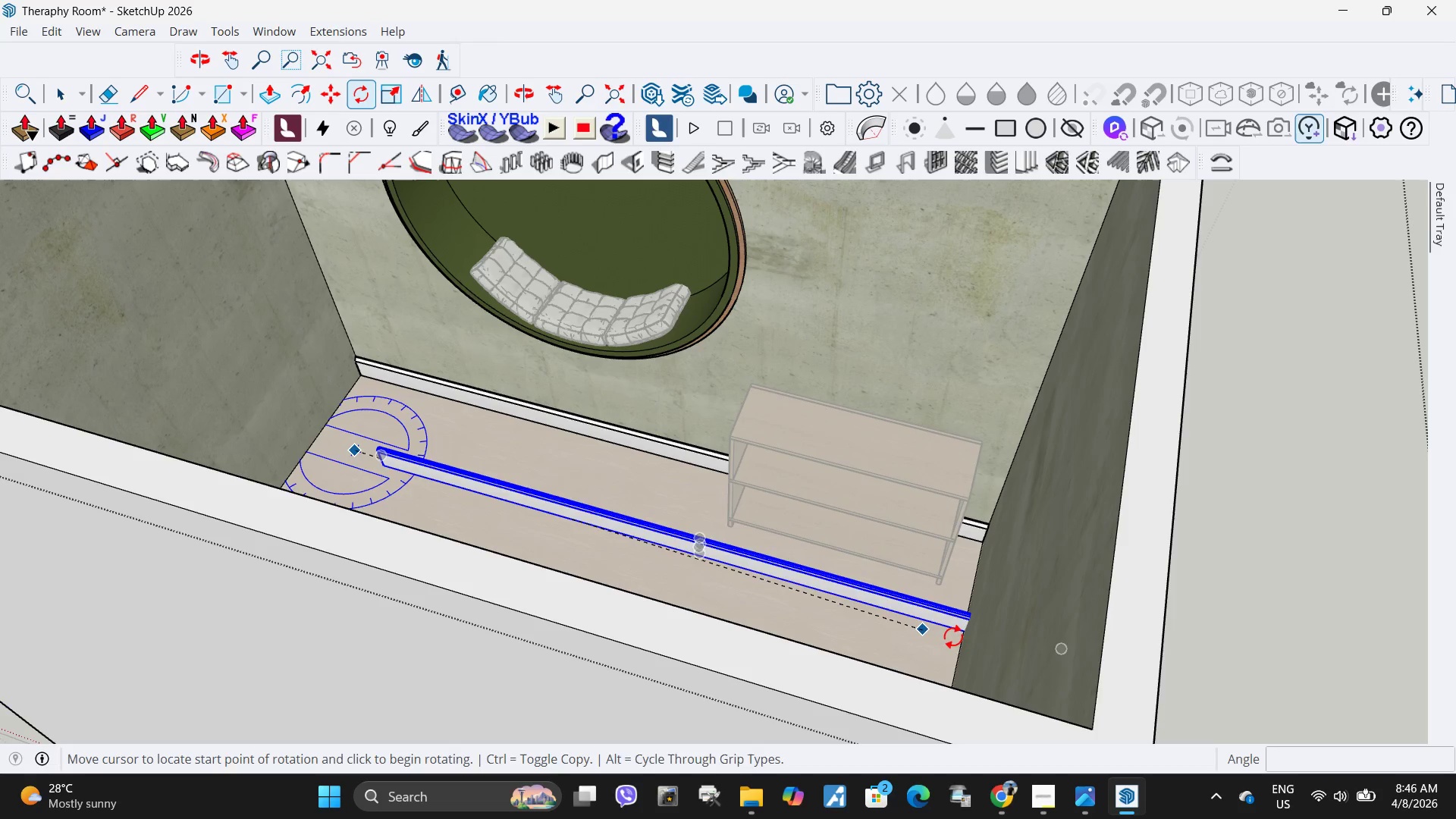 
left_click([1311, 718])
 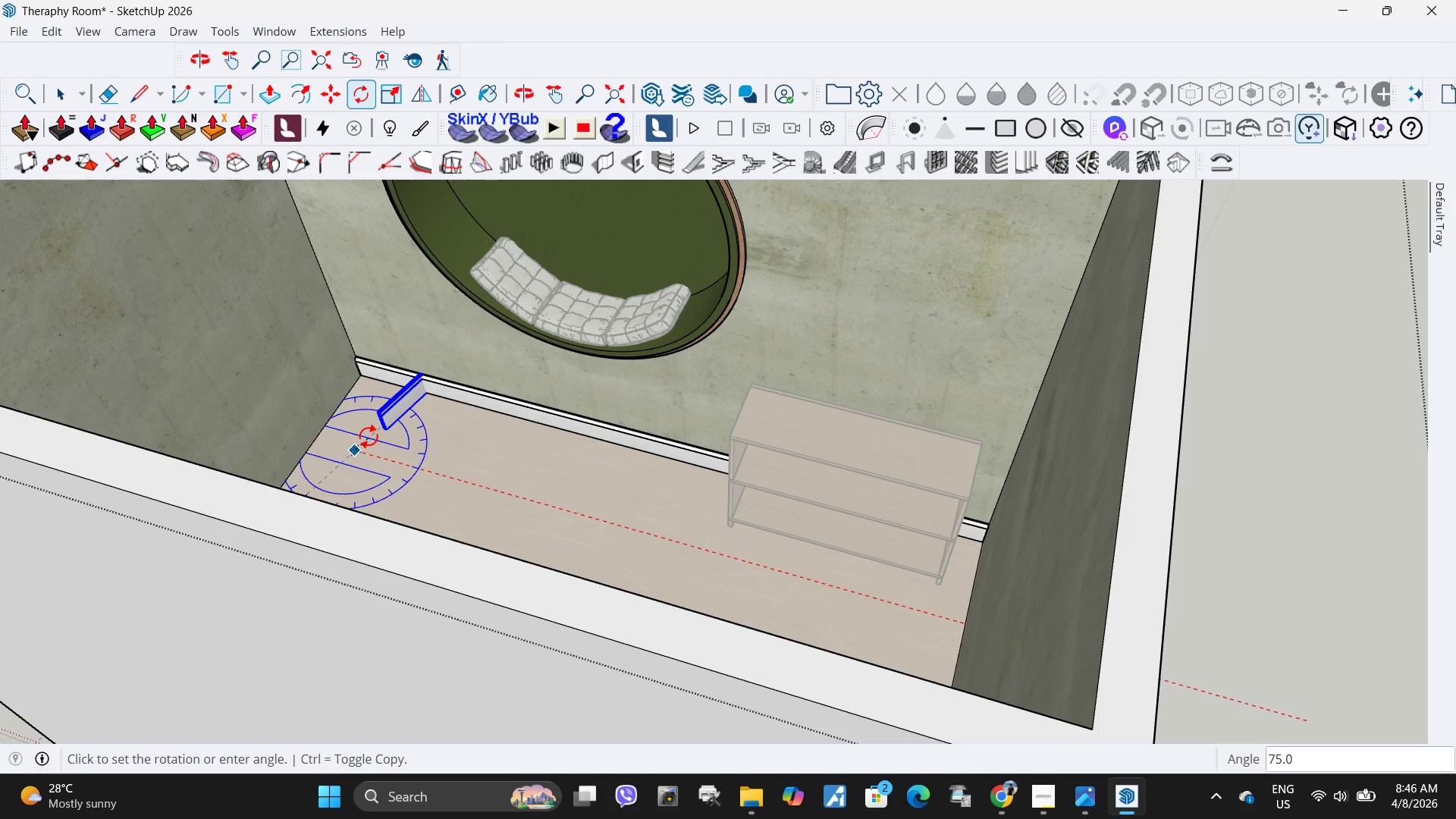 
left_click([366, 430])
 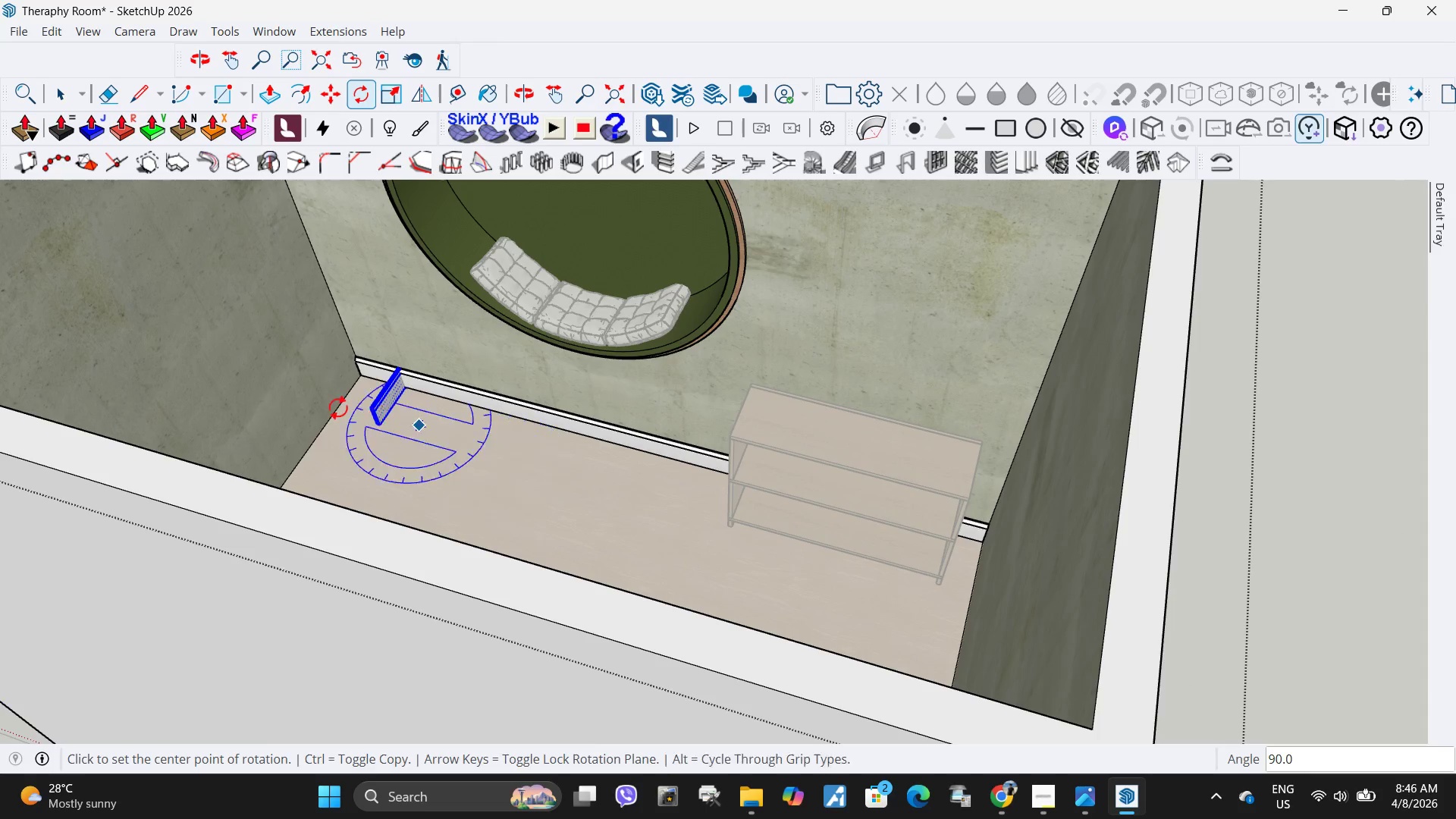 
scroll: coordinate [302, 396], scroll_direction: up, amount: 10.0
 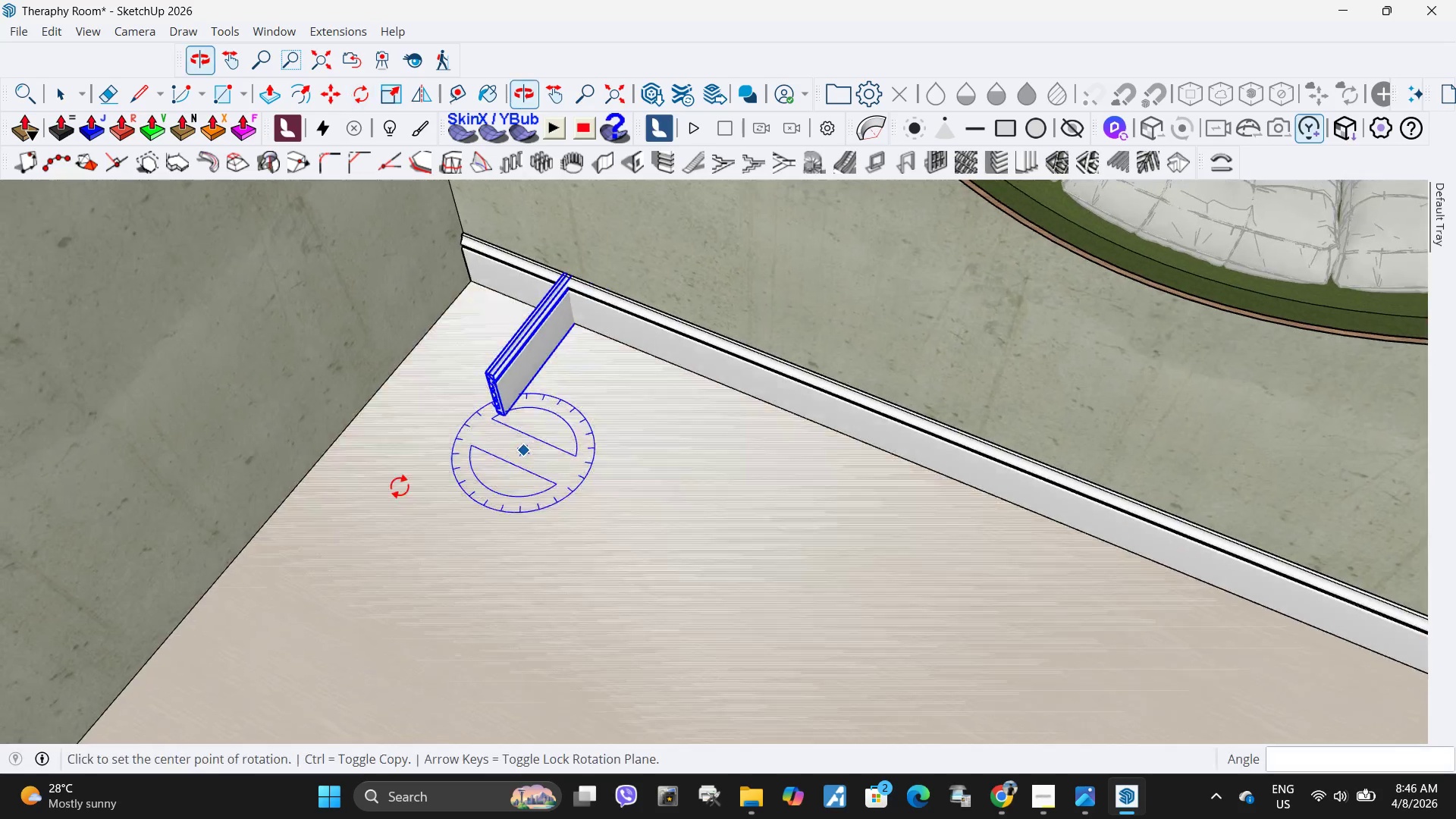 
key(M)
 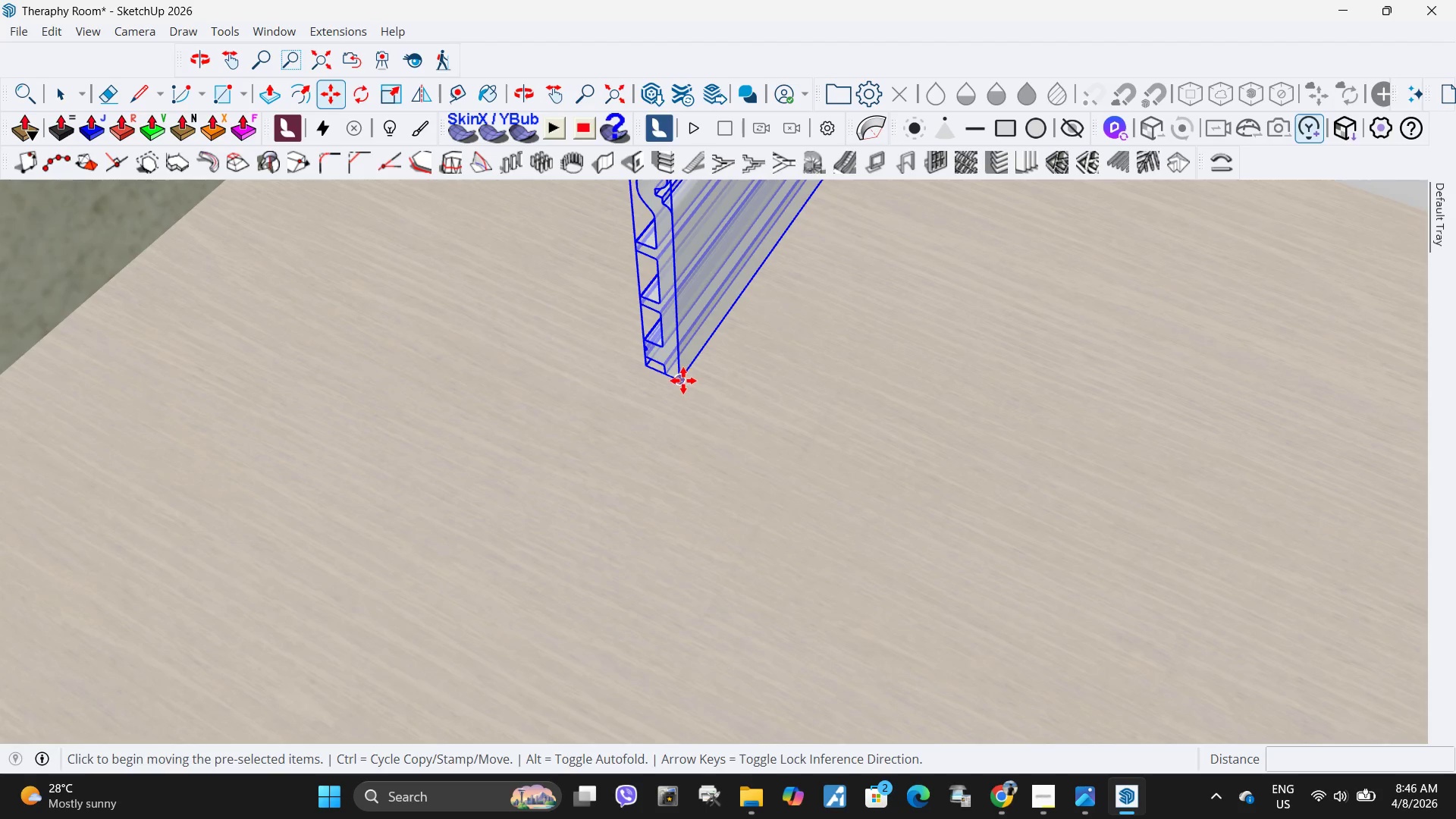 
scroll: coordinate [616, 404], scroll_direction: up, amount: 15.0
 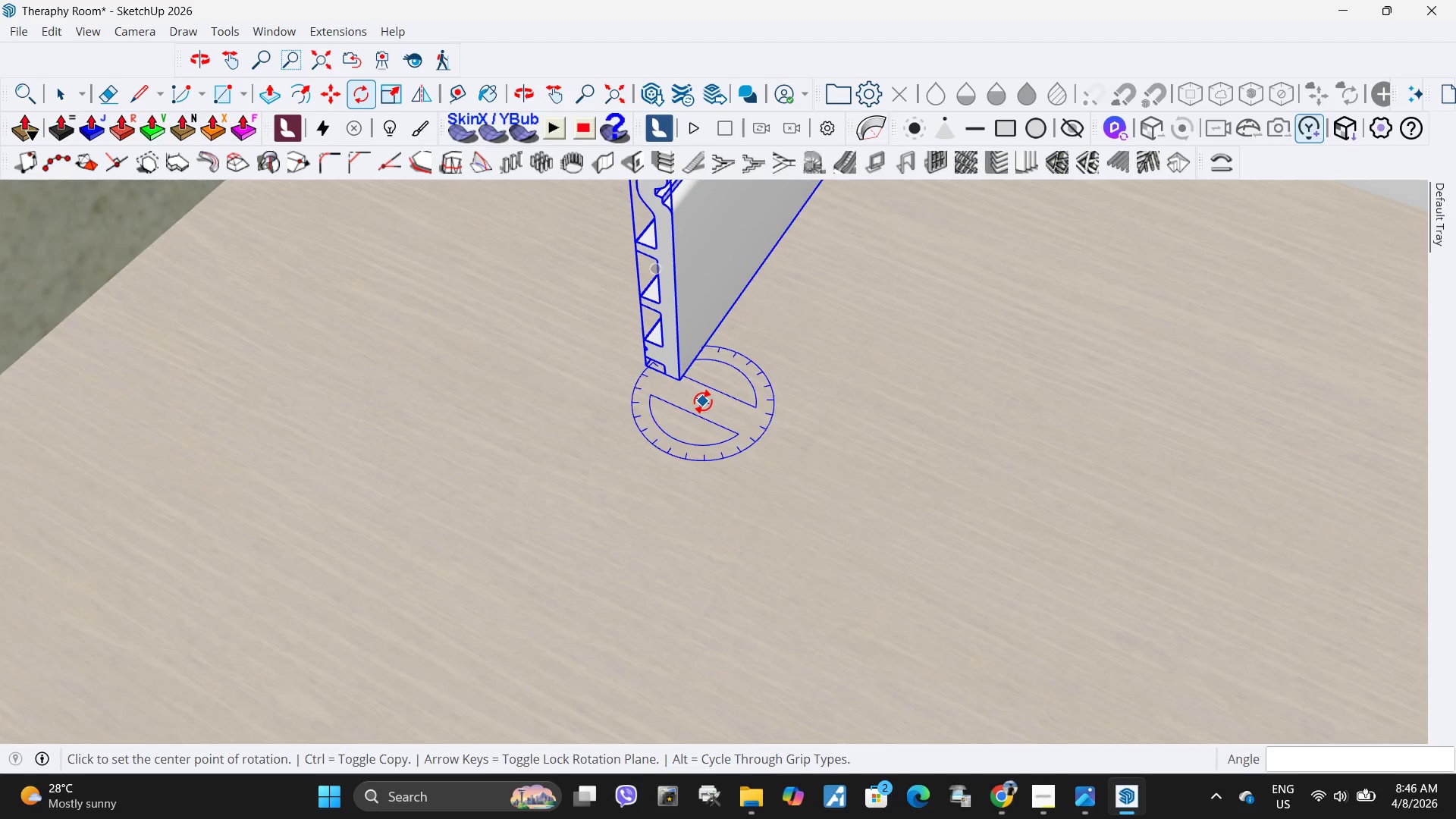 
left_click([683, 381])
 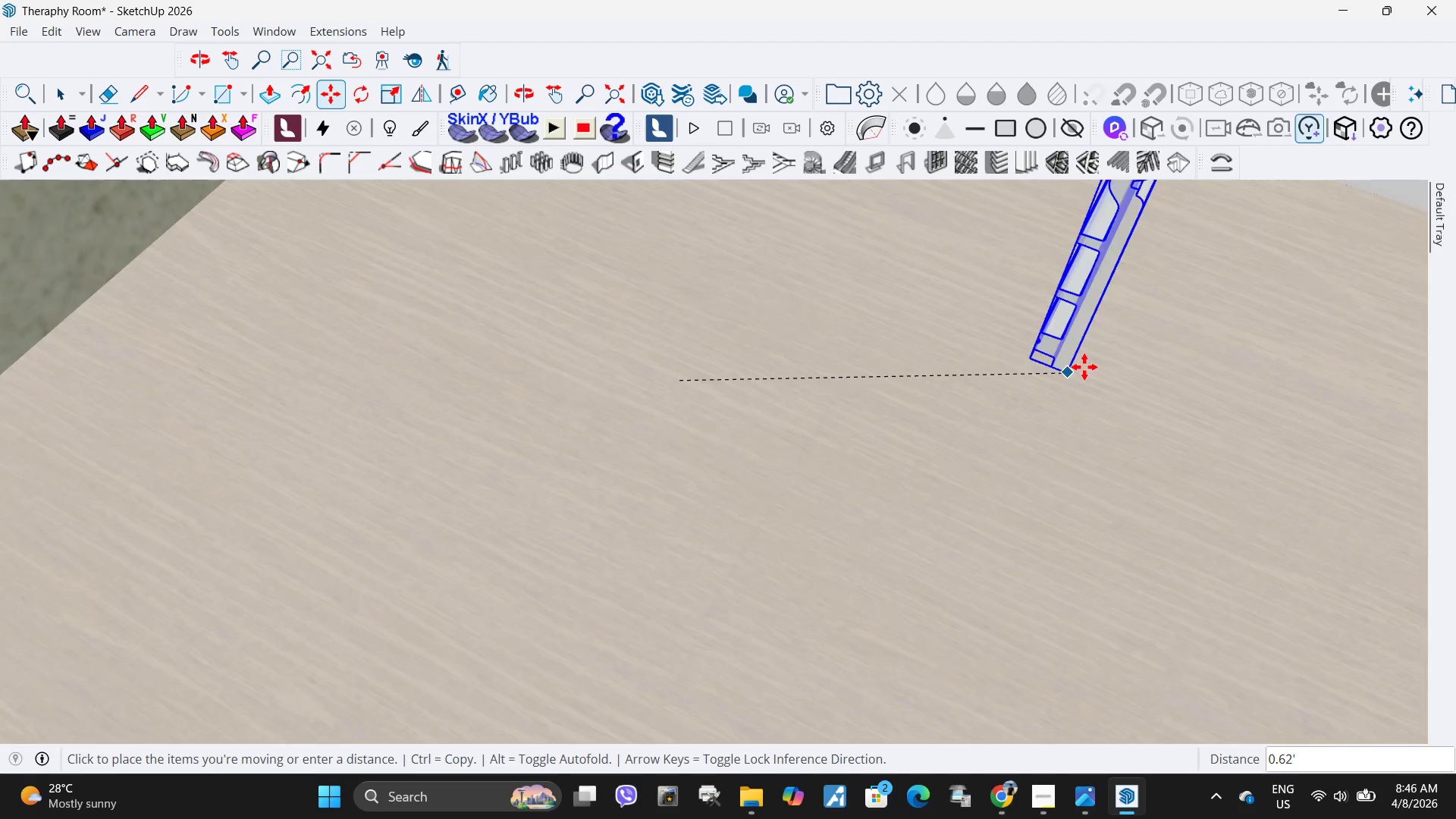 
scroll: coordinate [1081, 382], scroll_direction: down, amount: 12.0
 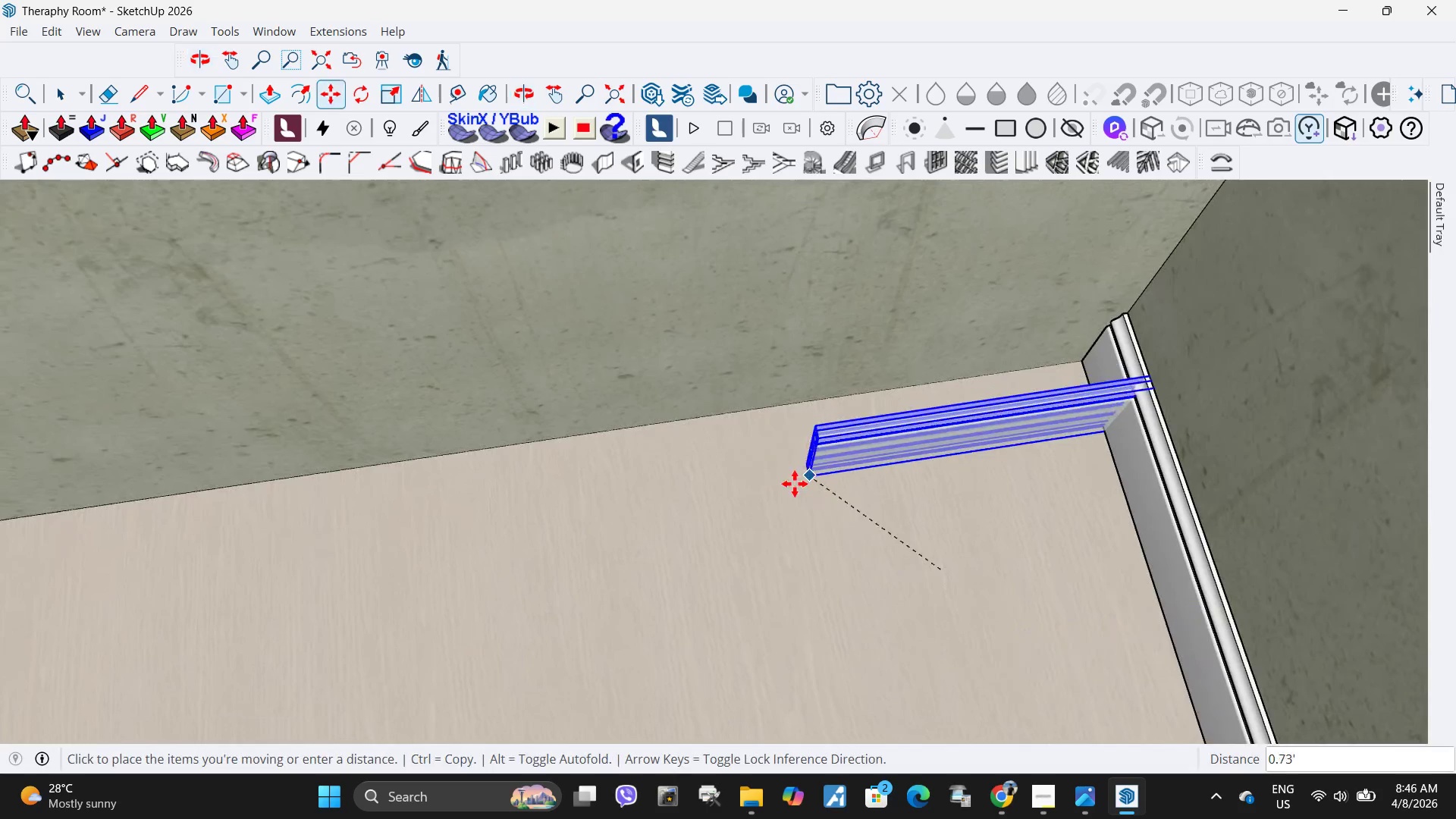 
left_click([652, 526])
 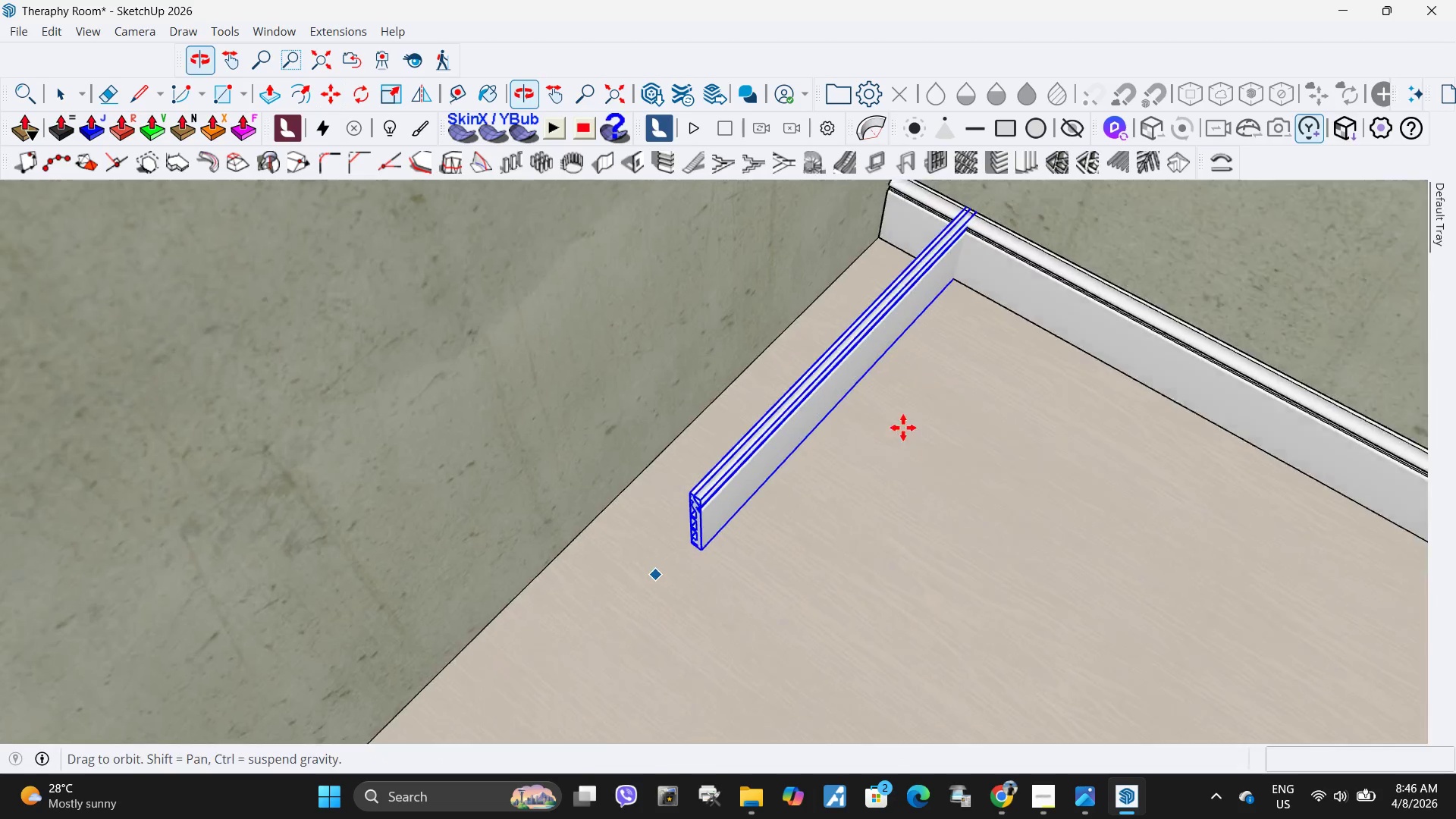 
left_click([677, 607])
 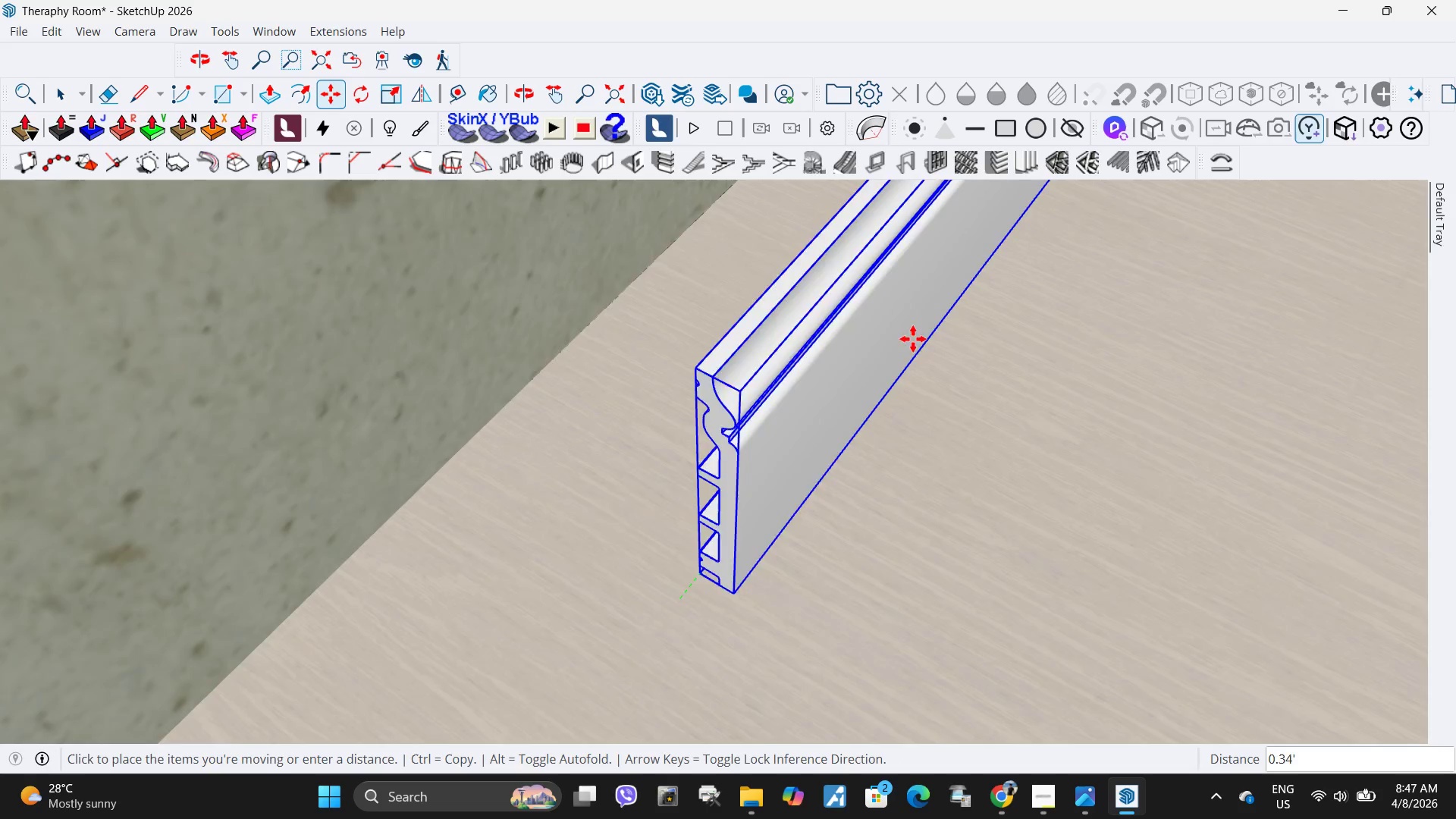 
scroll: coordinate [642, 630], scroll_direction: up, amount: 12.0
 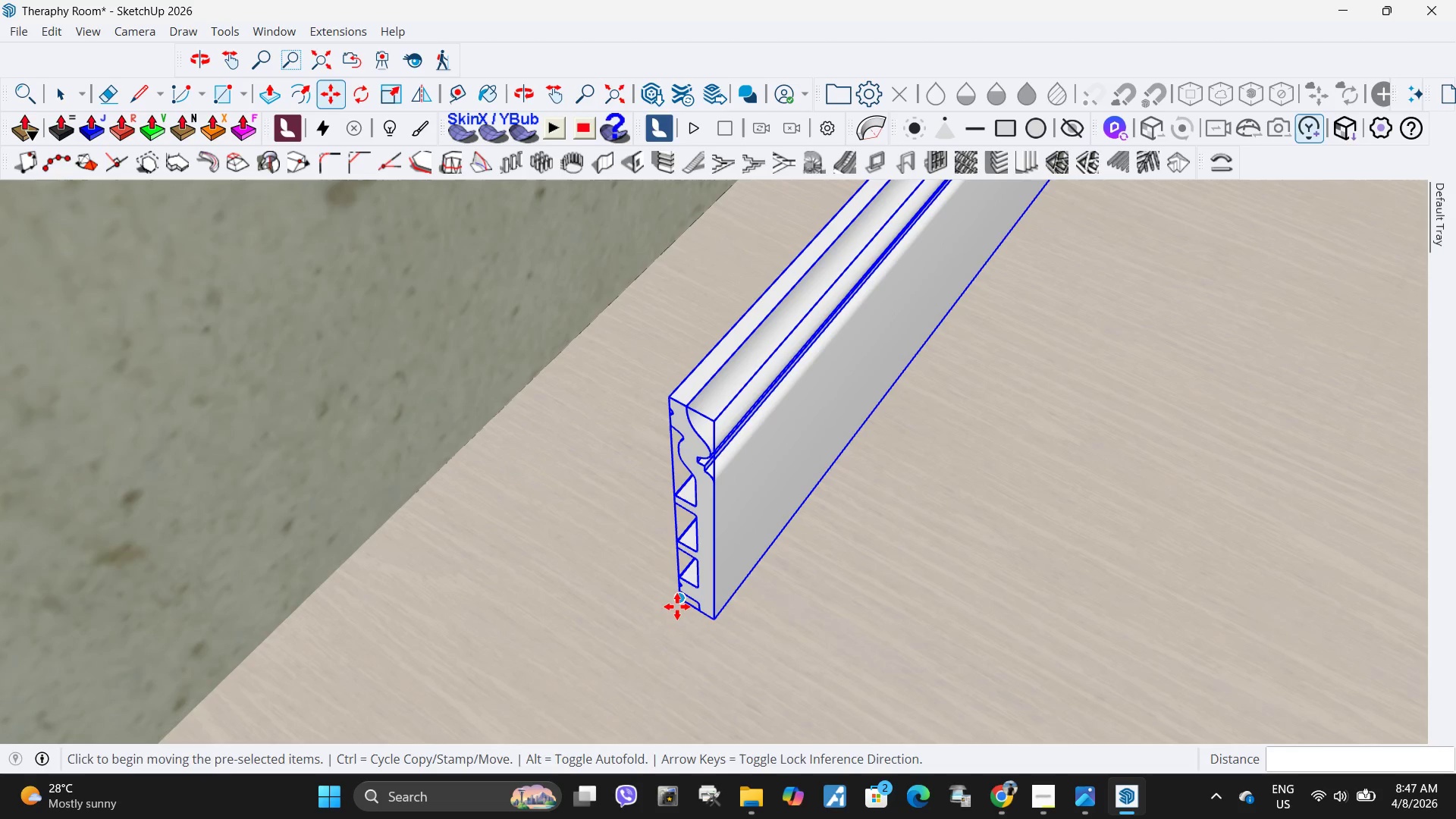 
scroll: coordinate [385, 441], scroll_direction: down, amount: 13.0
 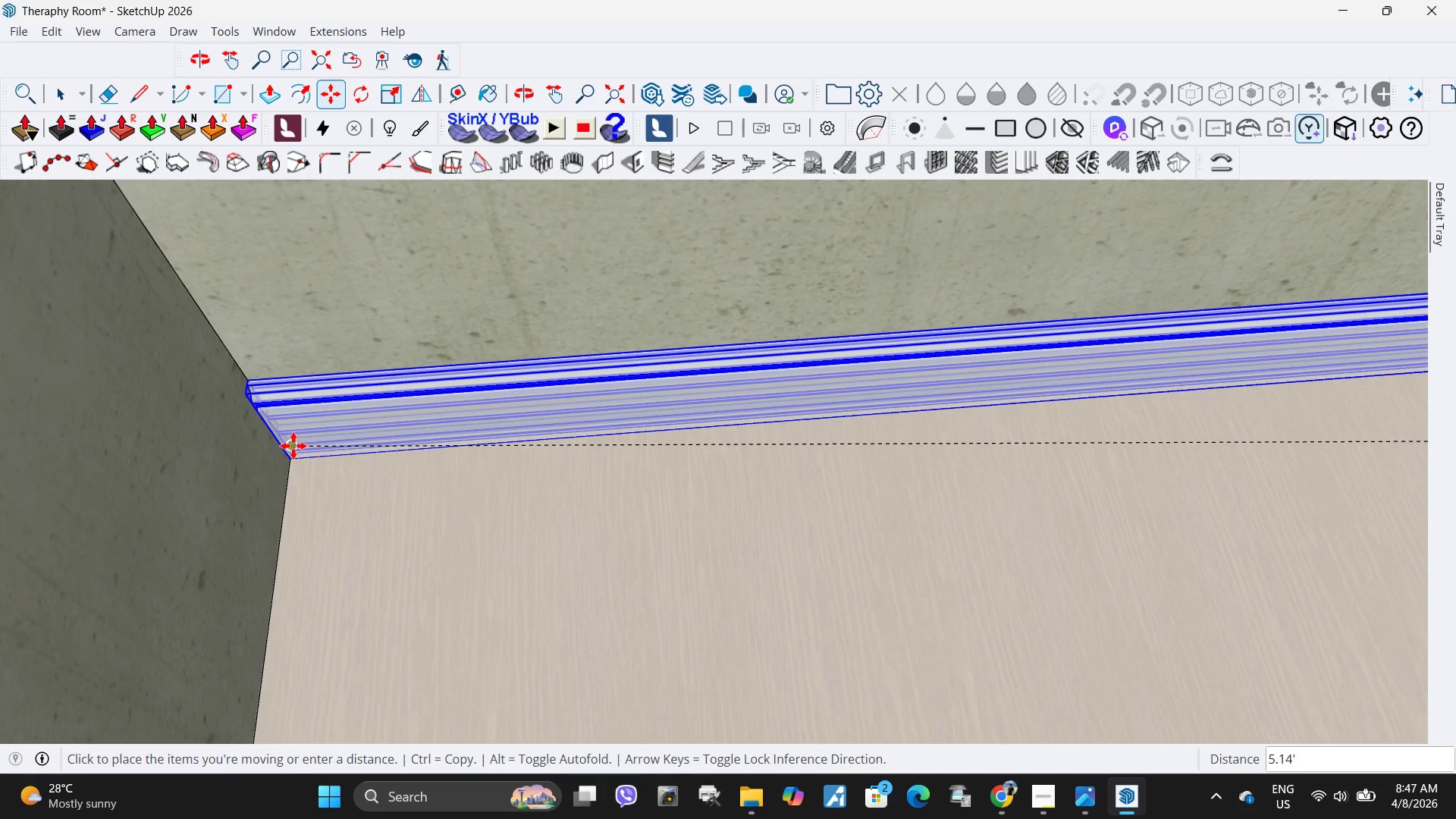 
left_click([293, 446])
 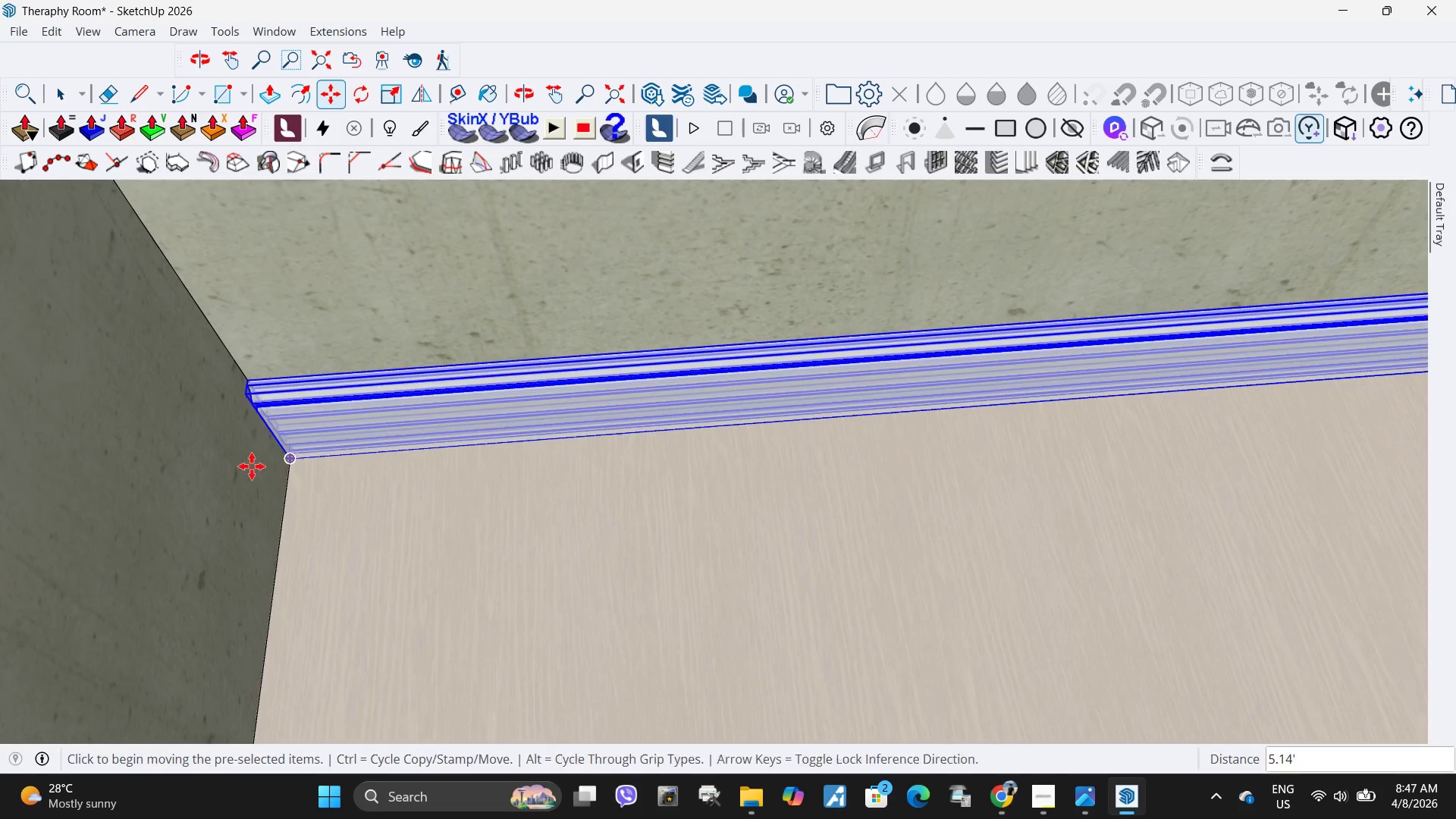 
scroll: coordinate [976, 467], scroll_direction: up, amount: 1.0
 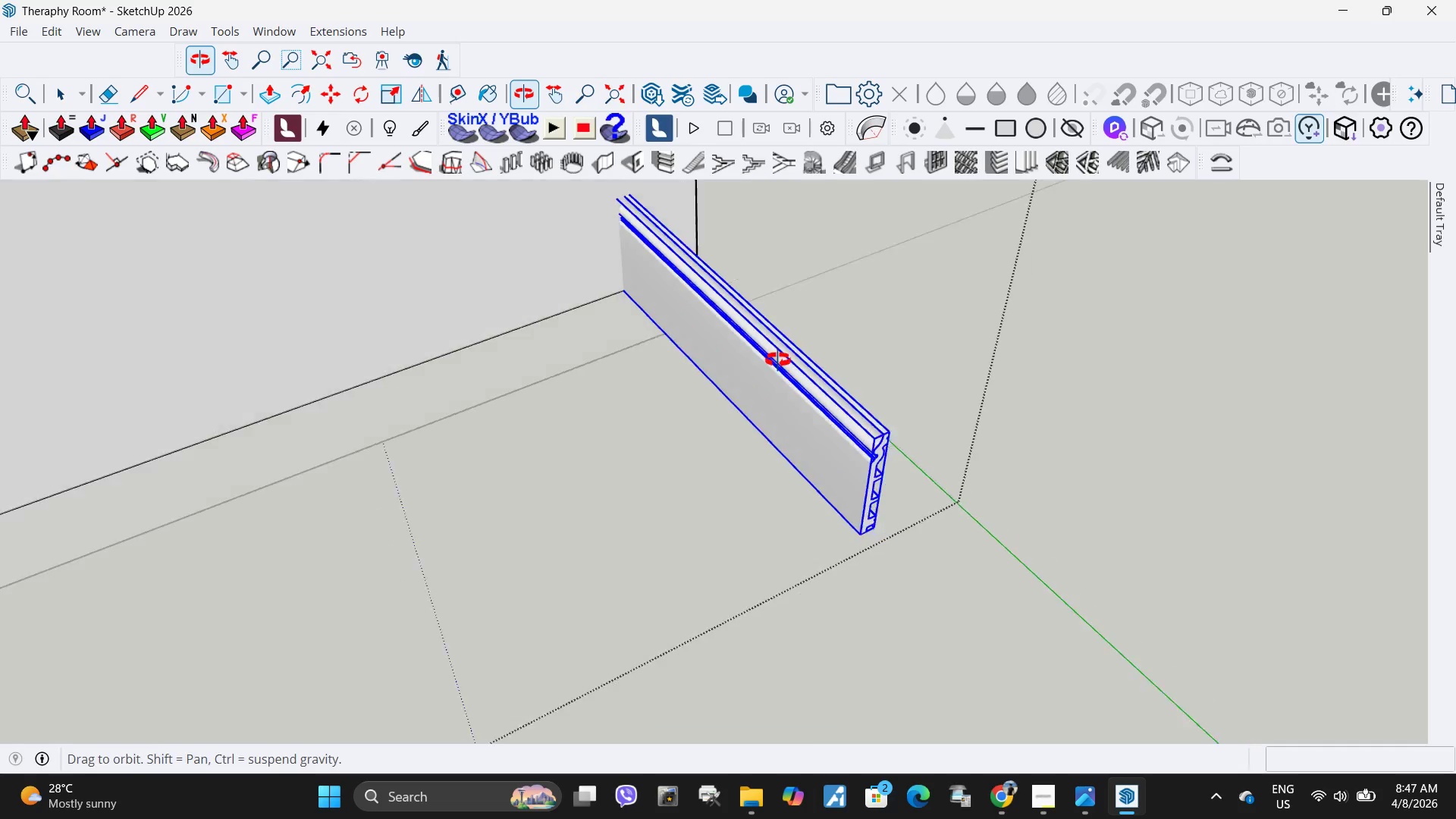 
key(Space)
 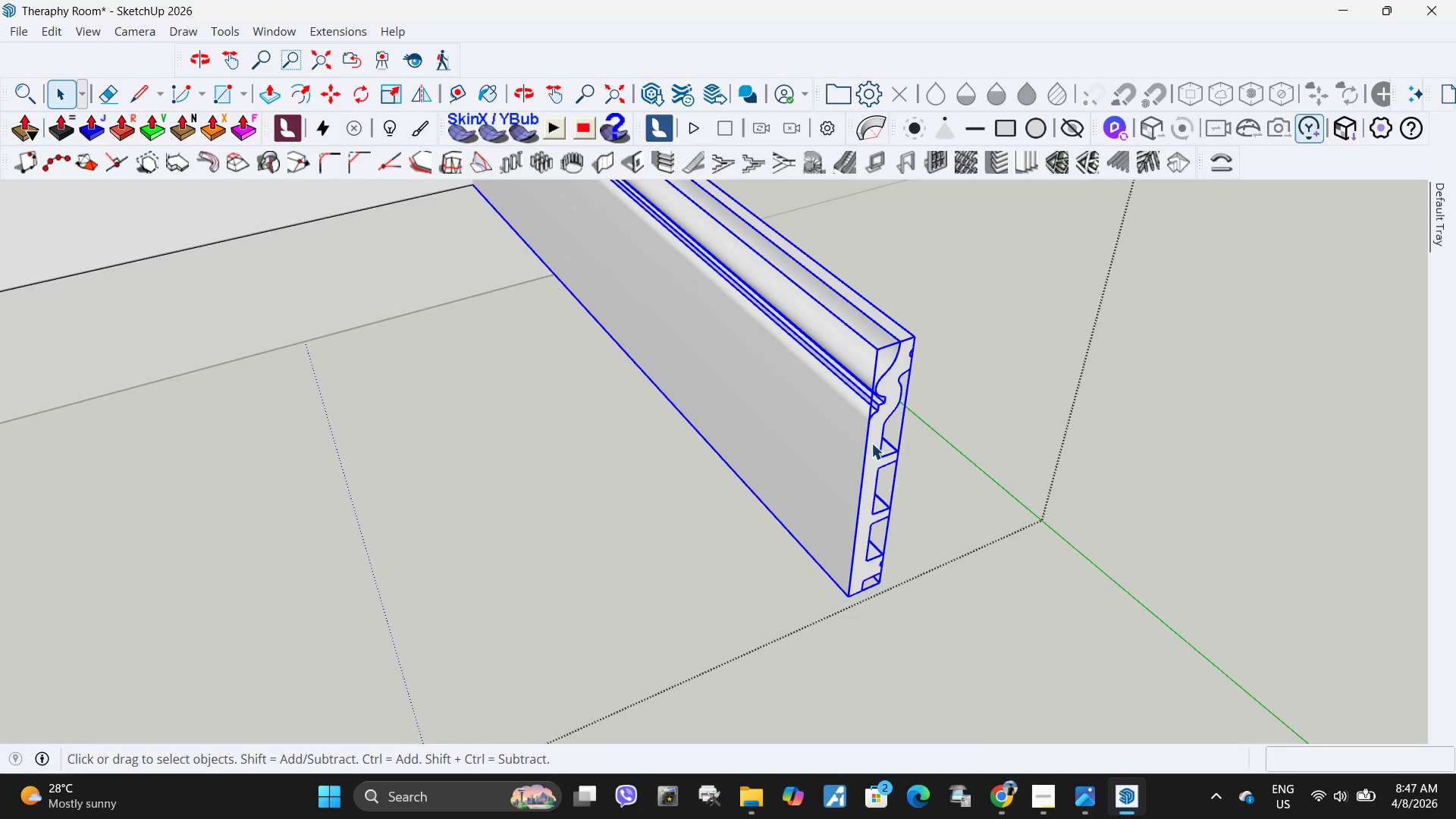 
double_click([871, 443])
 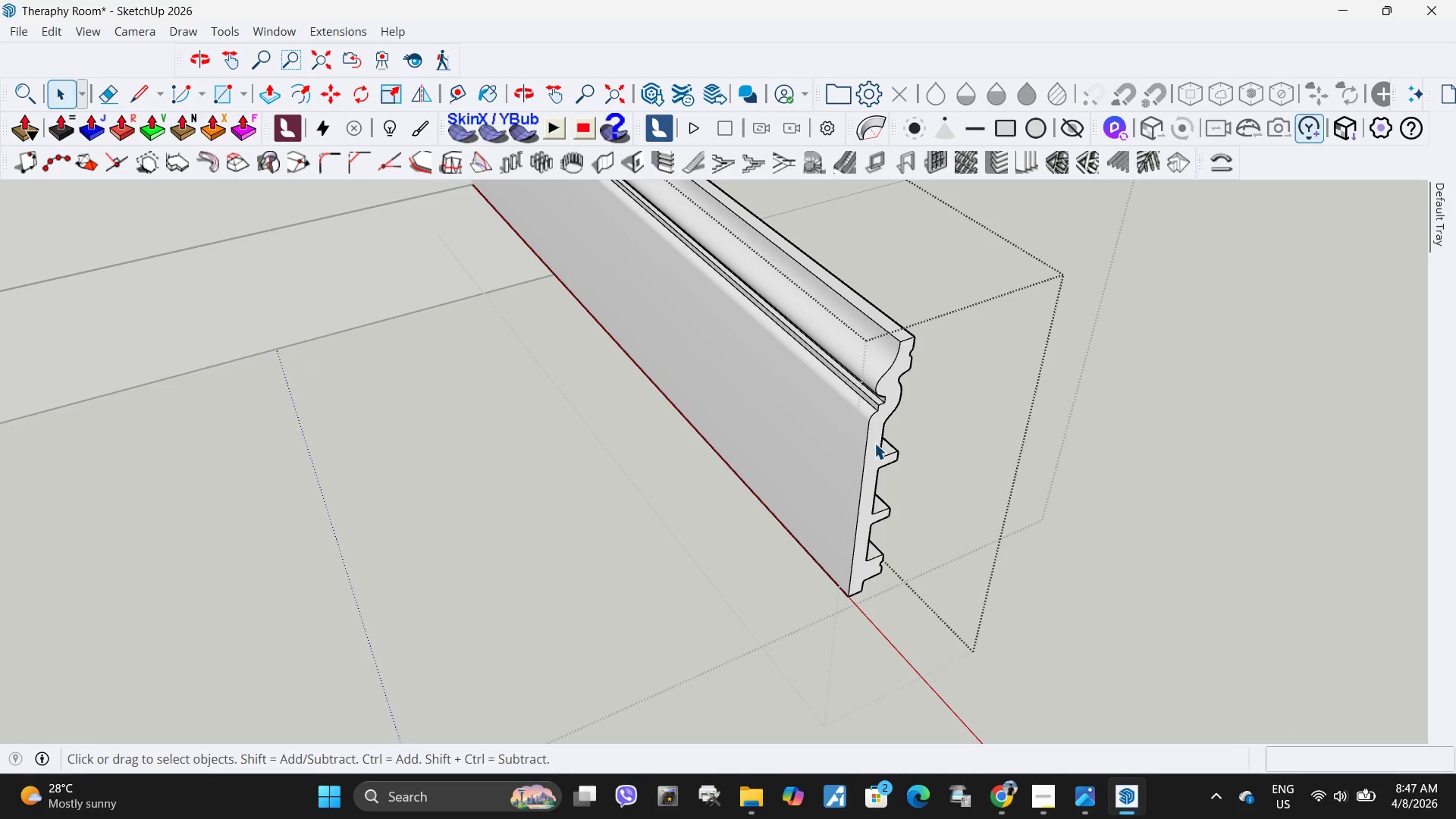 
scroll: coordinate [884, 468], scroll_direction: up, amount: 8.0
 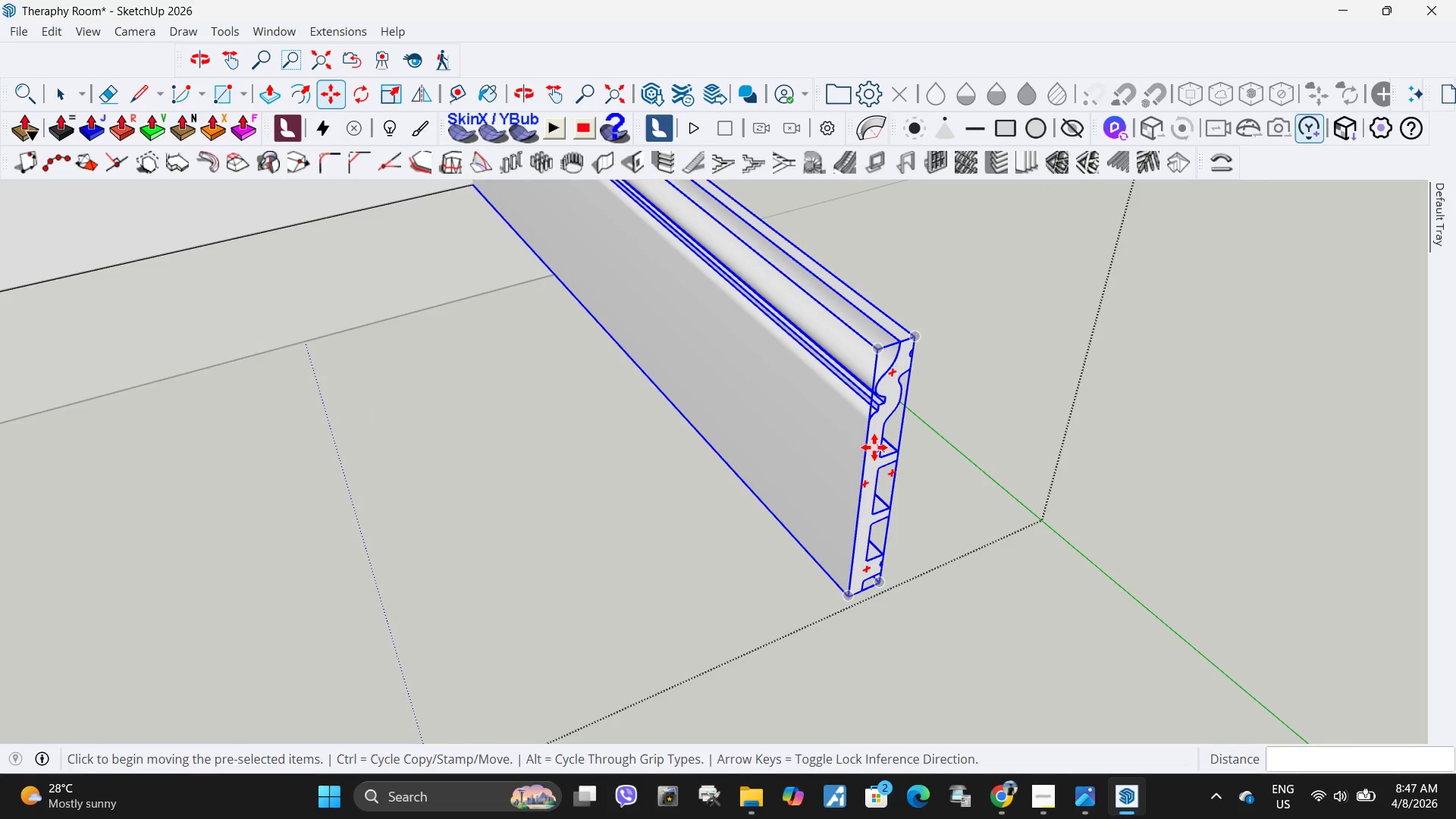 
triple_click([877, 442])
 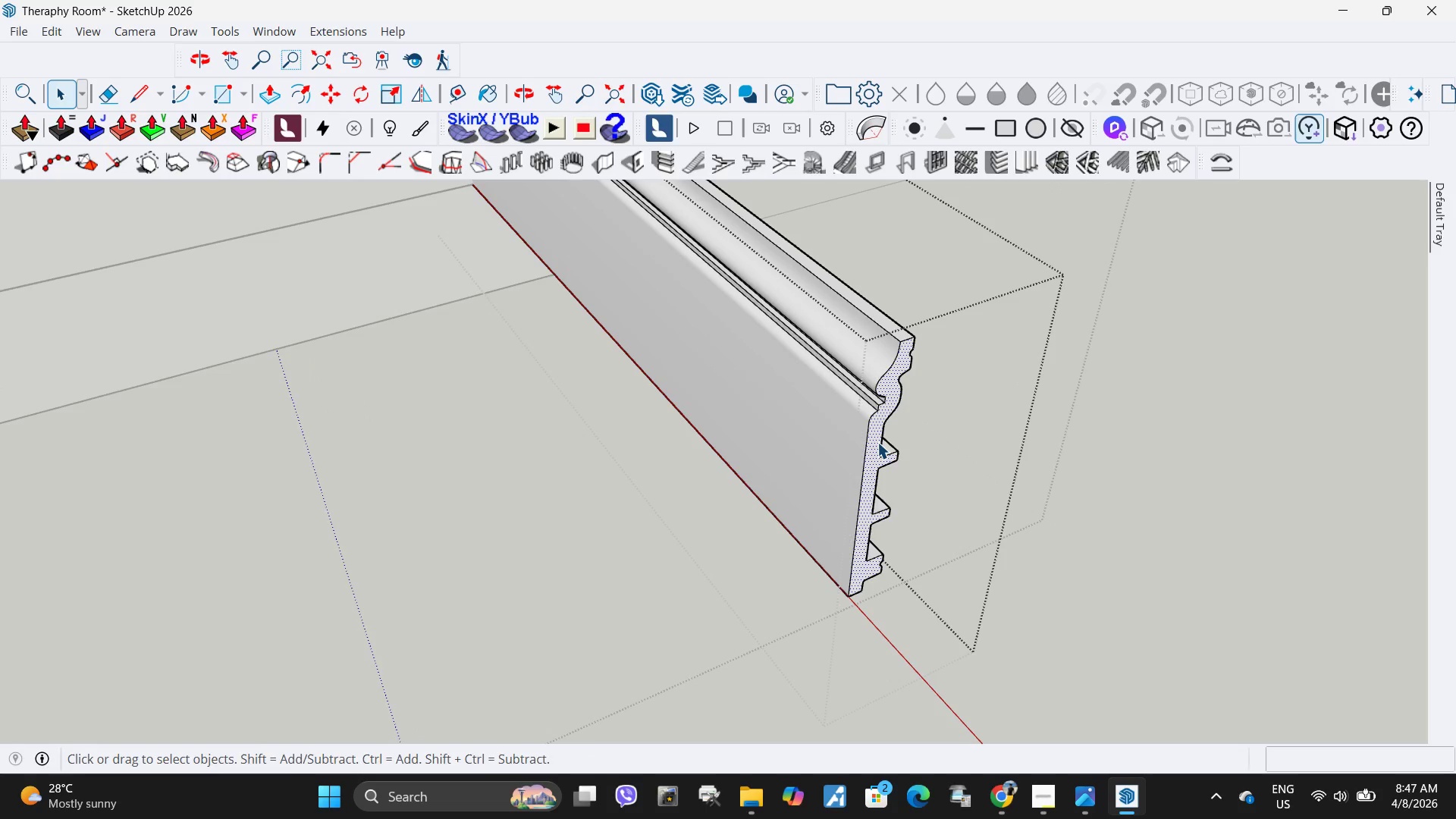 
key(P)
 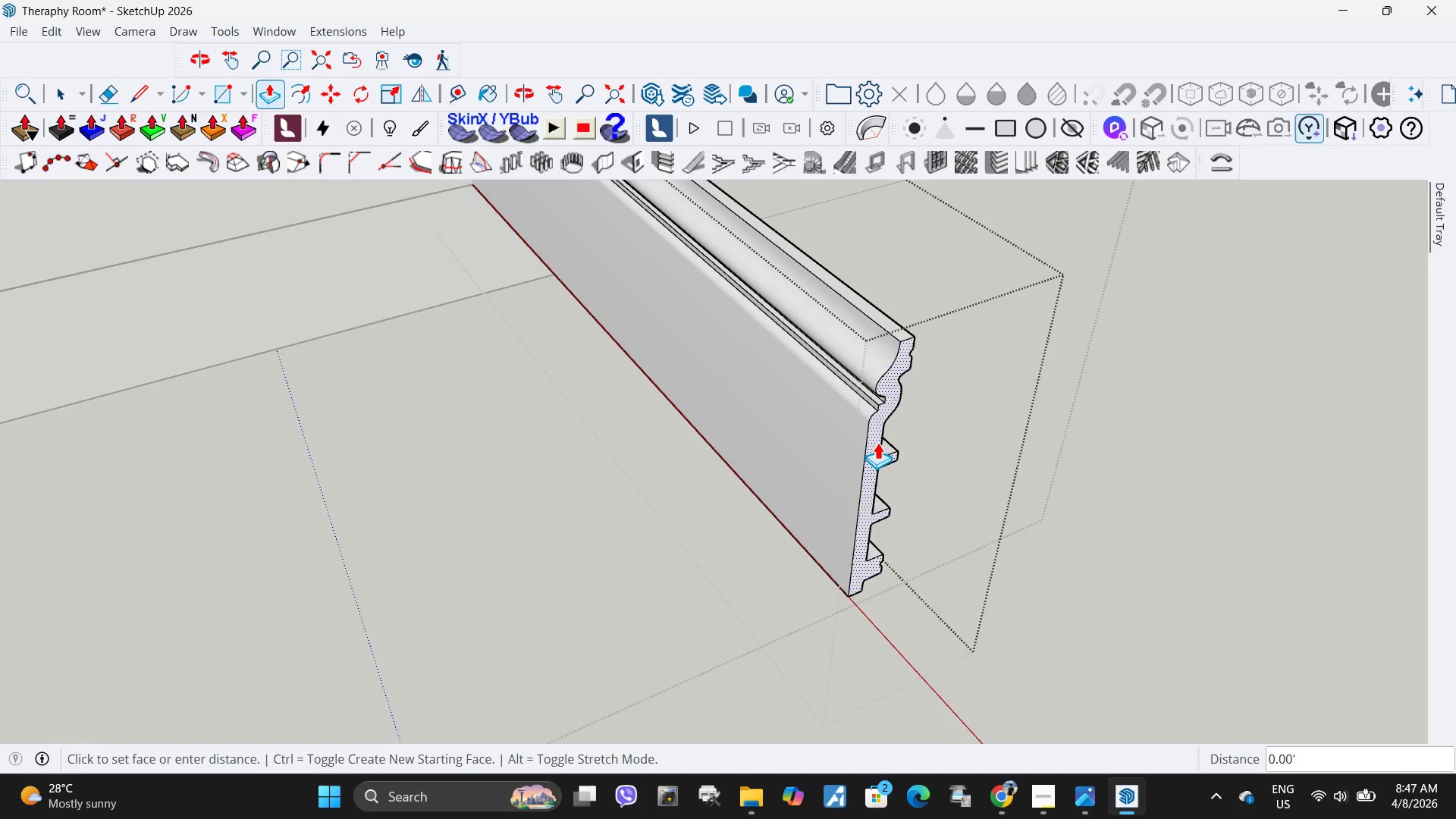 
left_click([877, 442])
 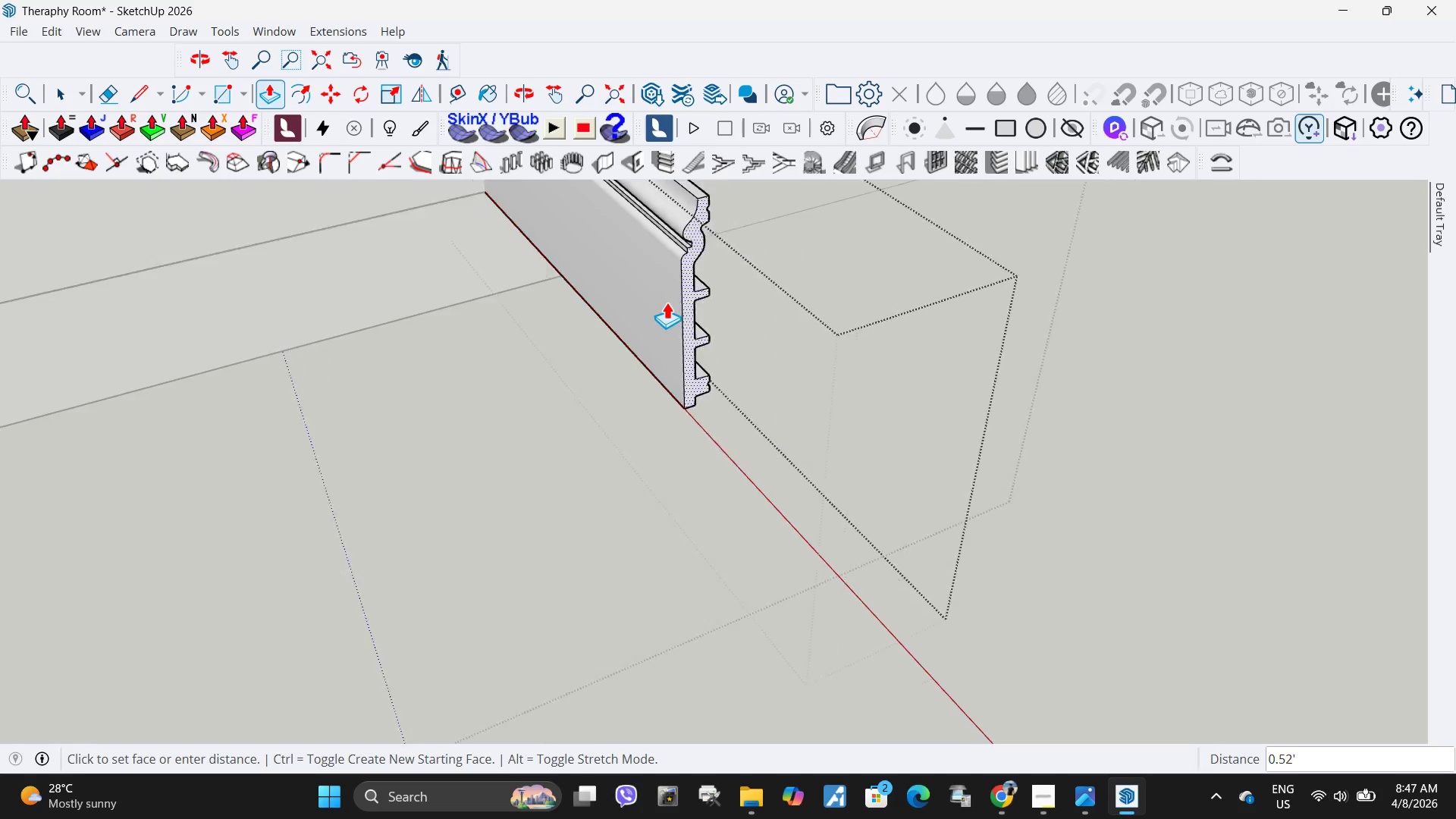 
scroll: coordinate [1014, 488], scroll_direction: down, amount: 38.0
 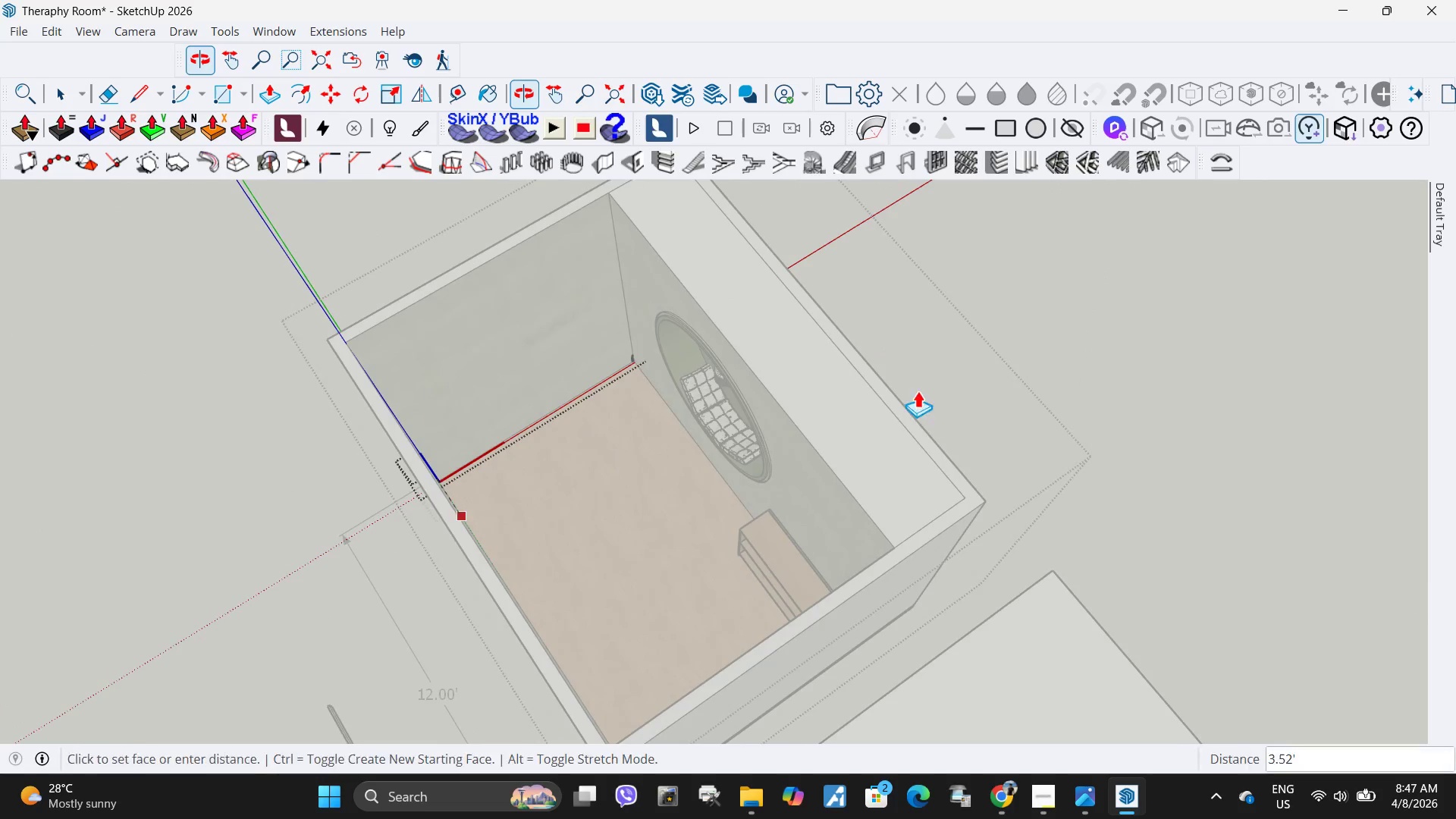 
key(Escape)
 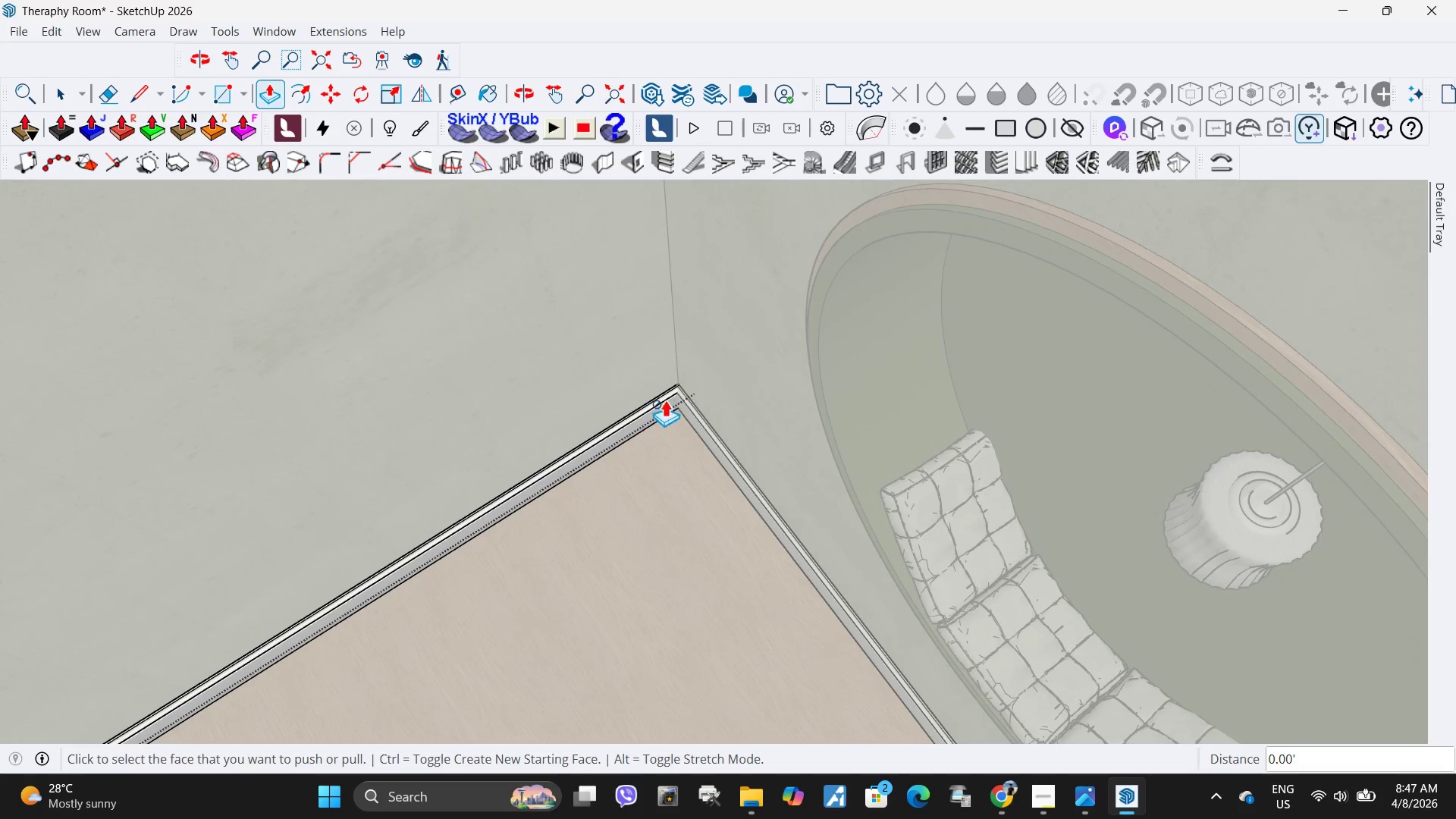 
scroll: coordinate [653, 378], scroll_direction: up, amount: 18.0
 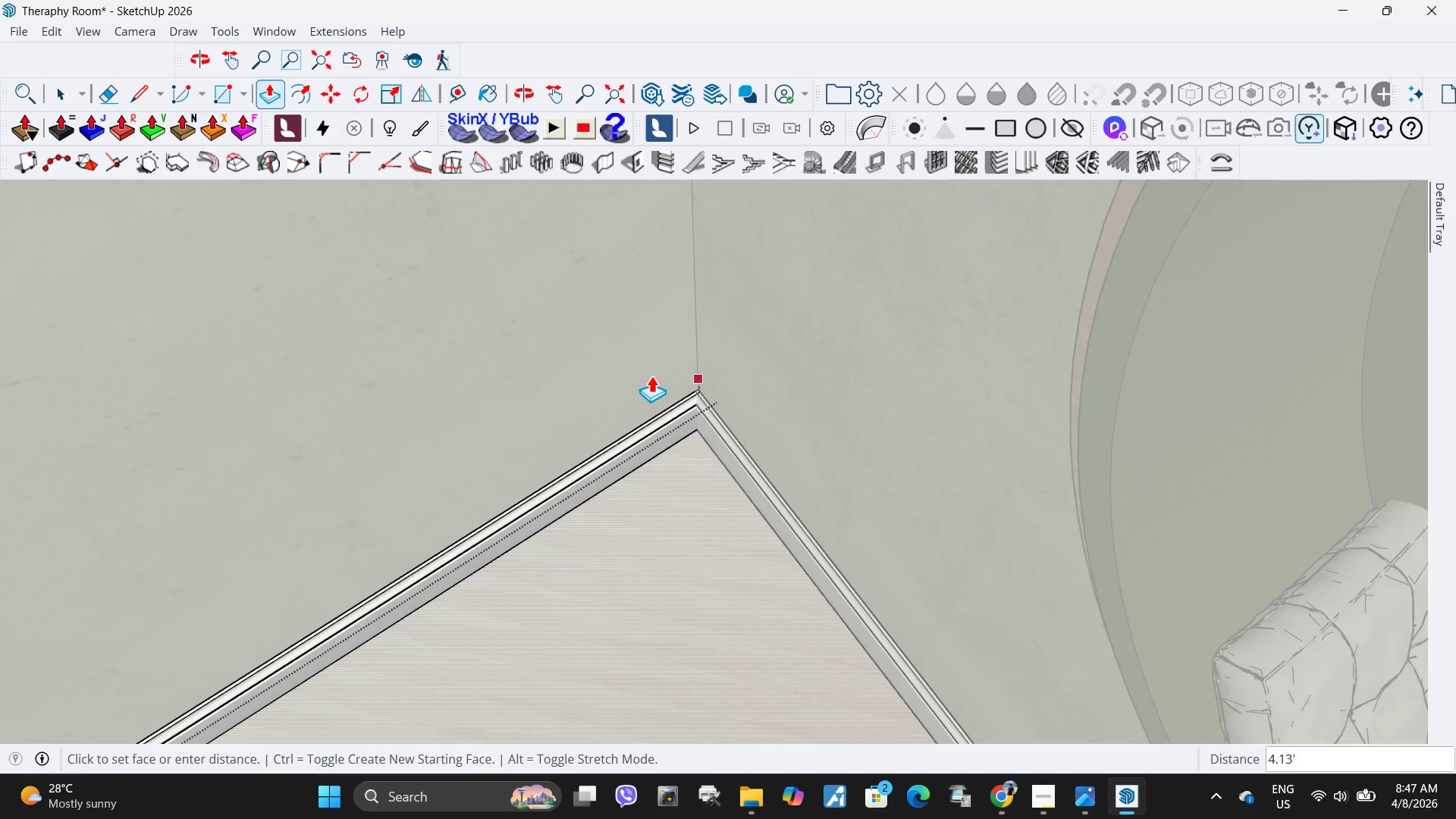 
scroll: coordinate [648, 375], scroll_direction: down, amount: 6.0
 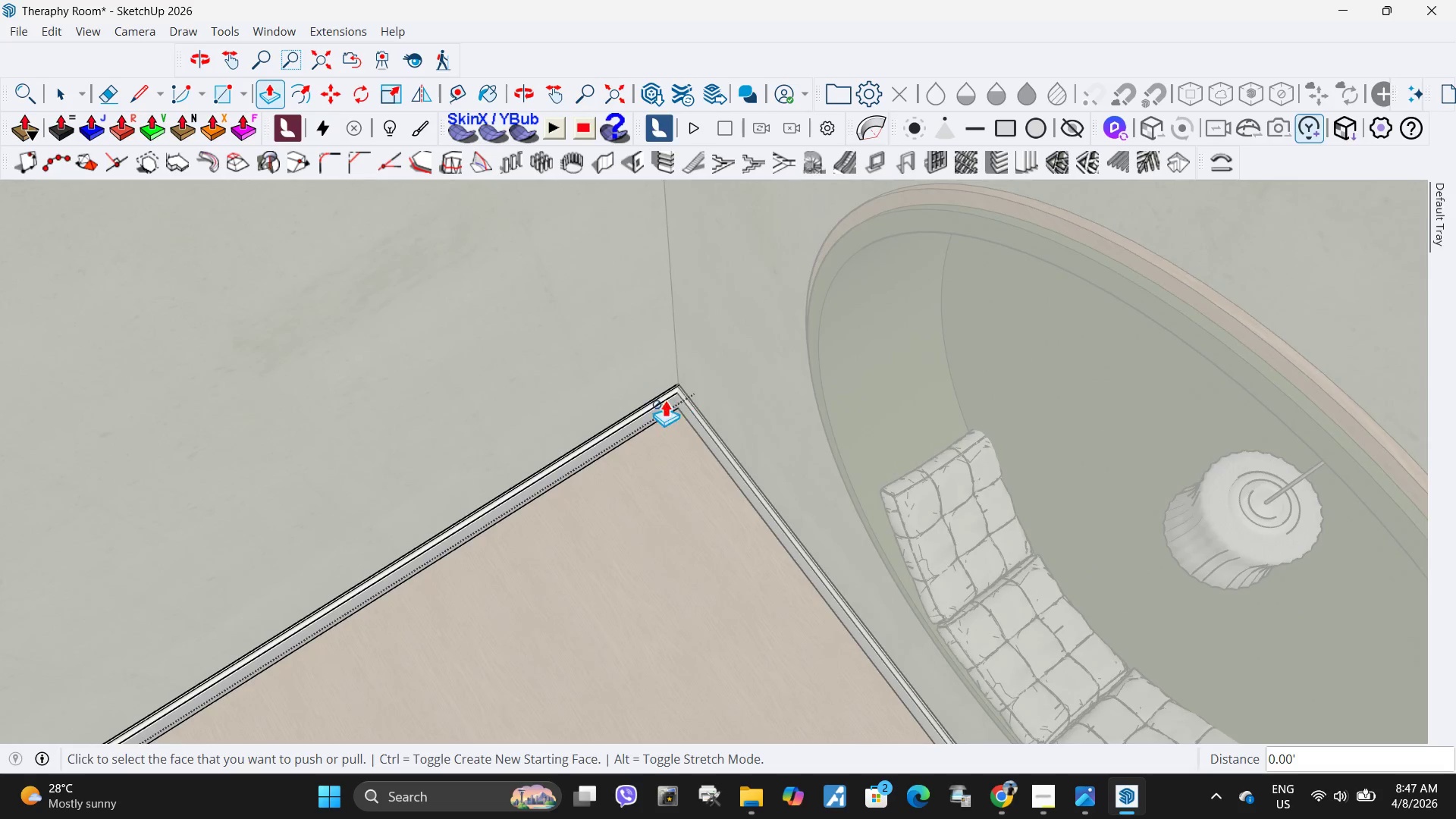 
key(Space)
 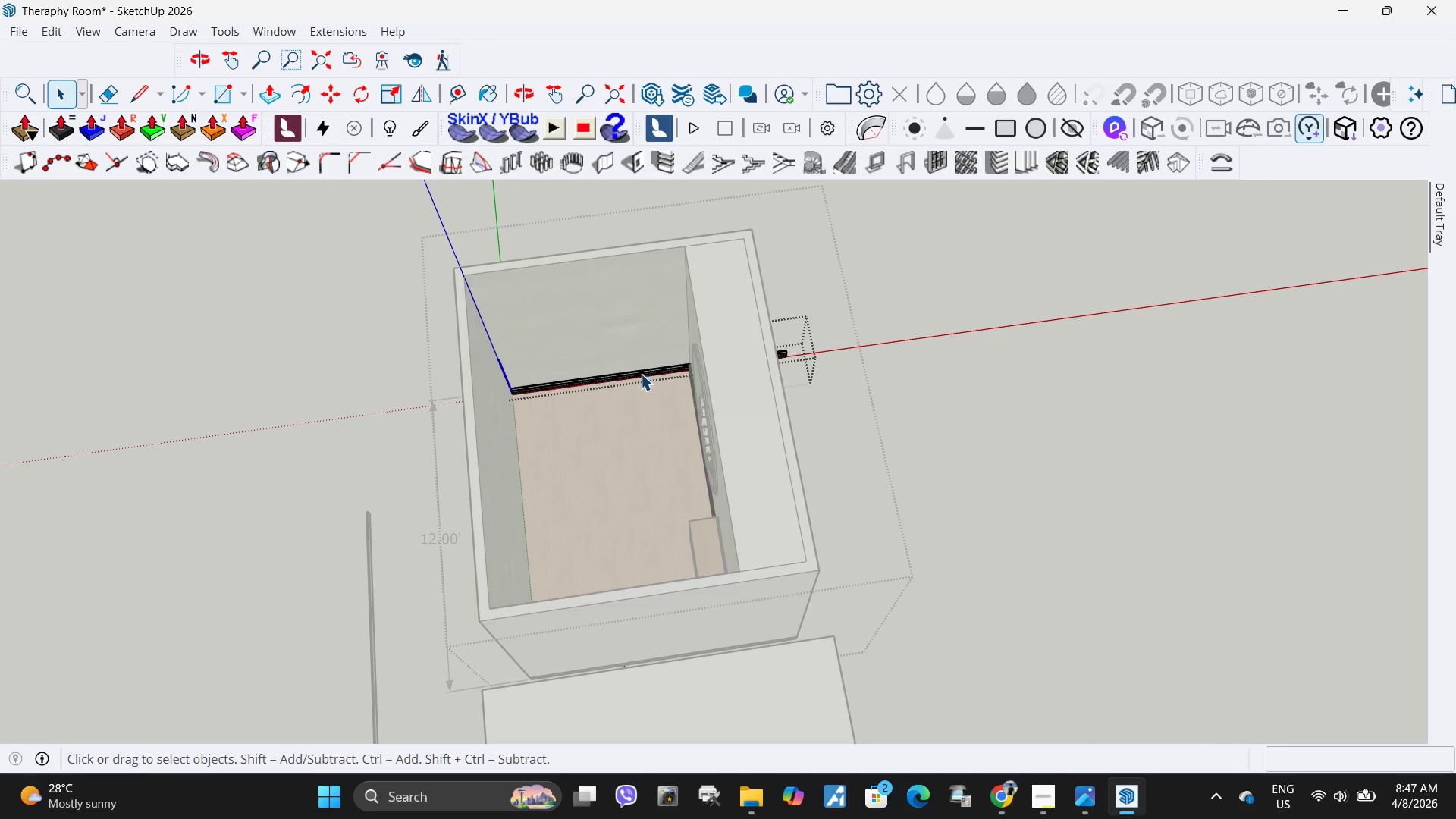 
scroll: coordinate [592, 398], scroll_direction: down, amount: 20.0
 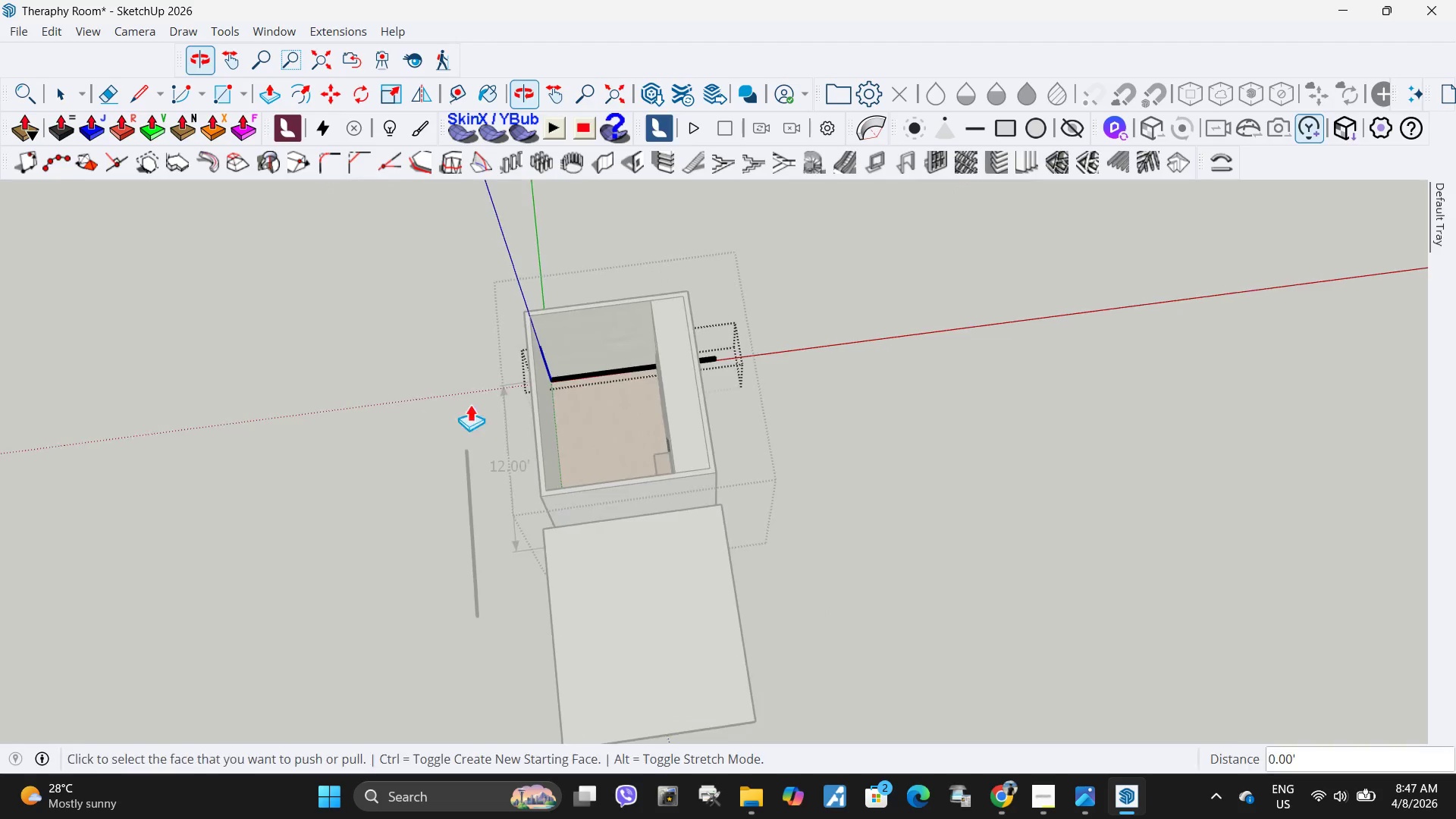 
key(Escape)
 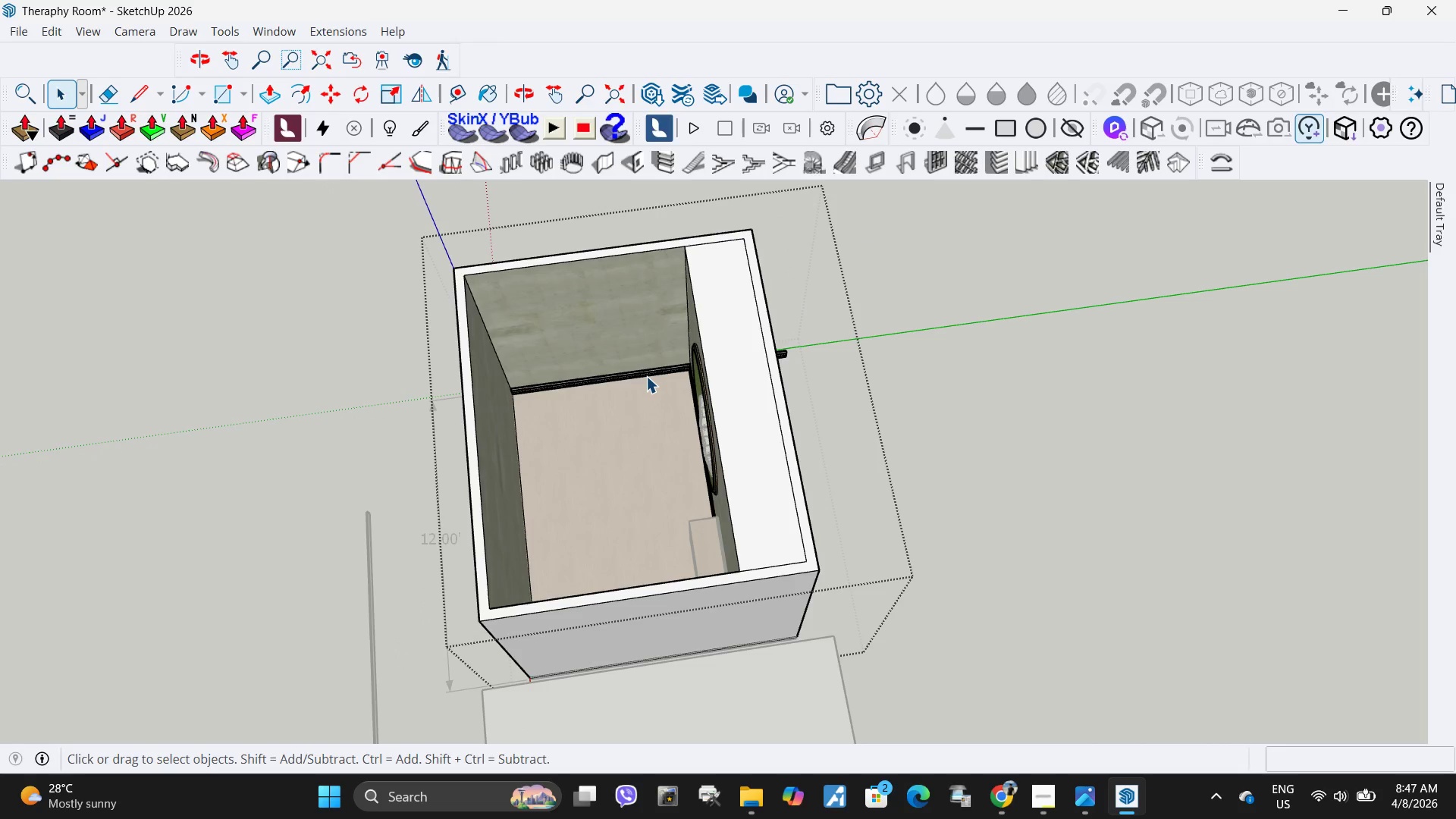 
left_click([646, 376])
 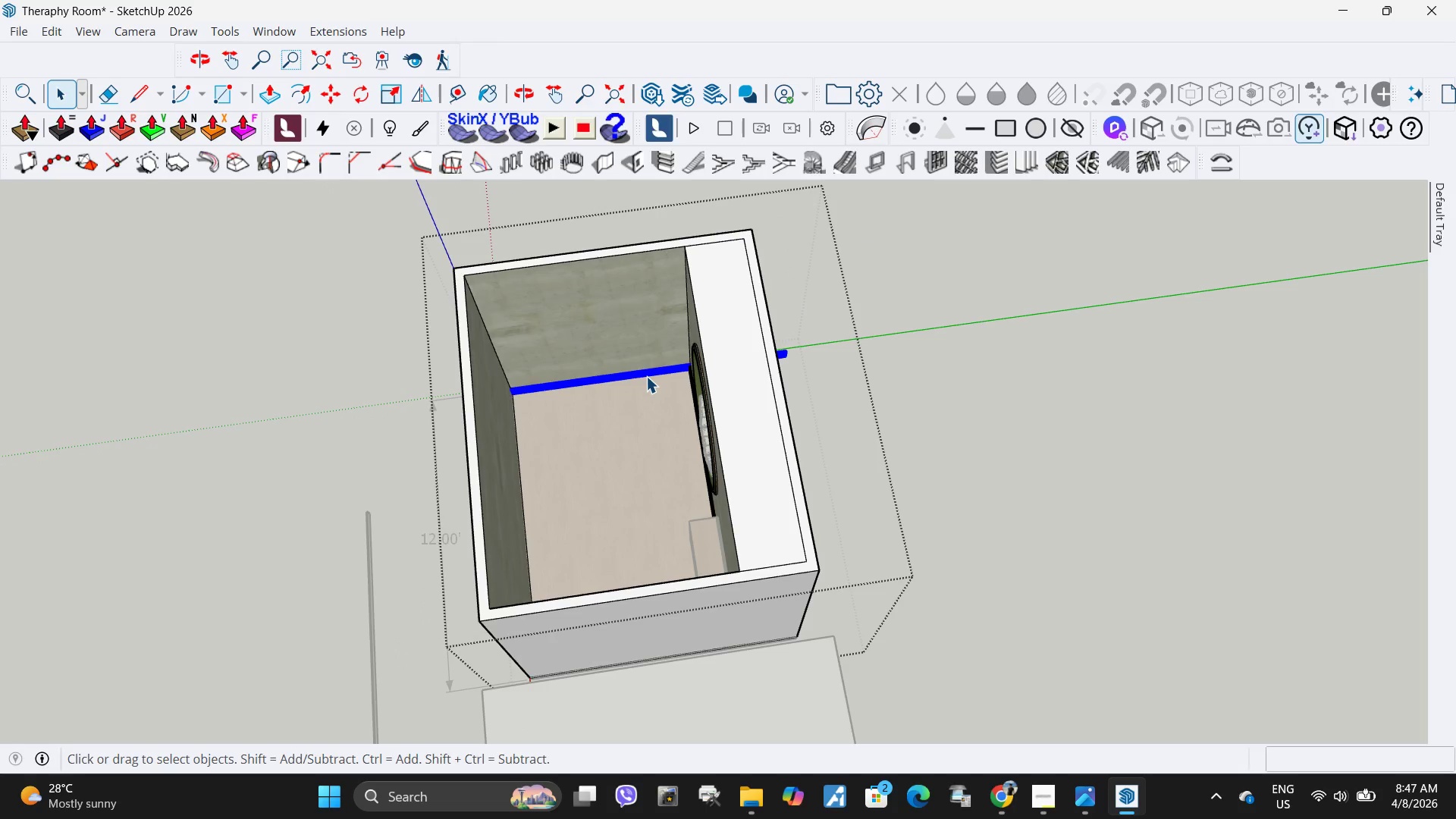 
scroll: coordinate [623, 356], scroll_direction: up, amount: 5.0
 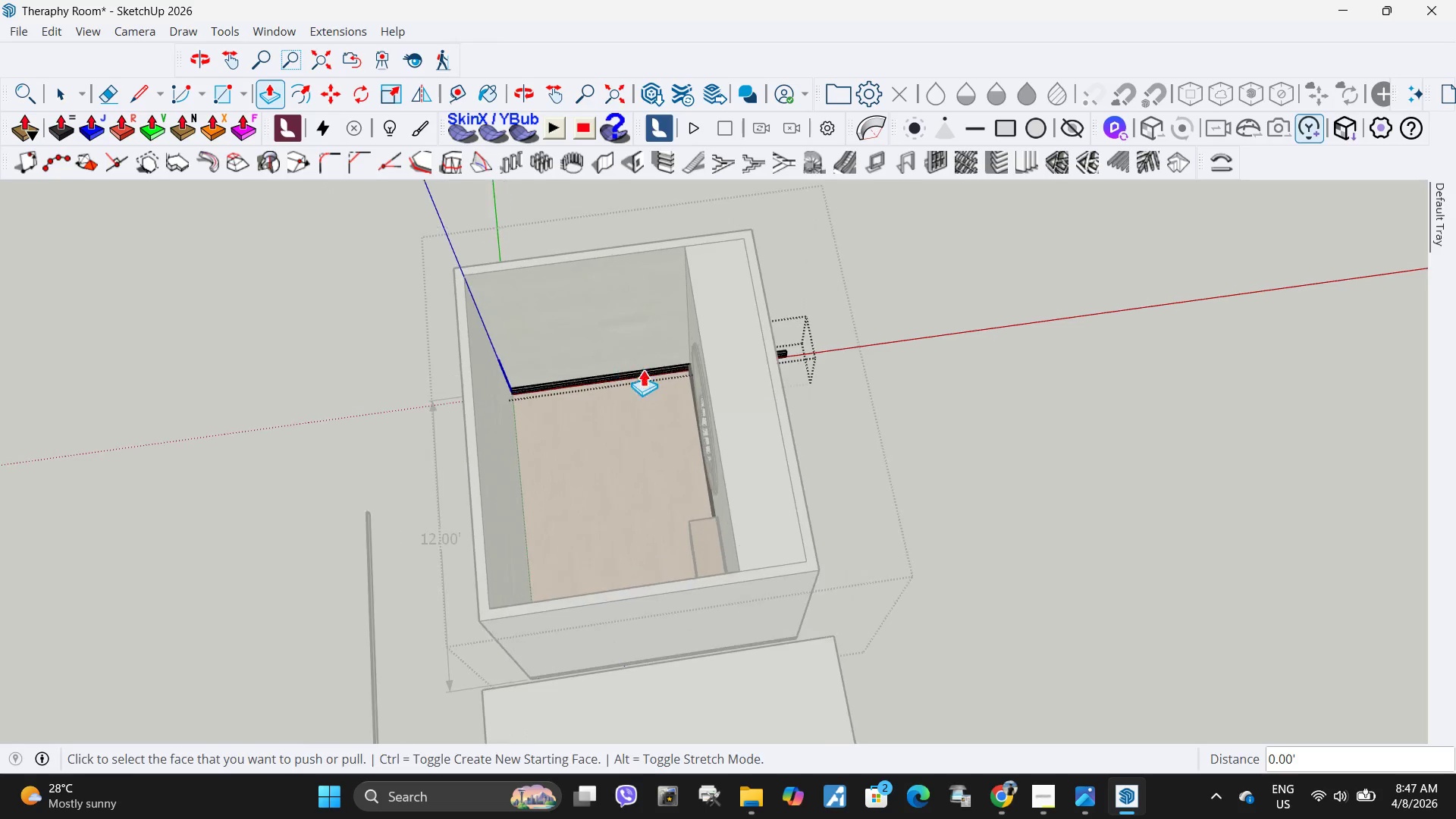 
right_click([646, 376])
 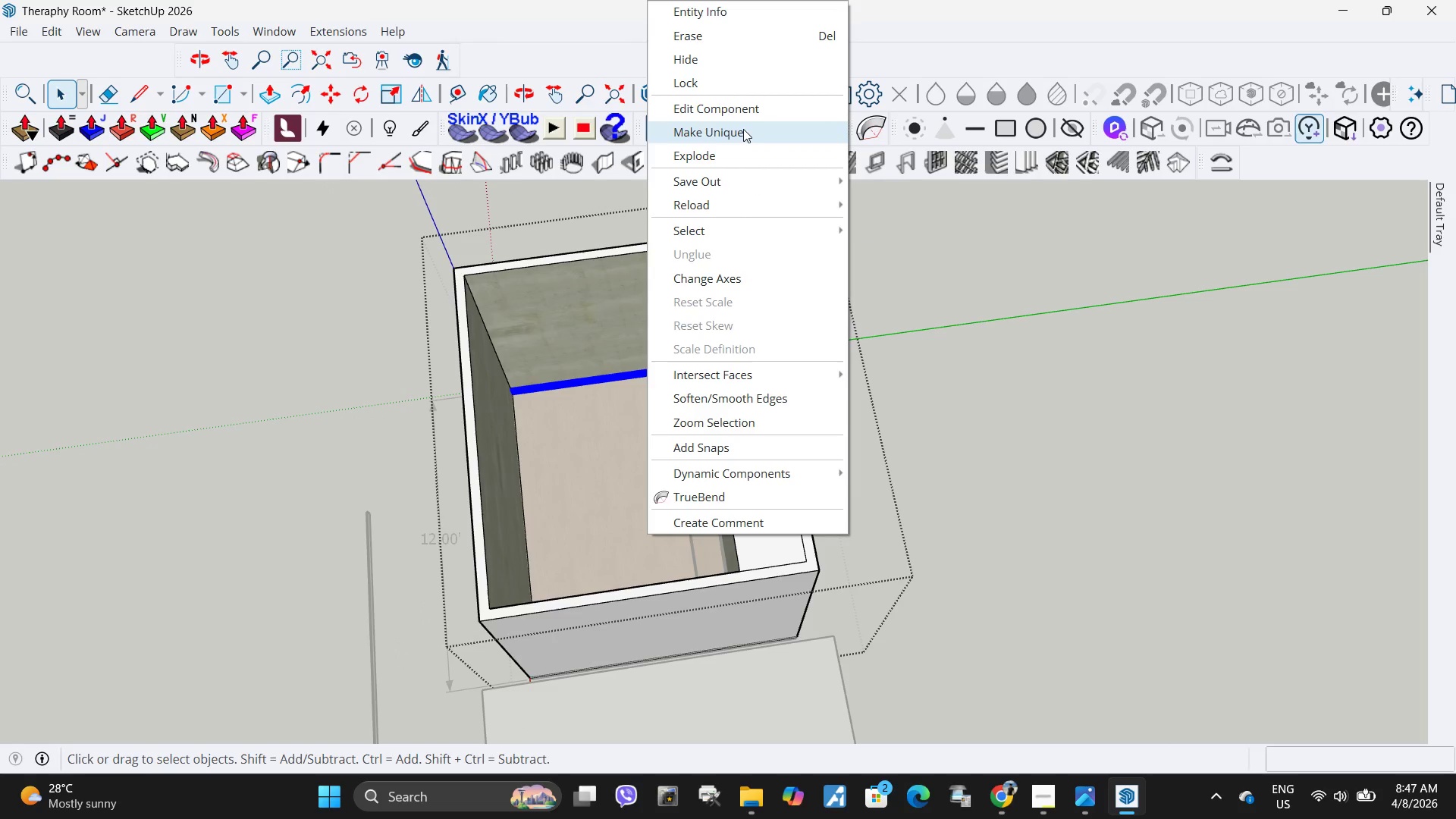 
left_click([743, 129])
 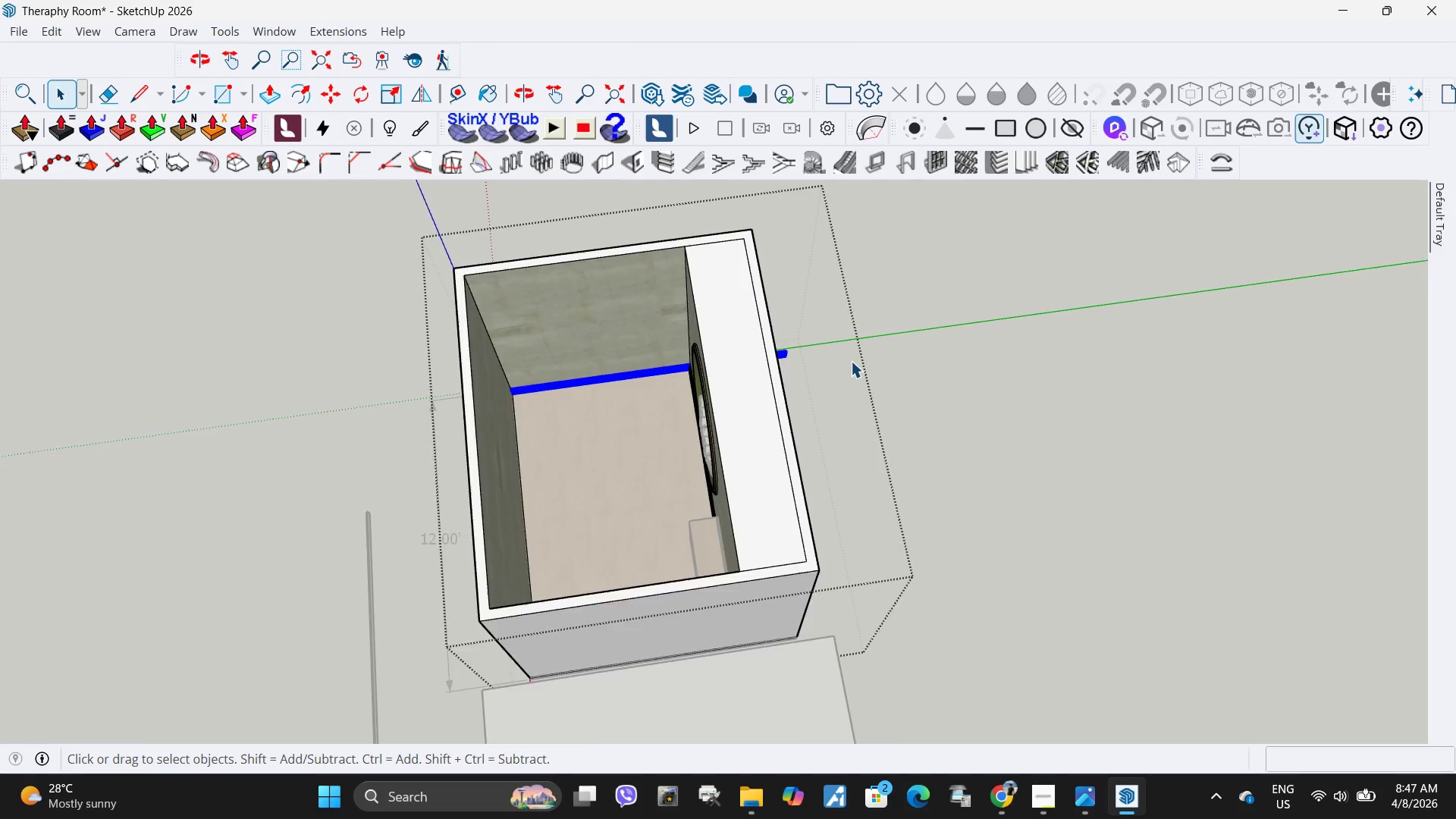 
double_click([838, 460])
 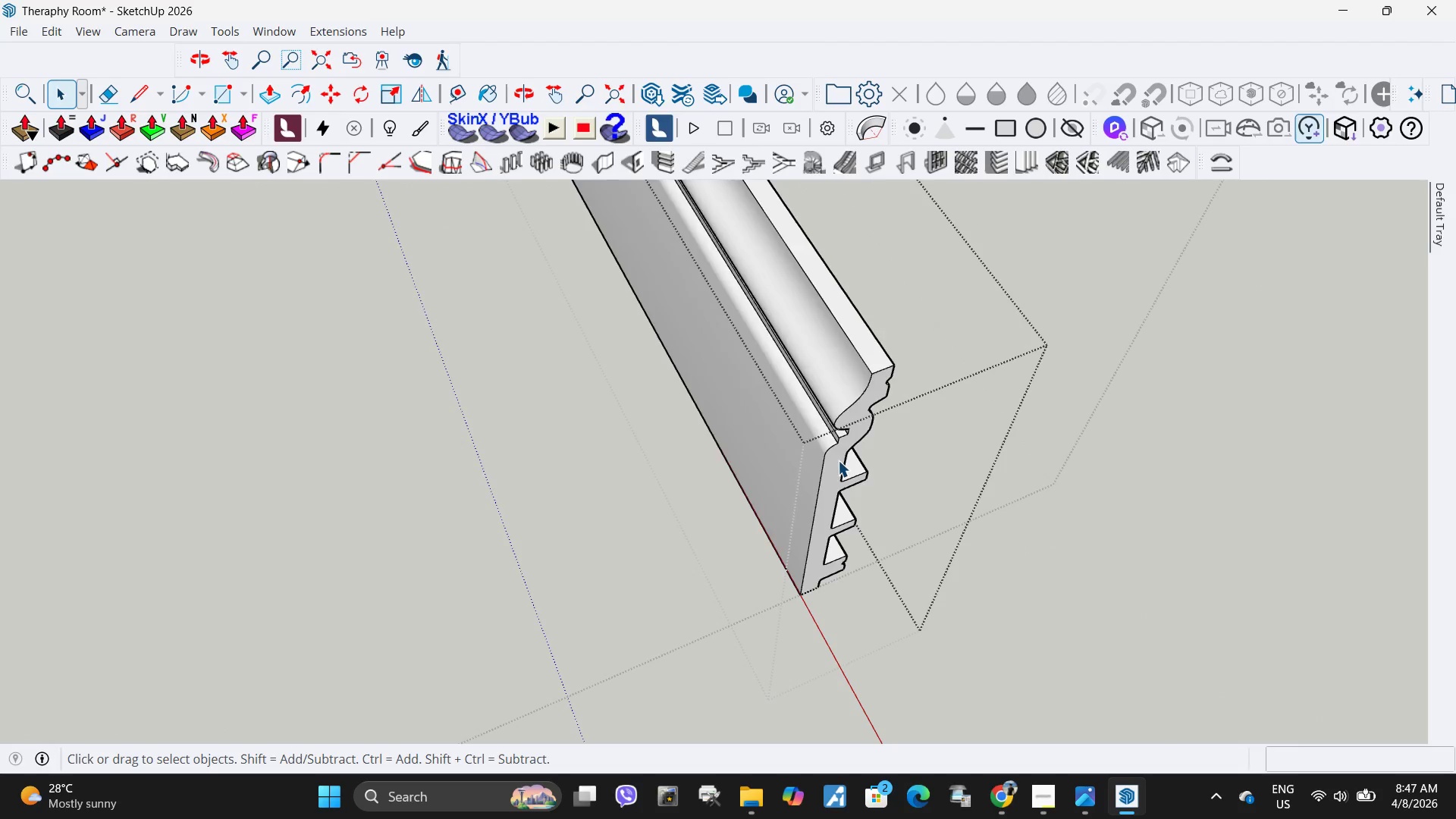 
triple_click([838, 460])
 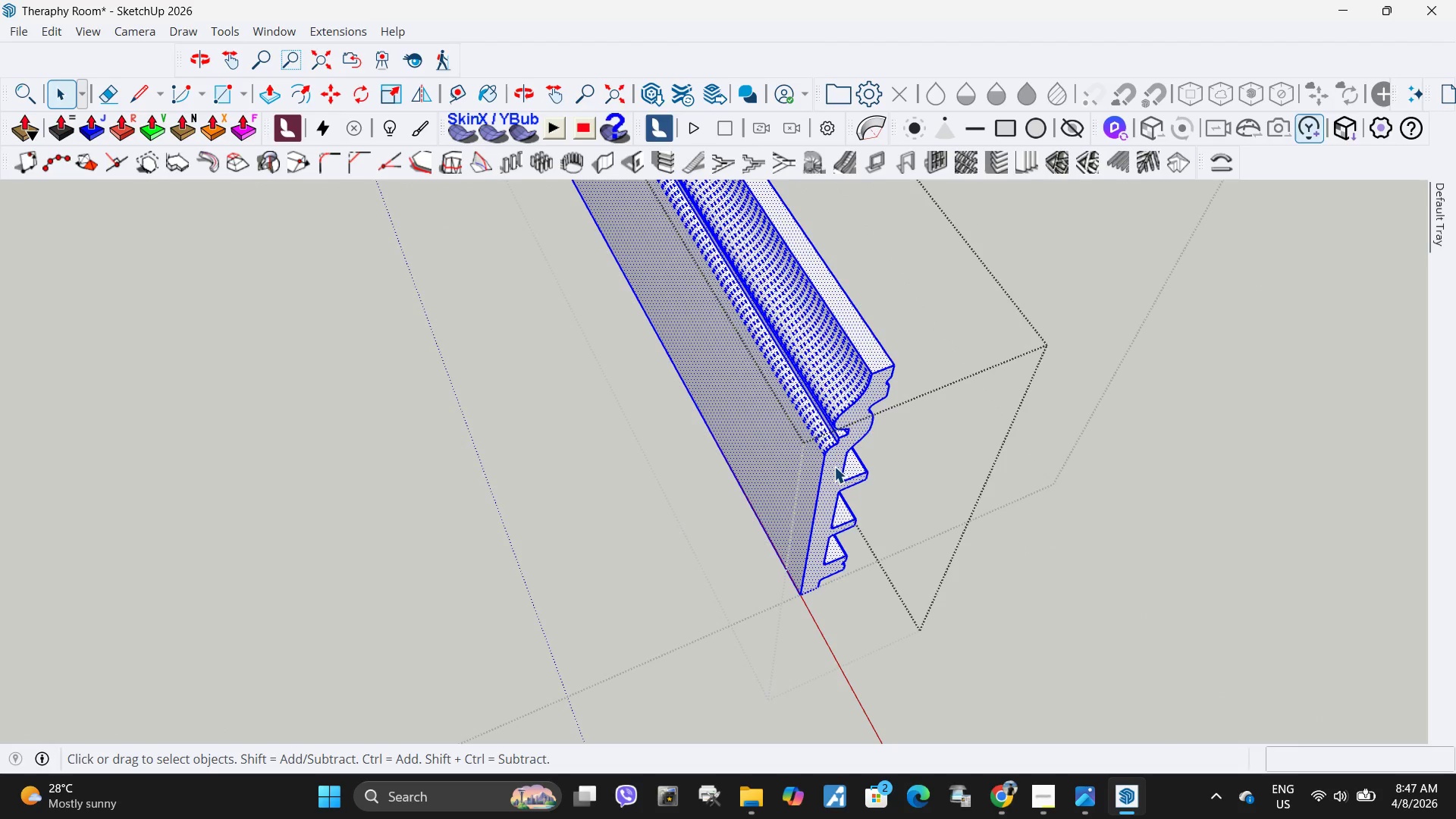 
scroll: coordinate [847, 435], scroll_direction: up, amount: 44.0
 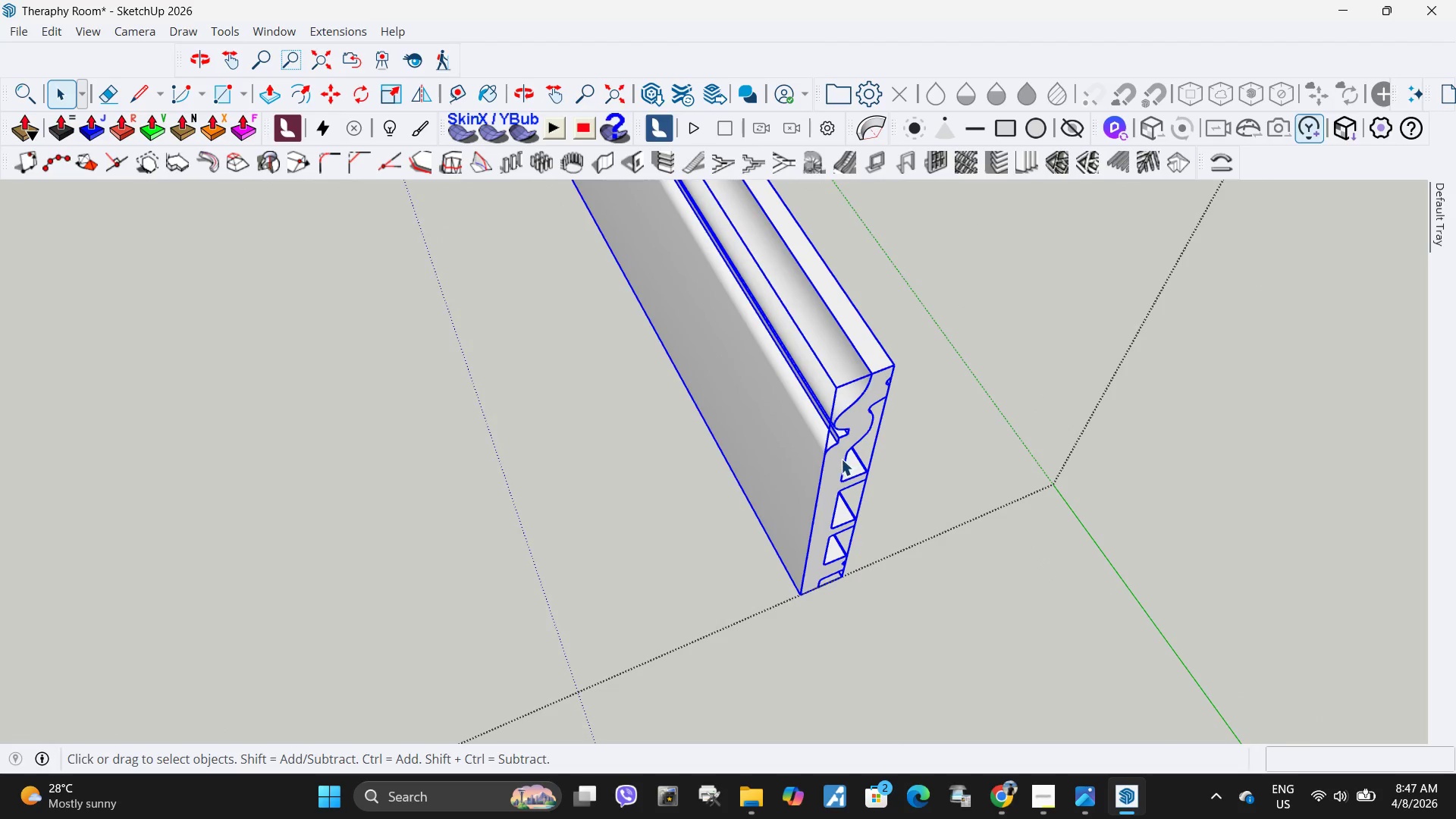 
left_click([834, 467])
 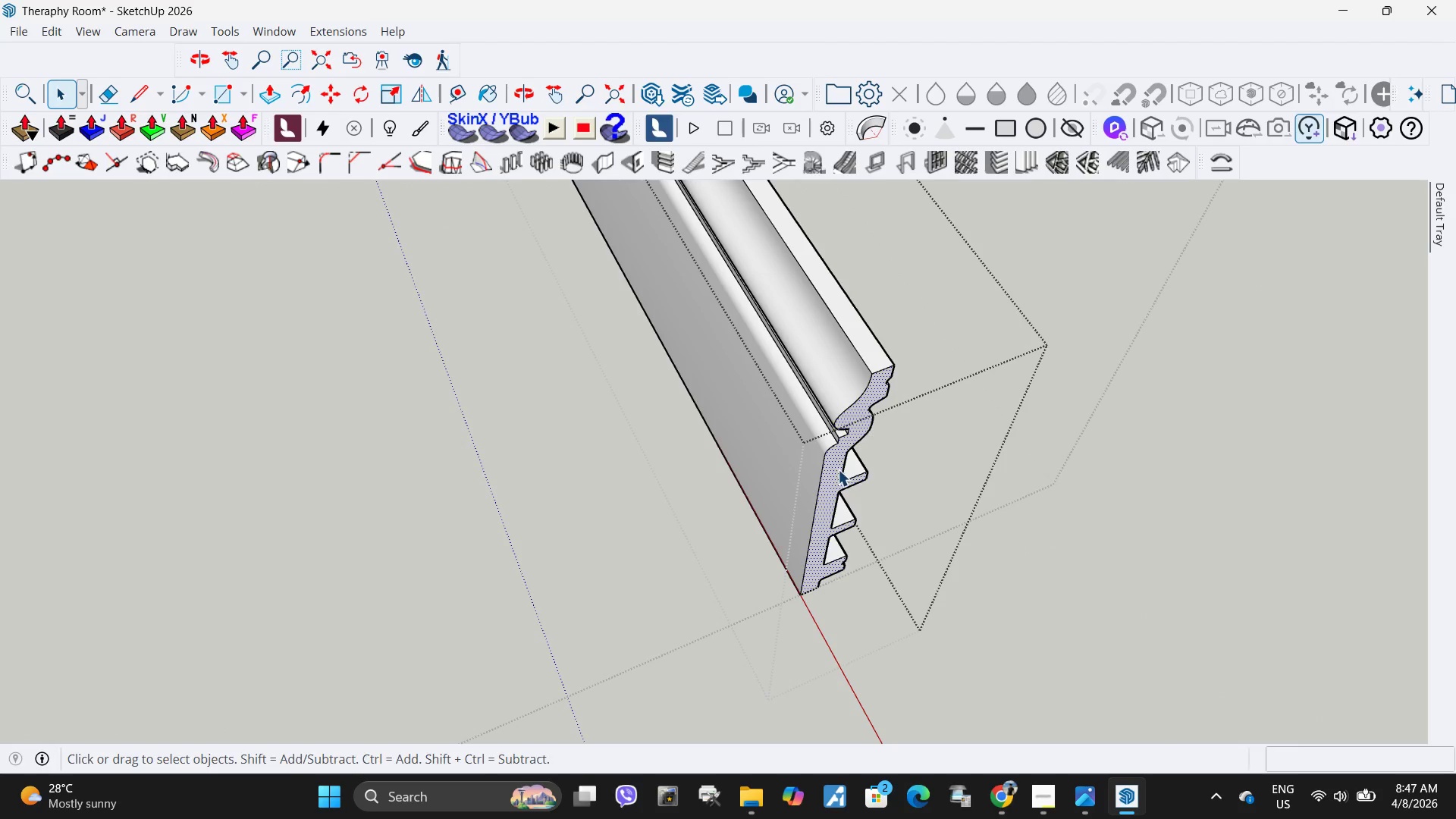 
key(P)
 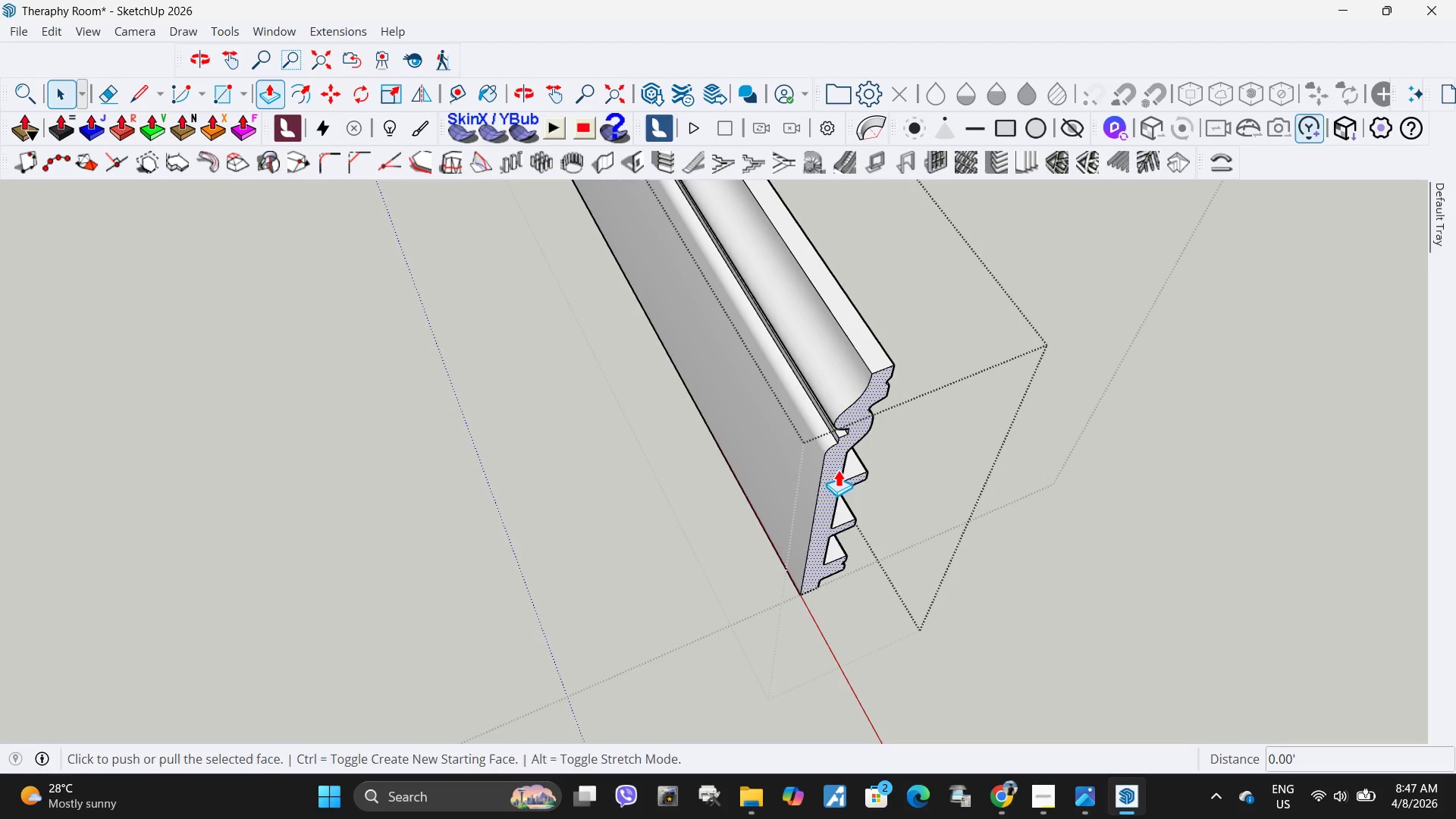 
left_click([838, 469])
 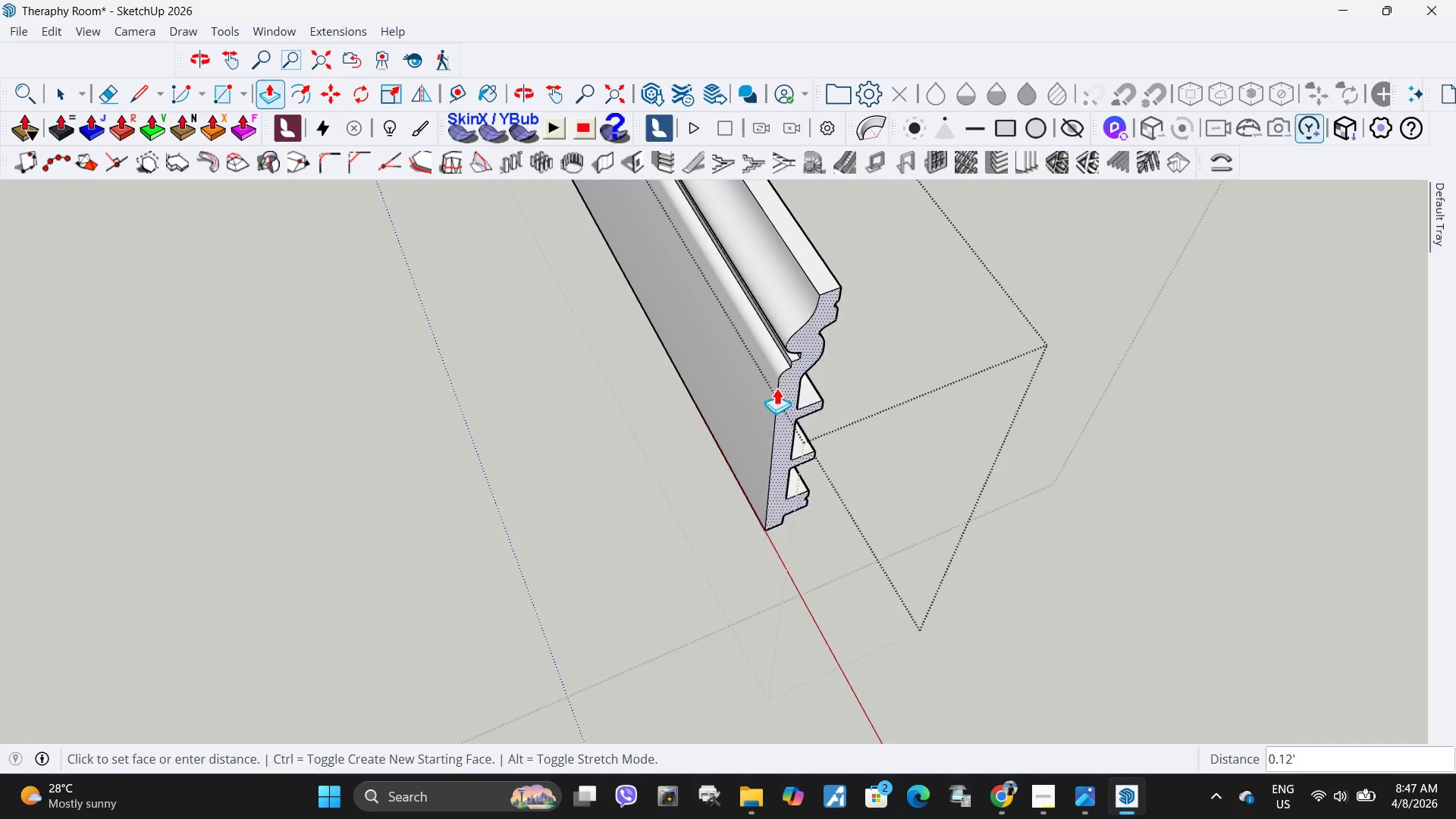 
scroll: coordinate [1106, 475], scroll_direction: down, amount: 44.0
 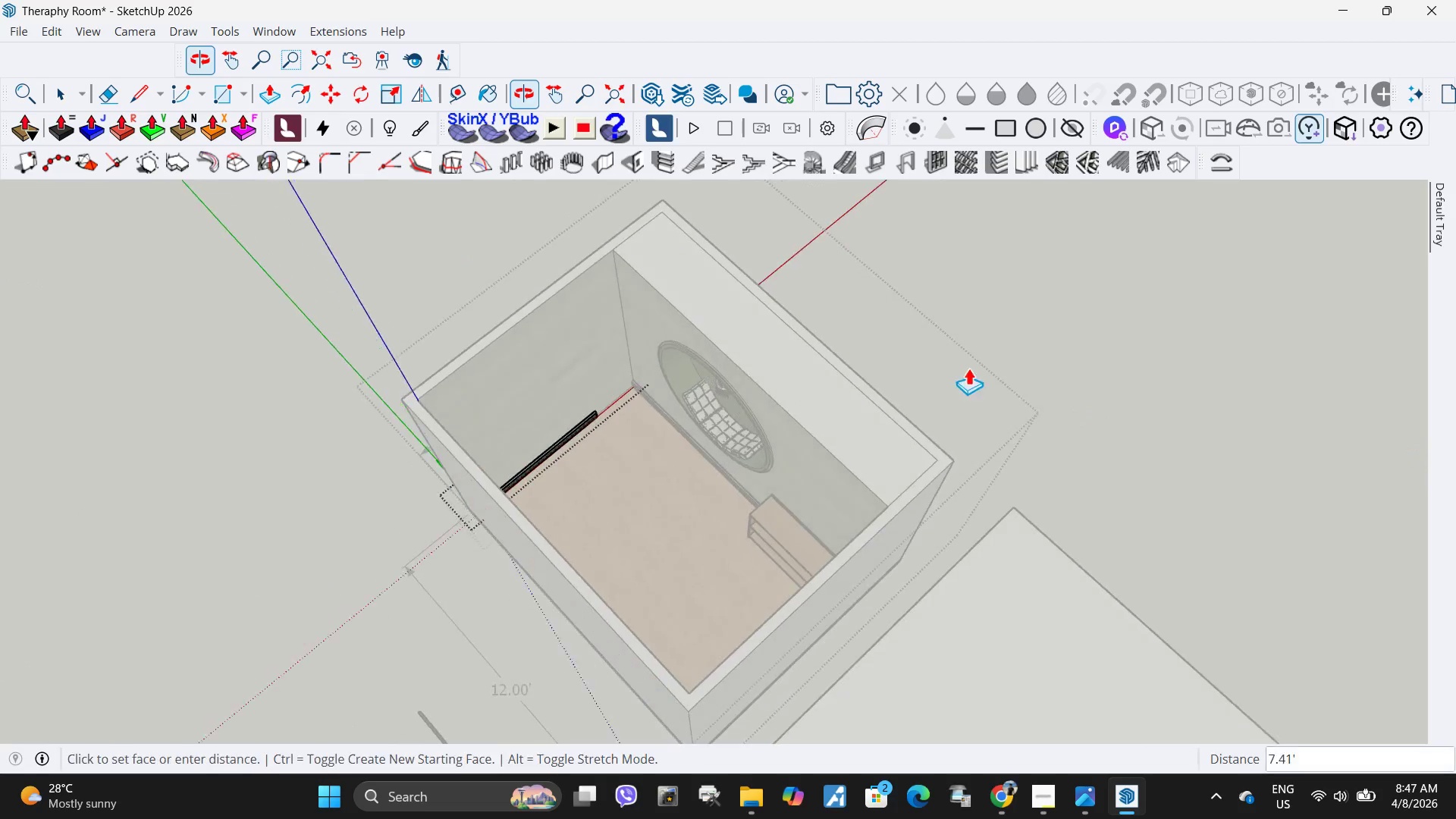 
scroll: coordinate [718, 340], scroll_direction: up, amount: 44.0
 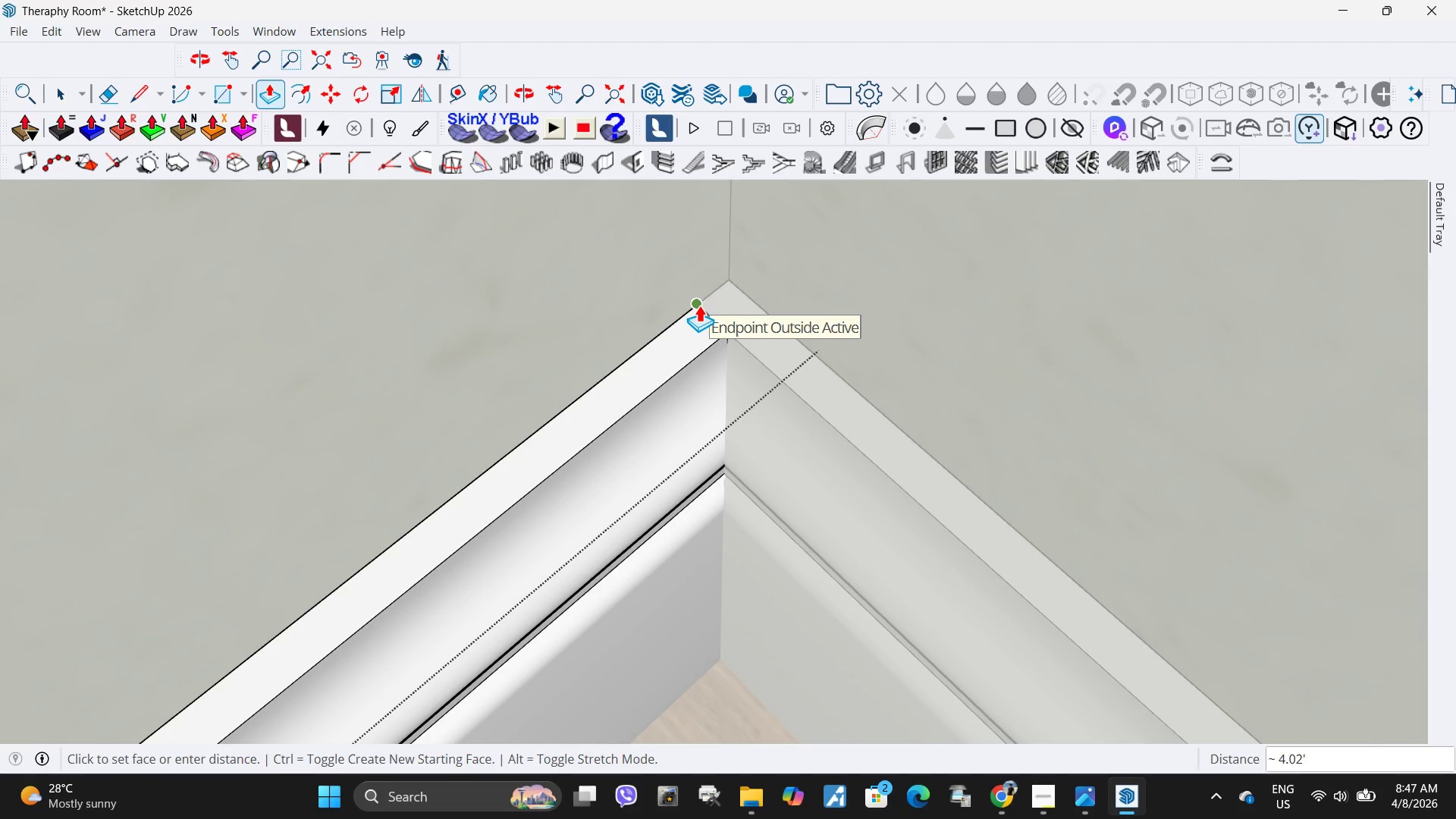 
left_click([699, 305])
 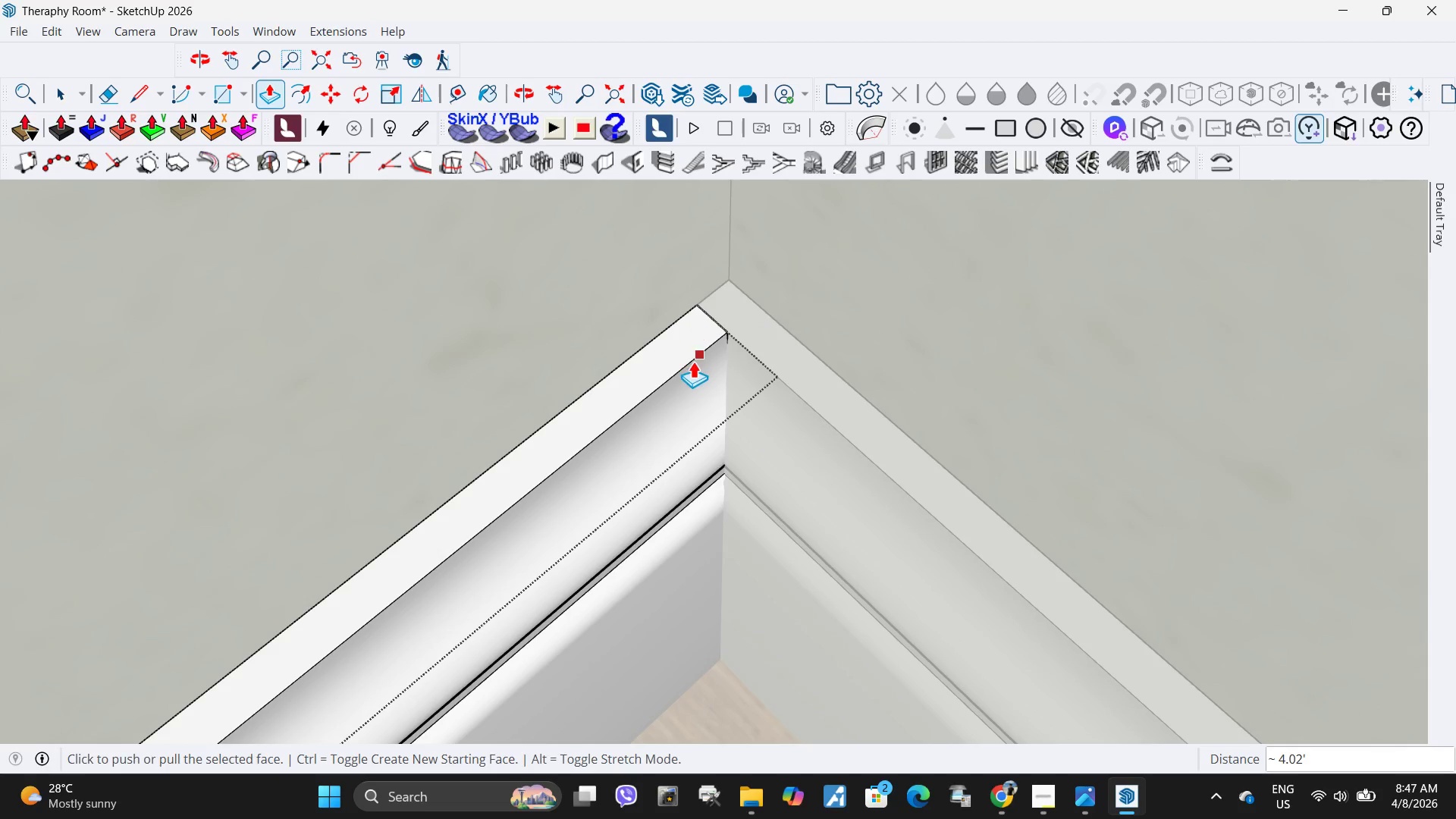 
key(Space)
 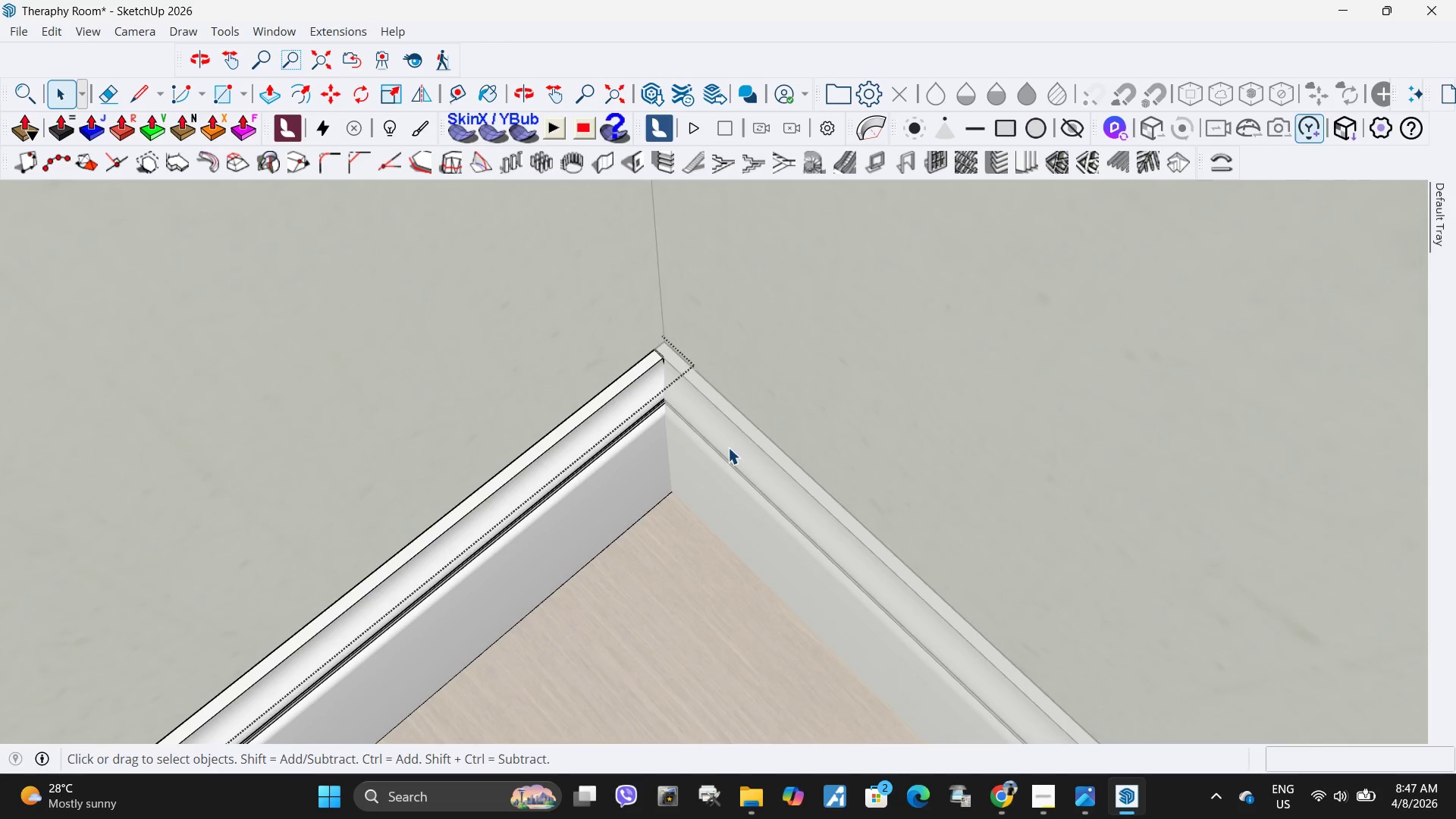 
key(Escape)
 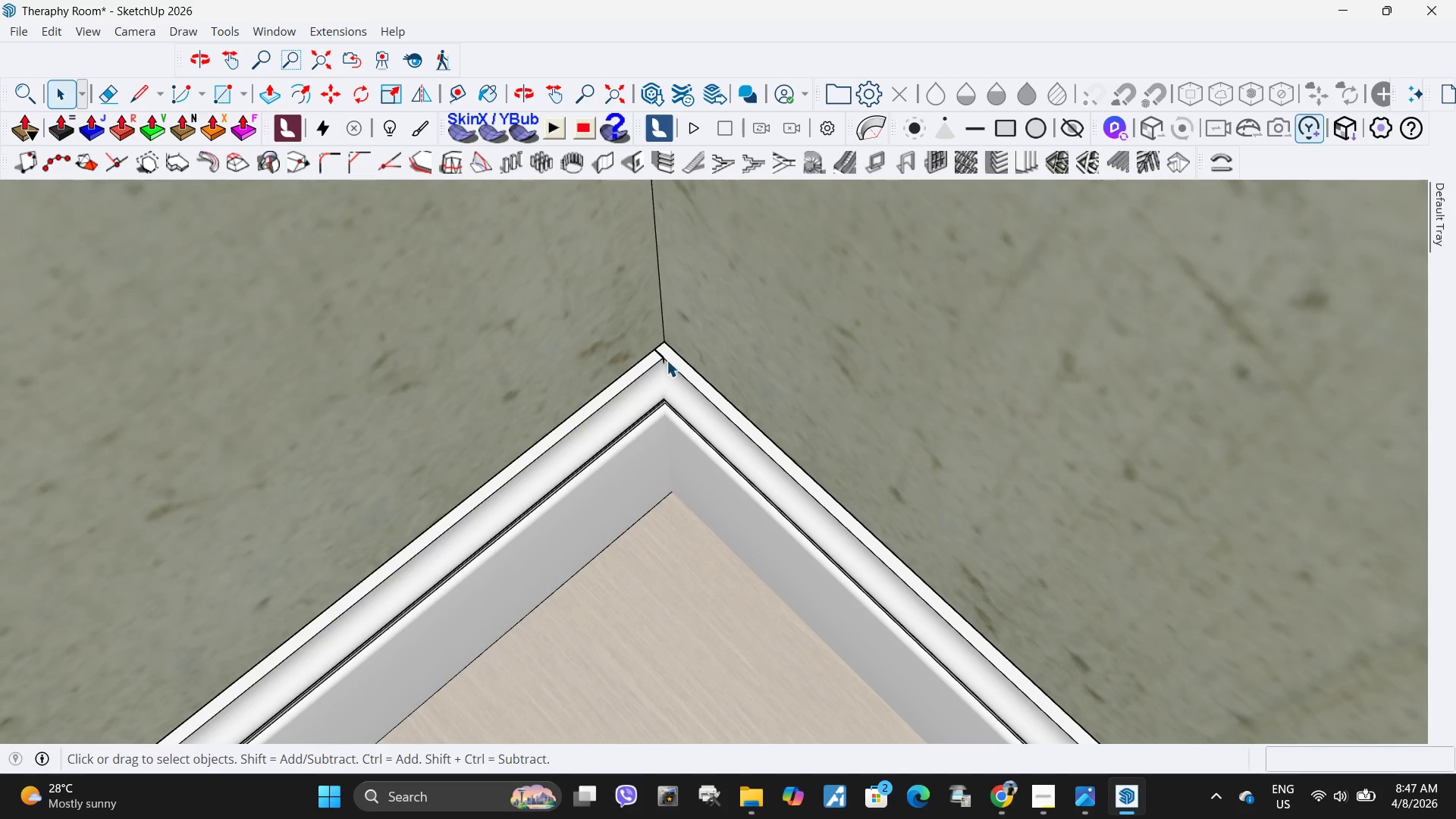 
scroll: coordinate [622, 369], scroll_direction: down, amount: 13.0
 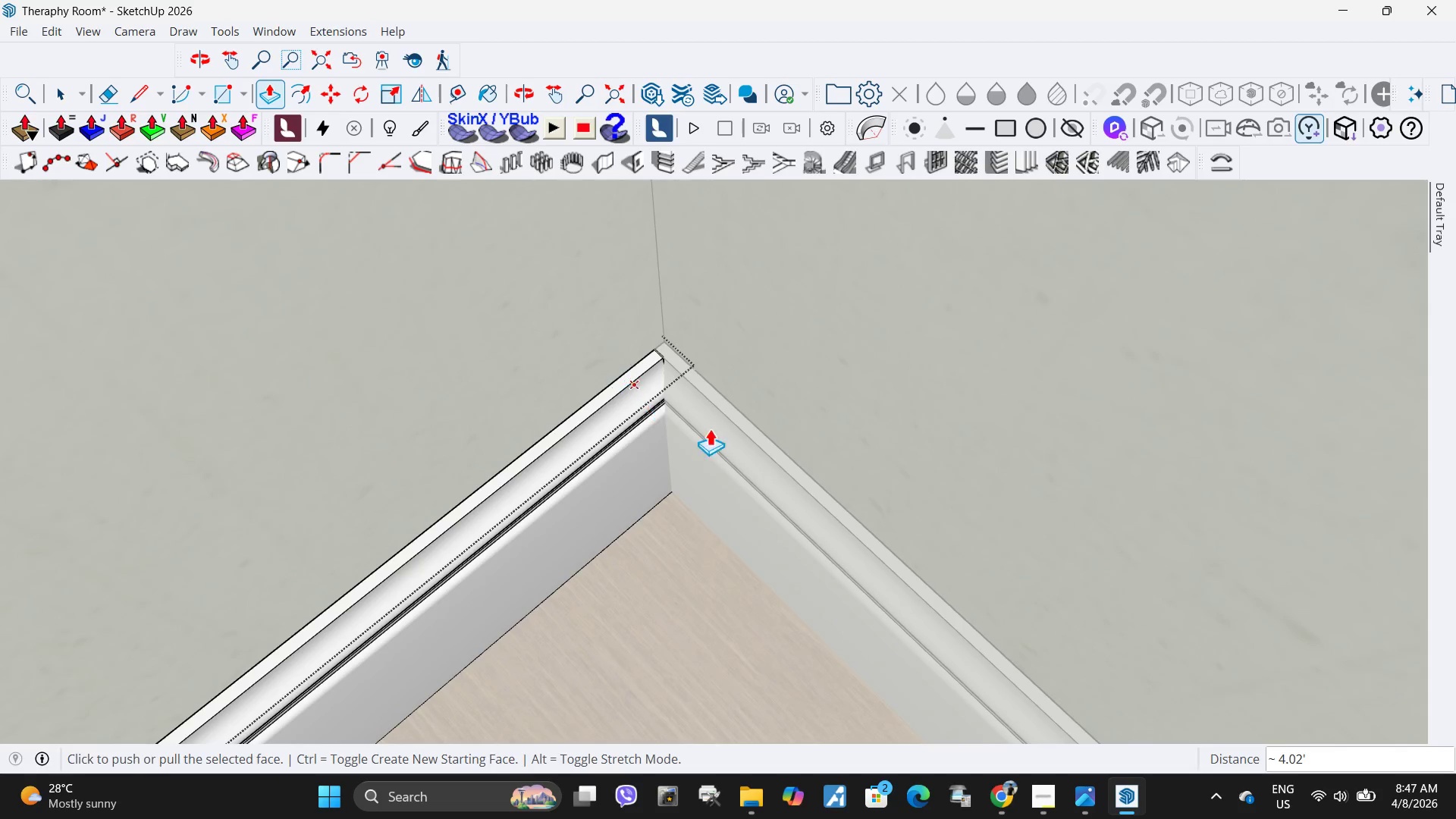 
left_click([627, 309])
 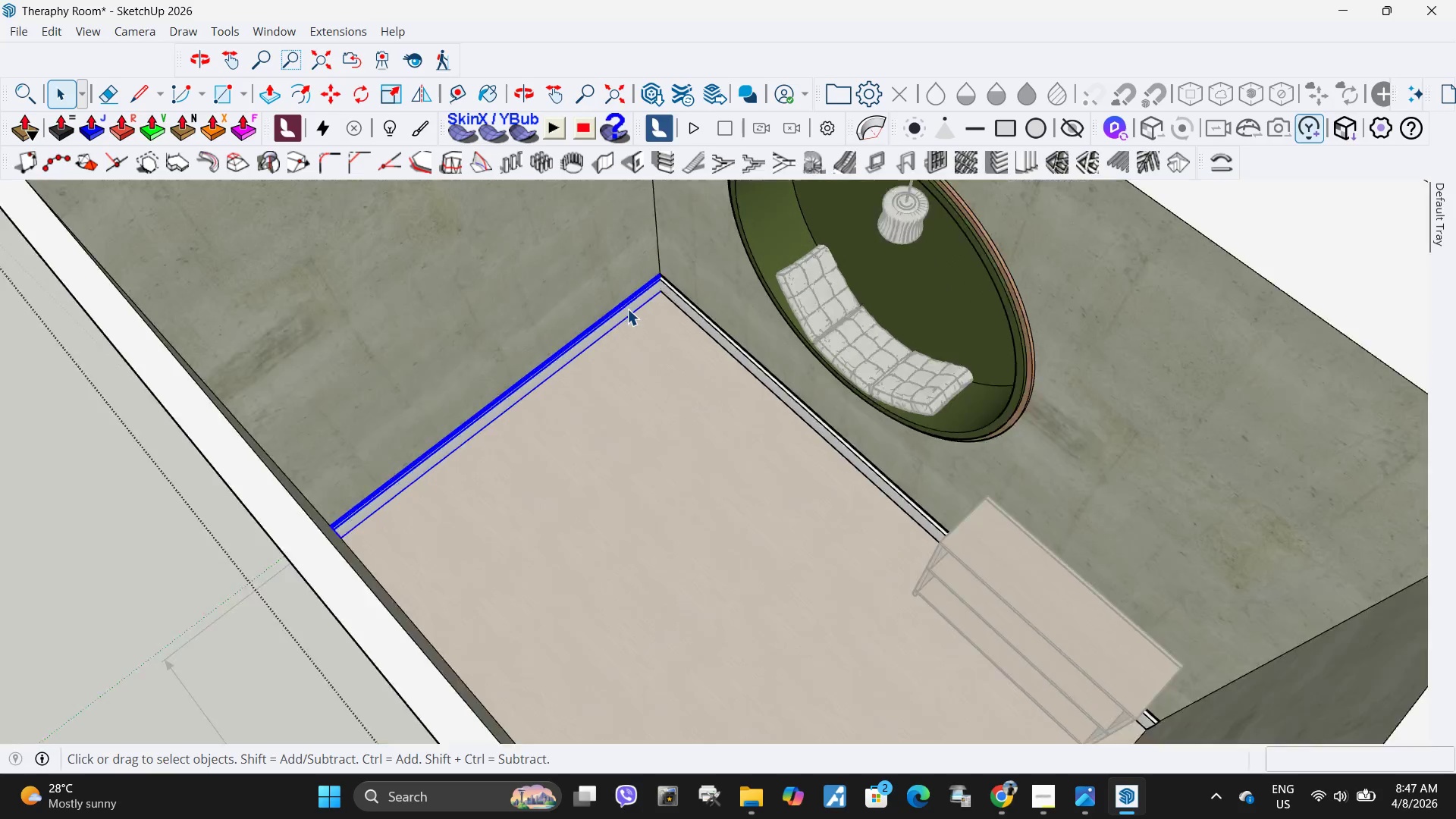 
scroll: coordinate [666, 253], scroll_direction: down, amount: 26.0
 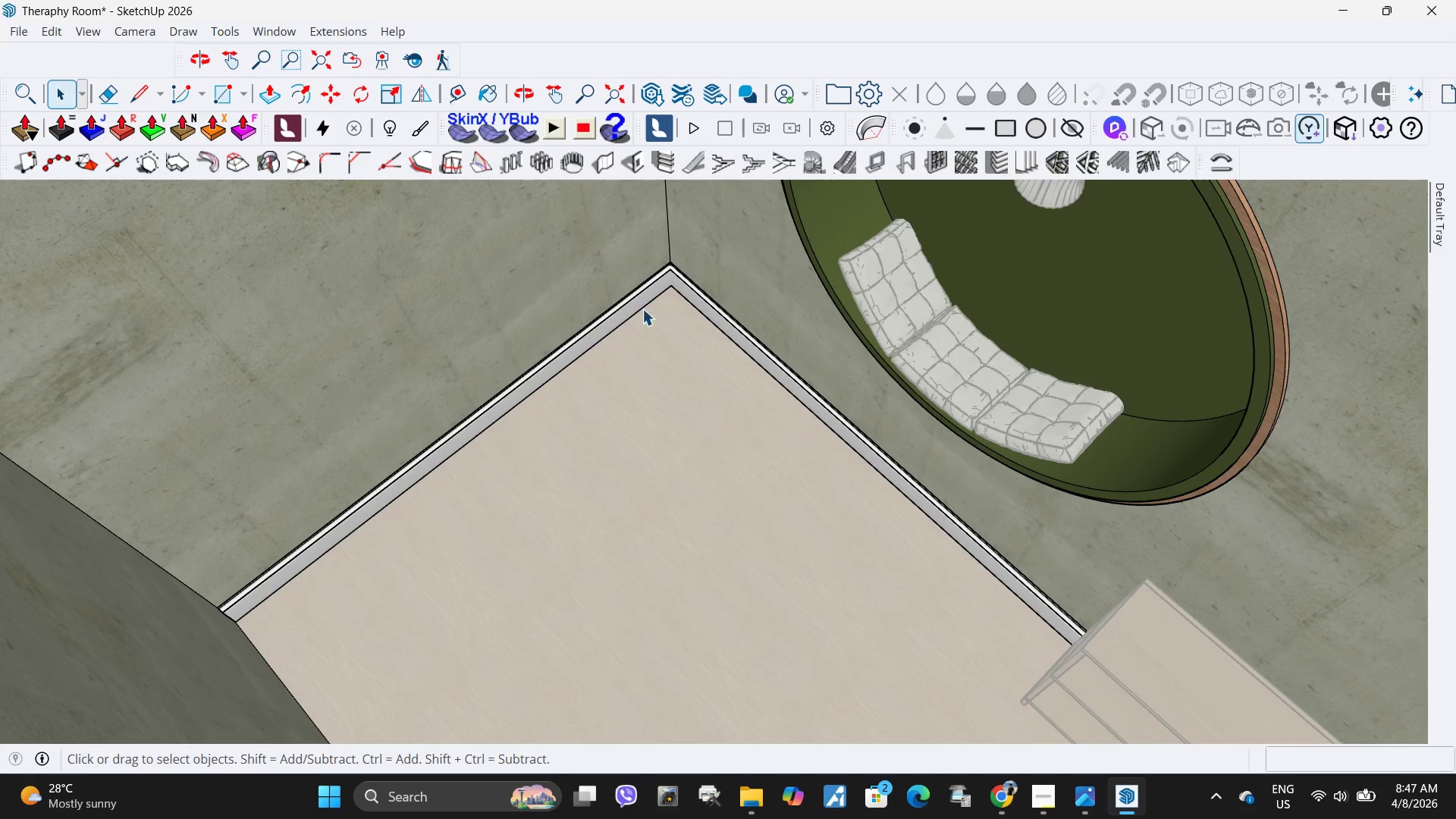 
key(M)
 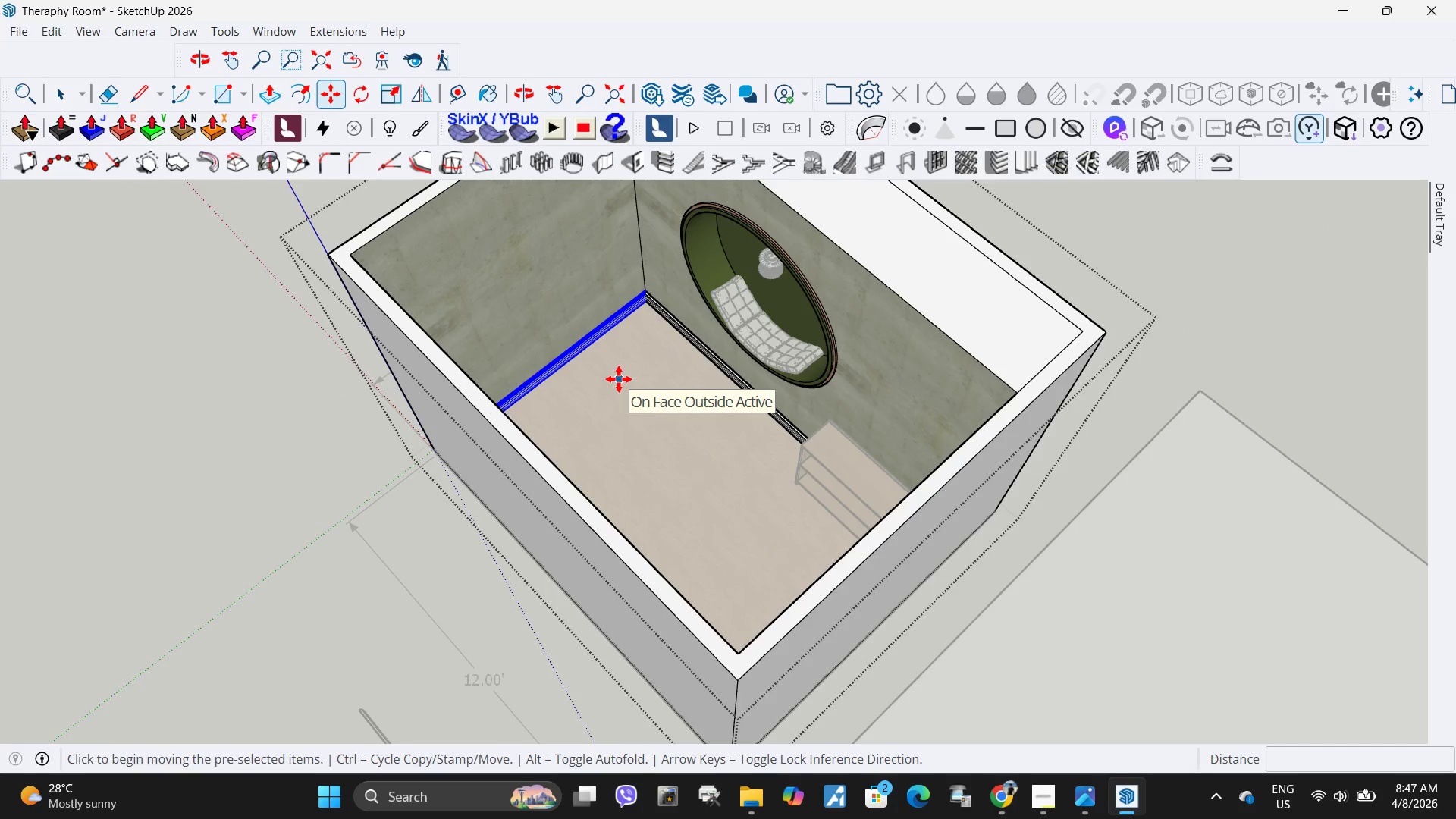 
scroll: coordinate [611, 334], scroll_direction: down, amount: 8.0
 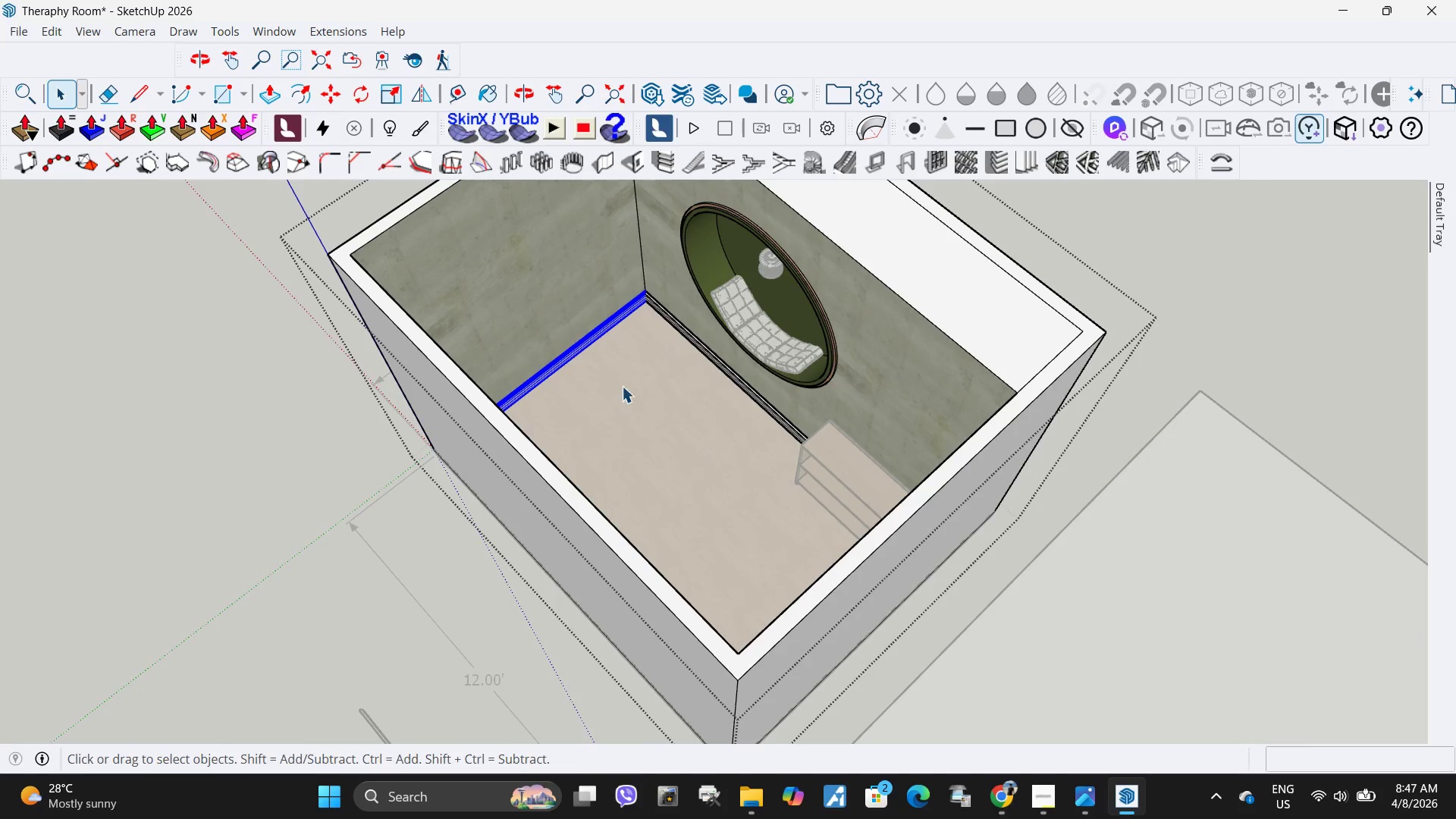 
key(Control+ControlLeft)
 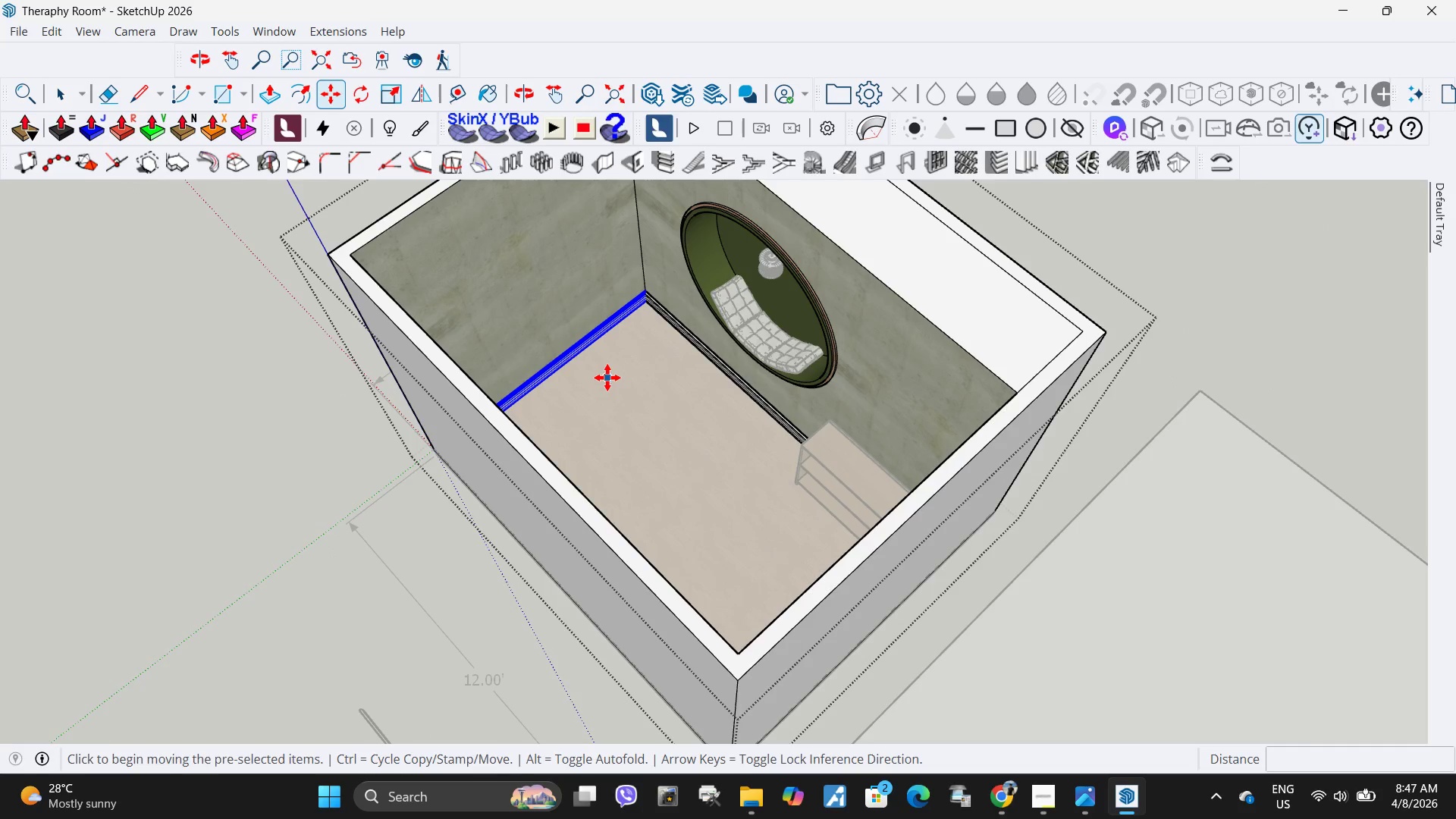 
left_click([607, 378])
 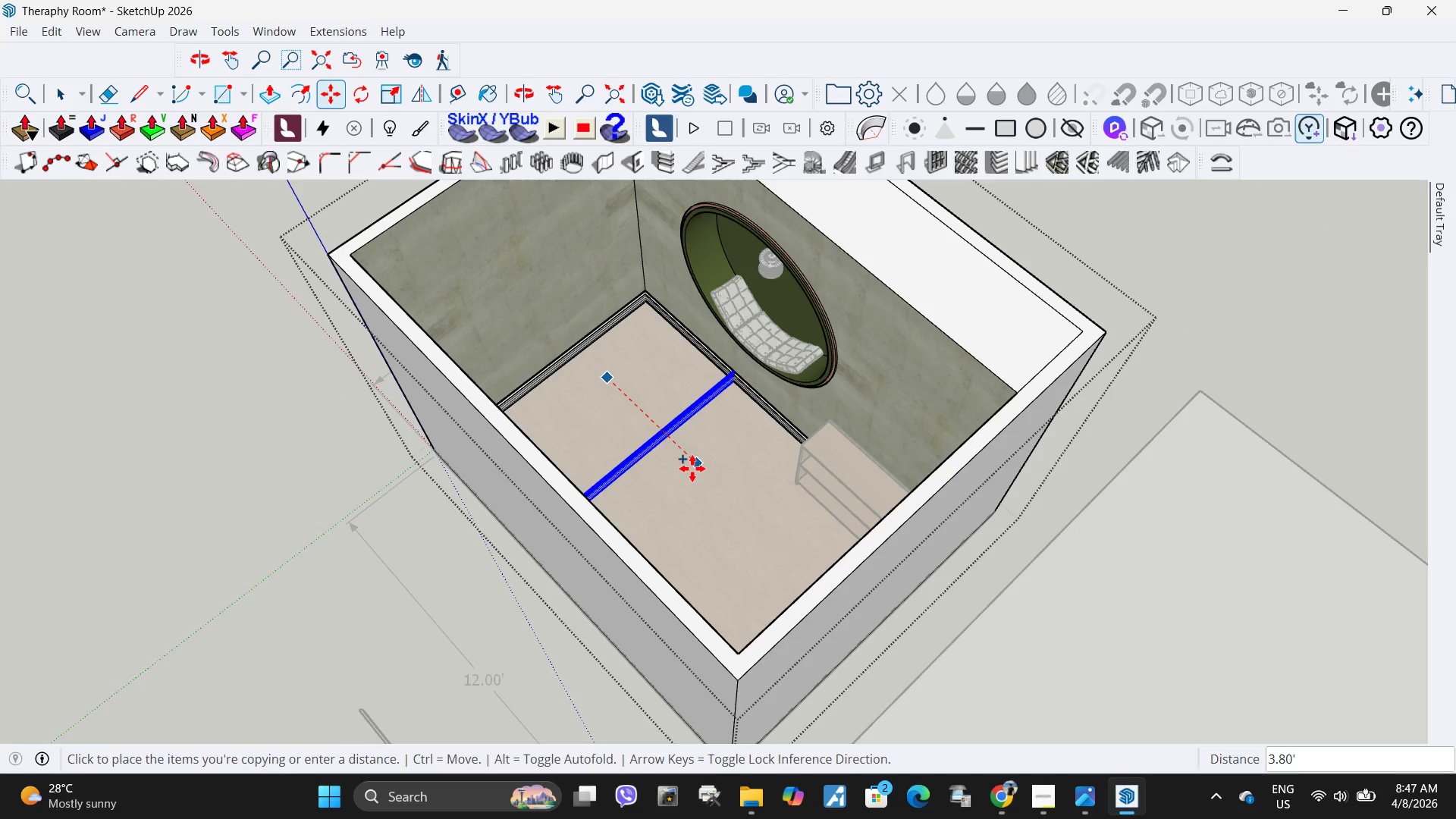 
left_click([692, 468])
 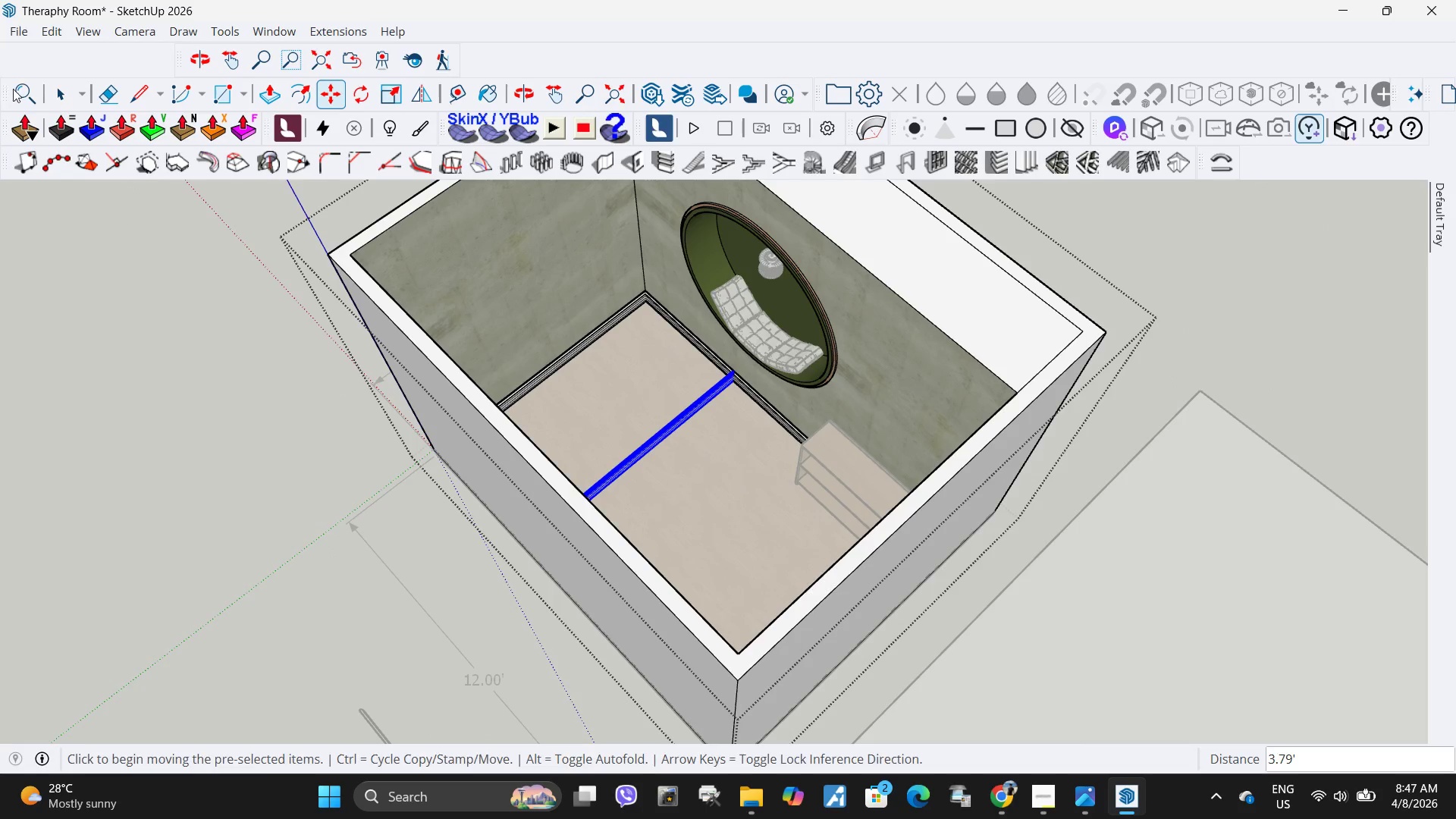 
left_click([27, 89])
 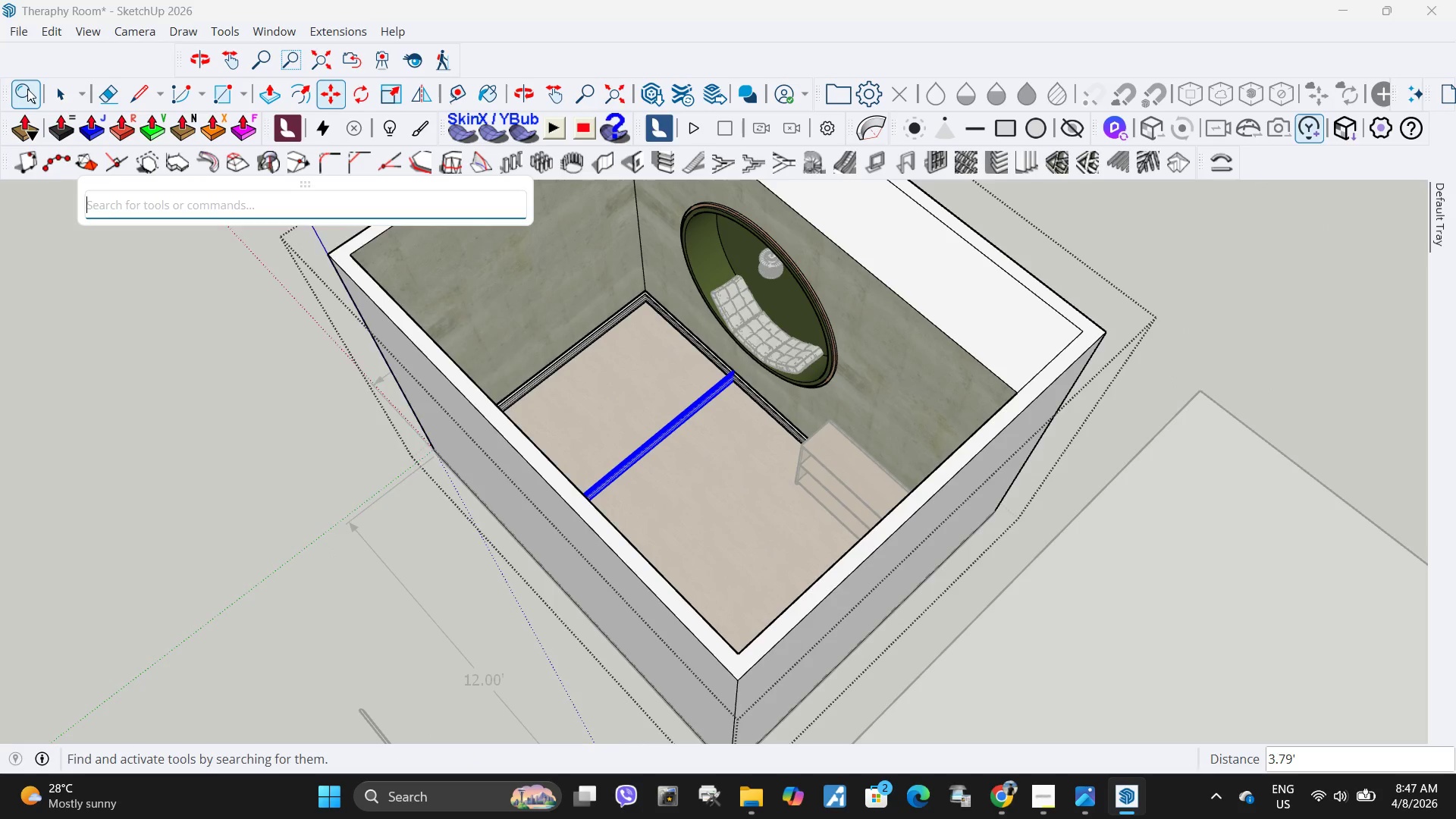 
key(F)
 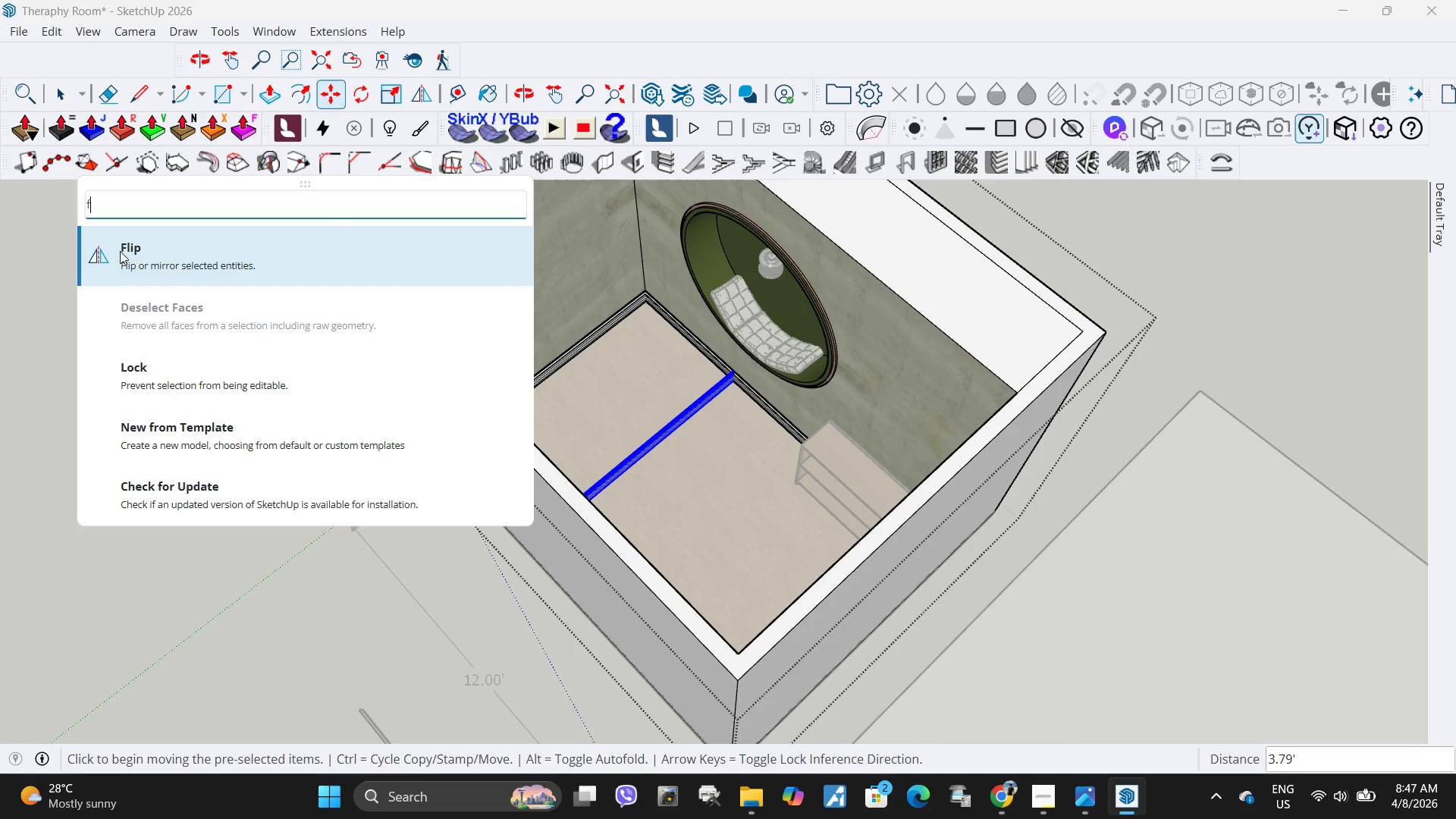 
left_click([127, 262])
 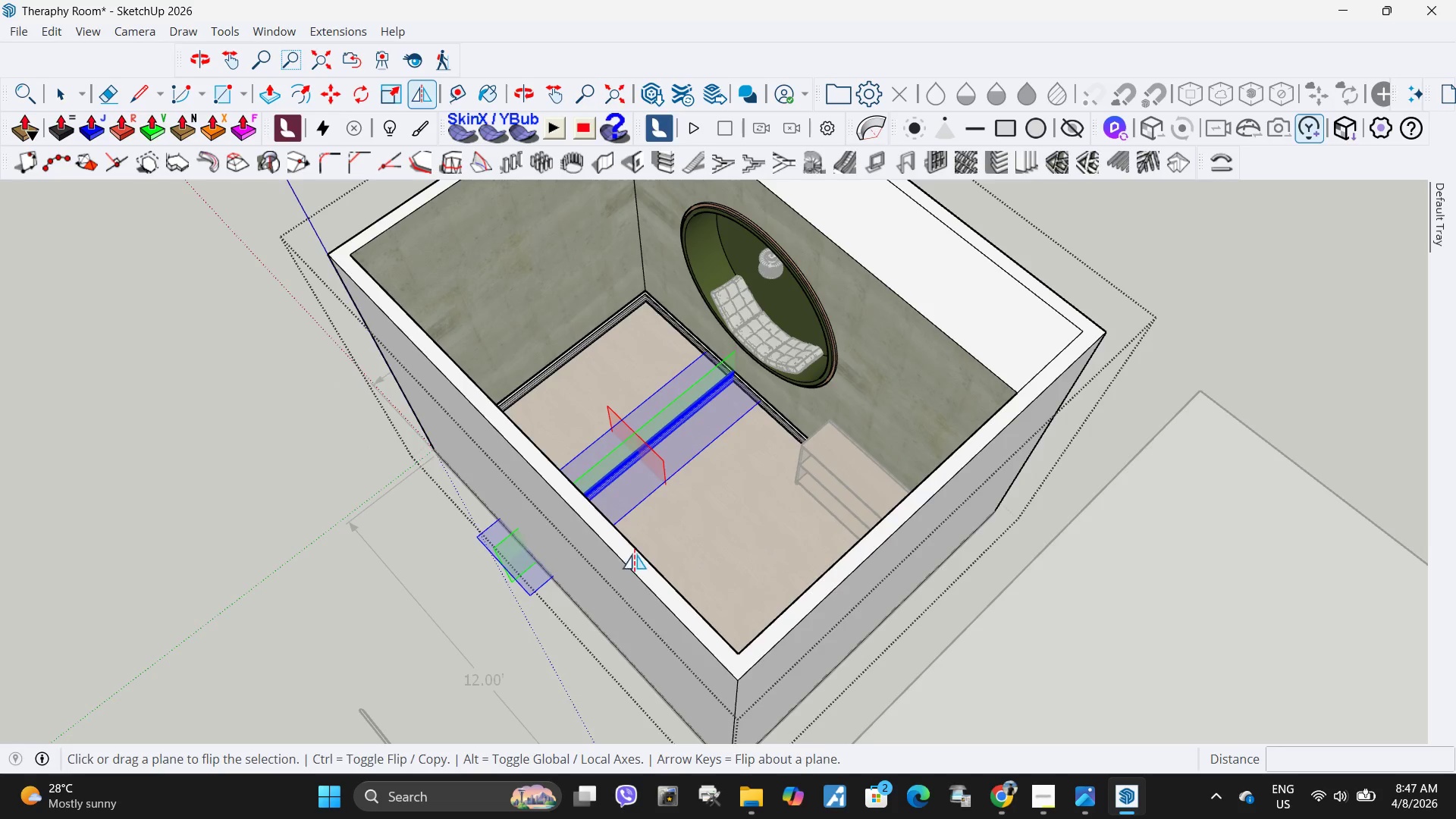 
scroll: coordinate [402, 454], scroll_direction: up, amount: 13.0
 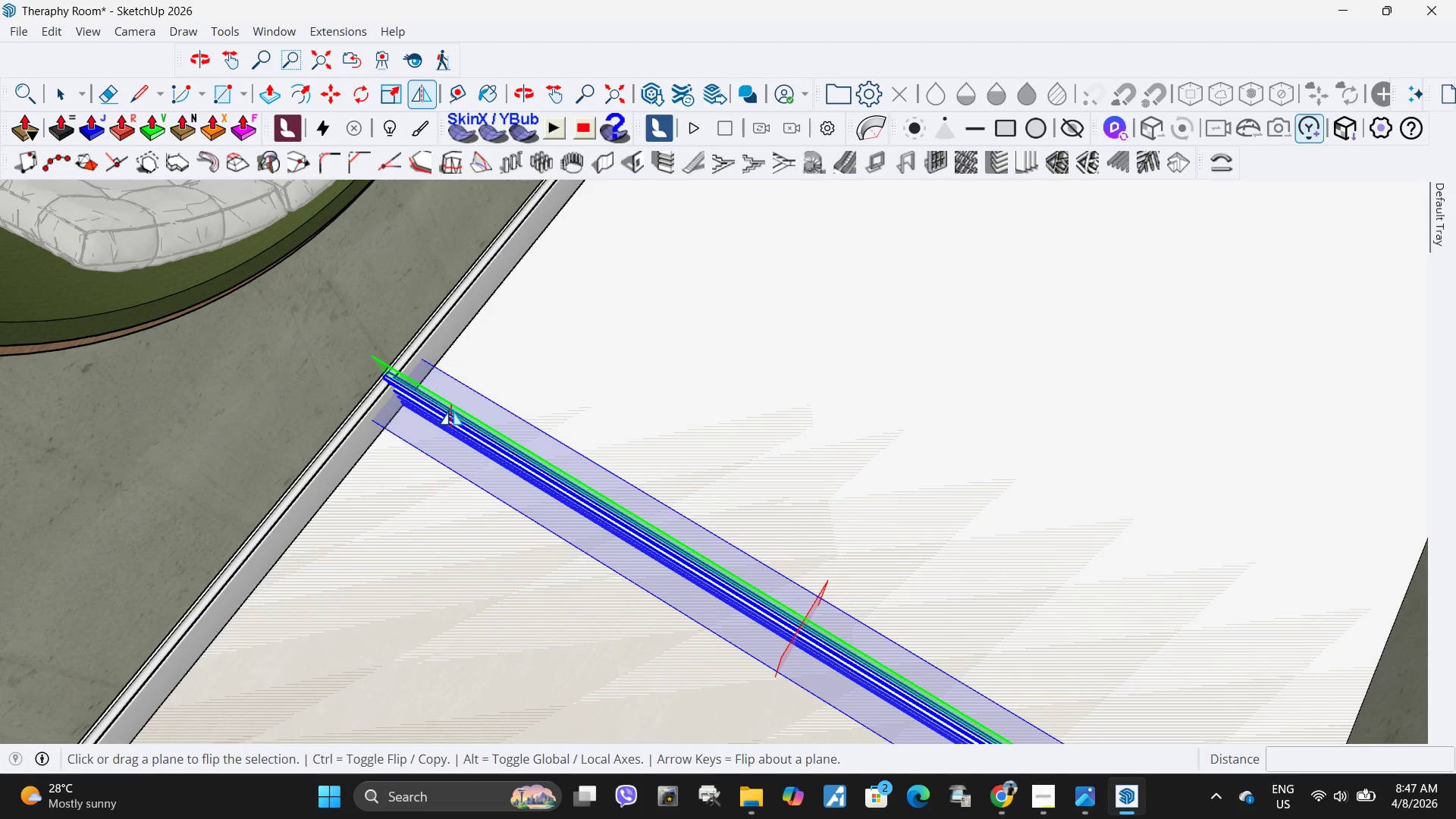 
left_click([451, 410])
 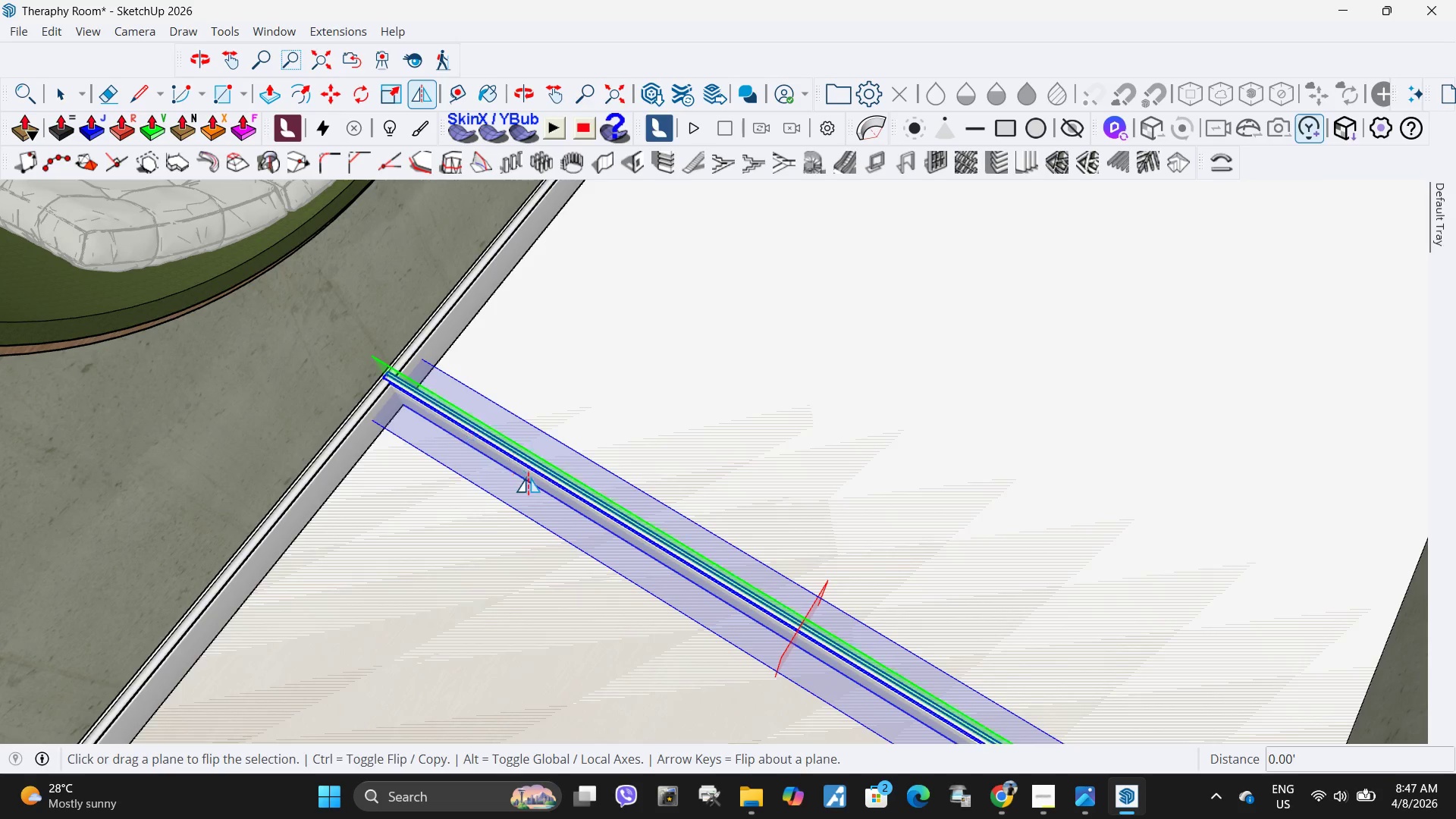 
key(Space)
 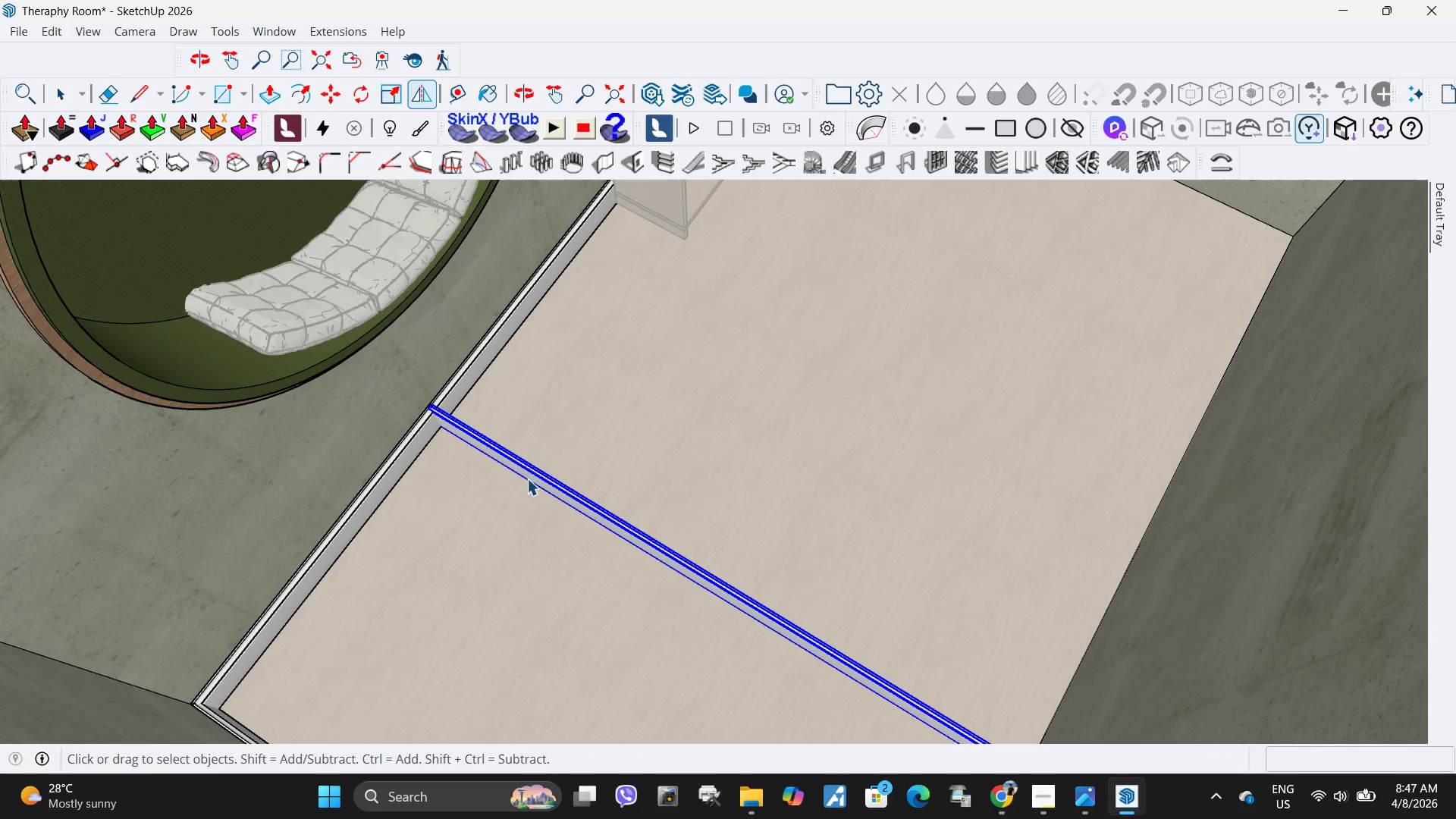 
key(Escape)
 